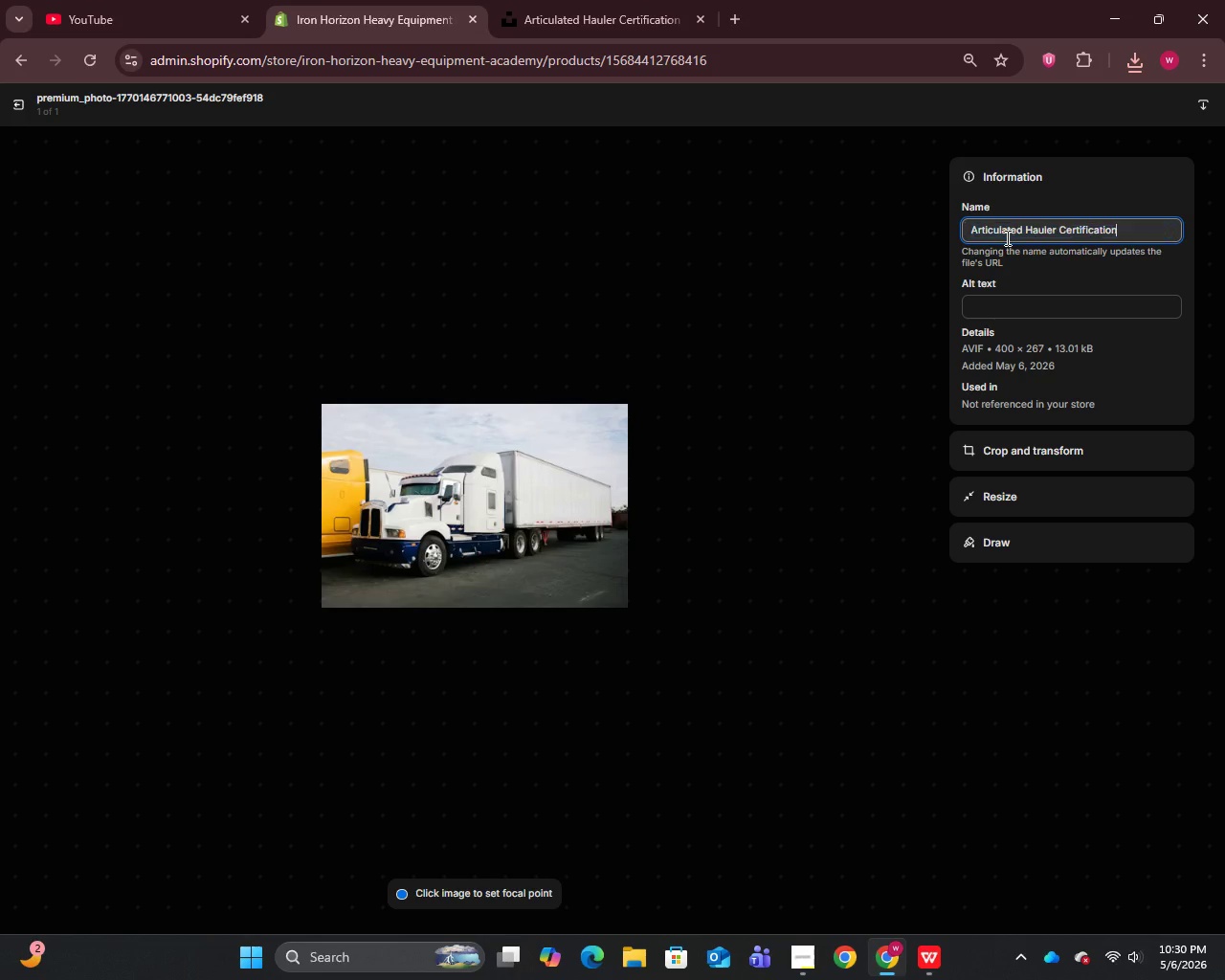 
key(Control+V)
 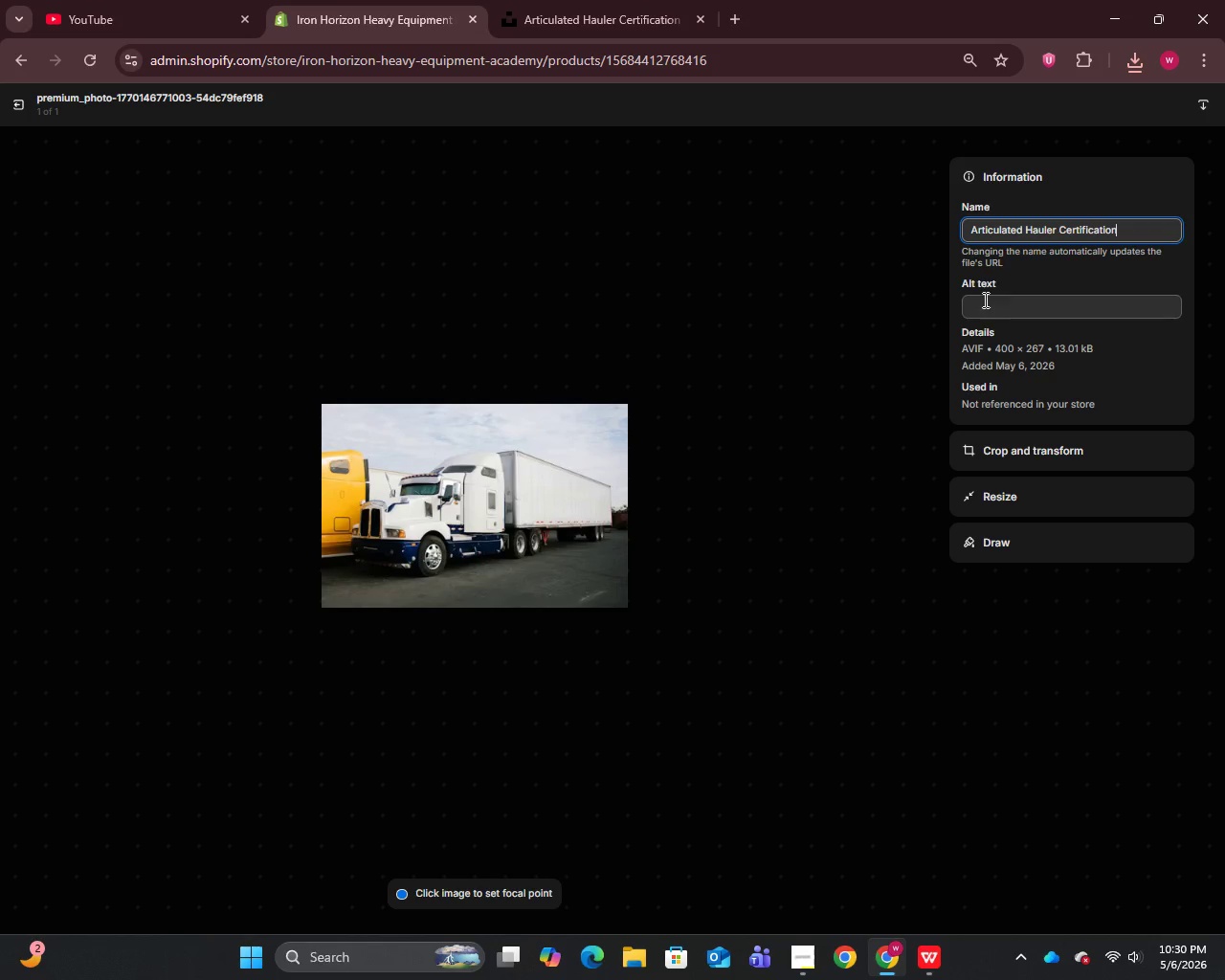 
left_click([984, 300])
 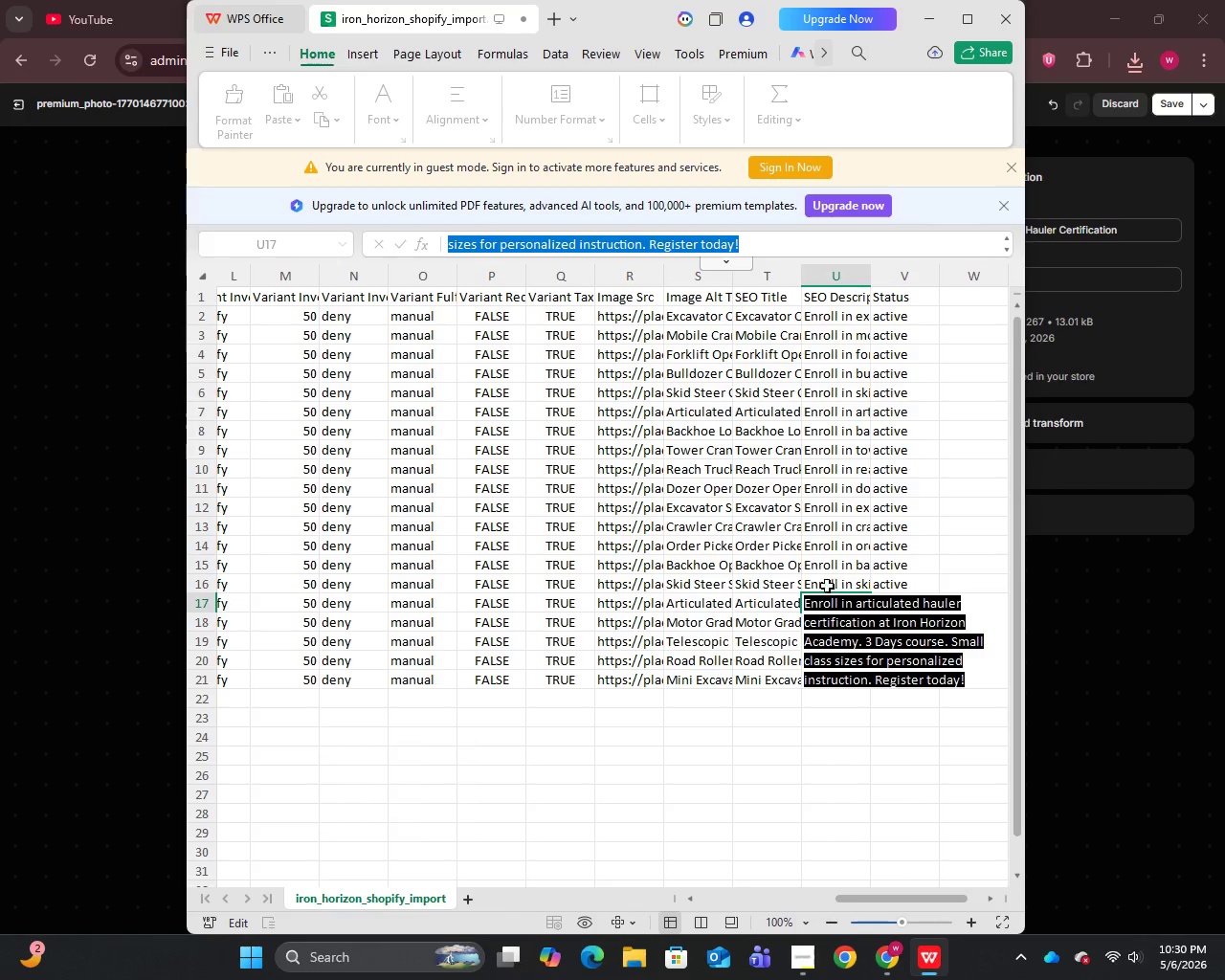 
left_click([694, 602])
 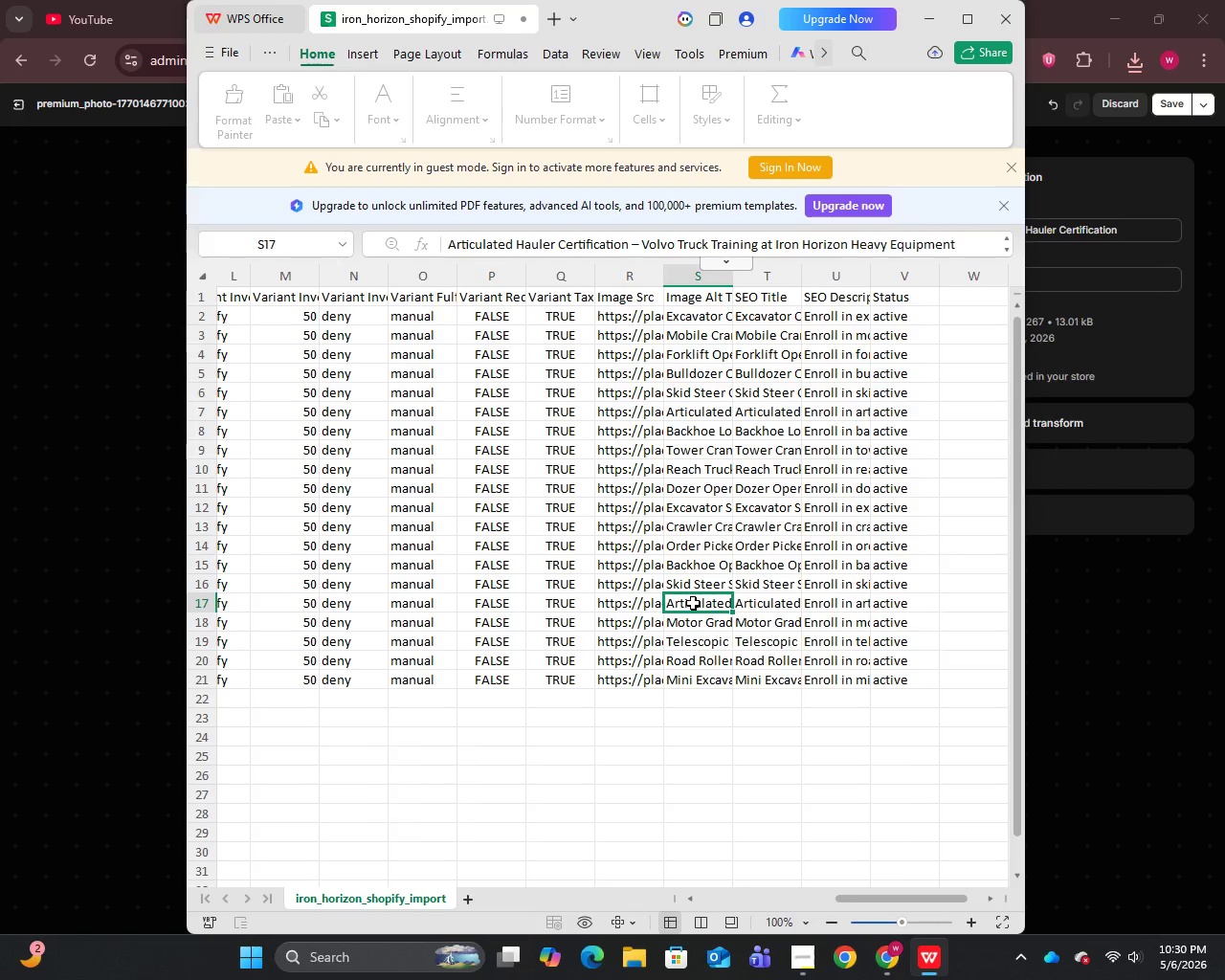 
double_click([693, 602])
 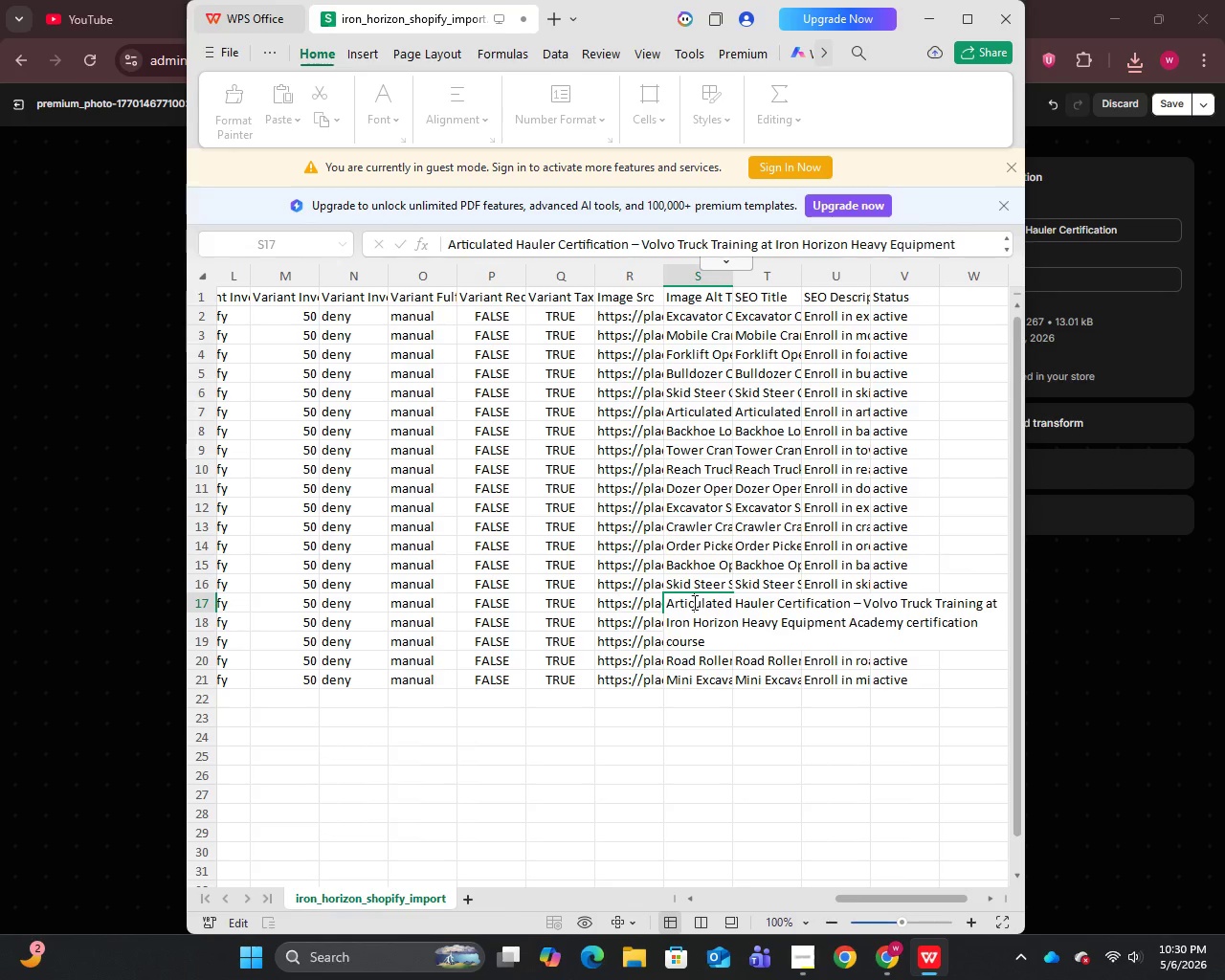 
key(Control+A)
 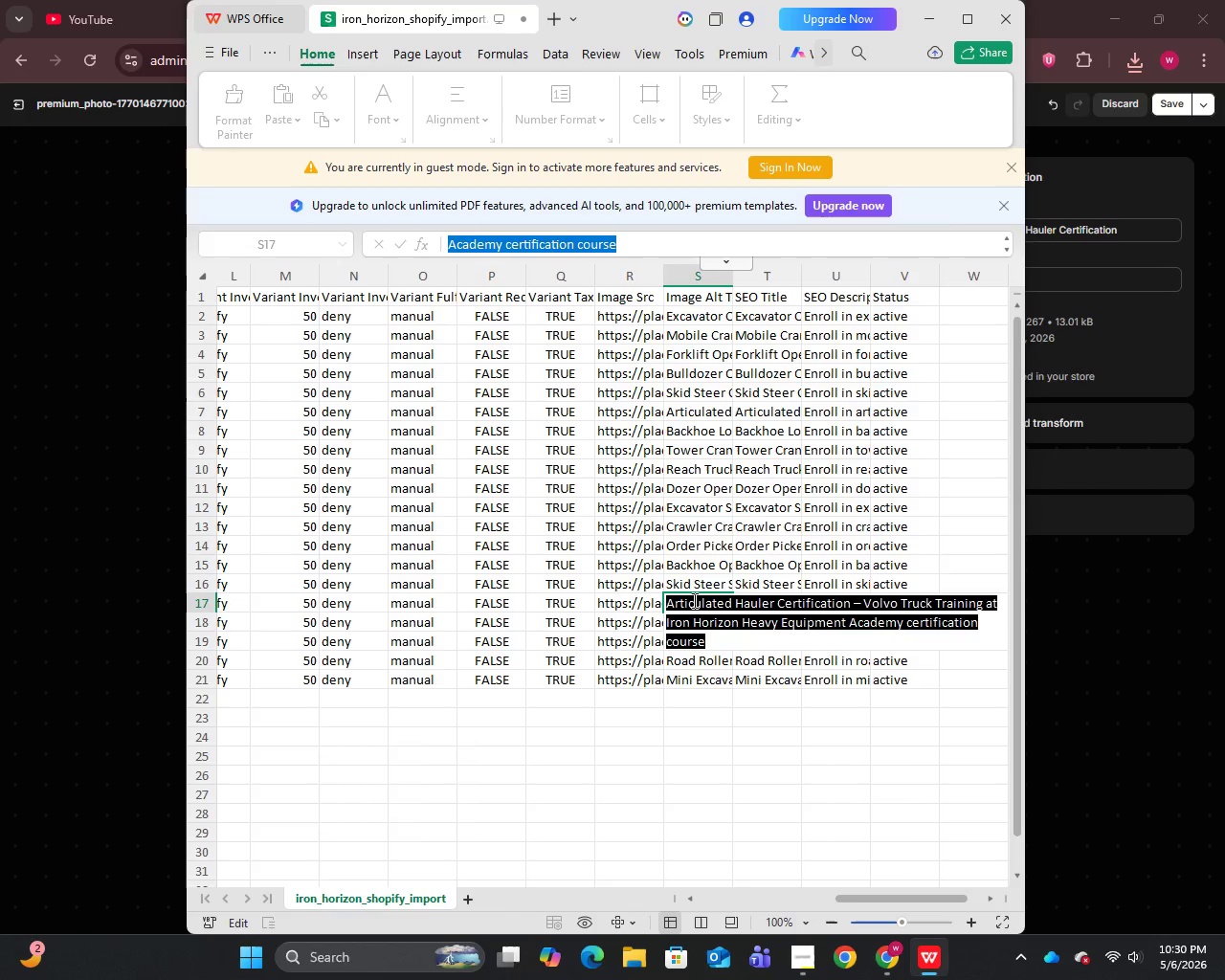 
key(Control+C)
 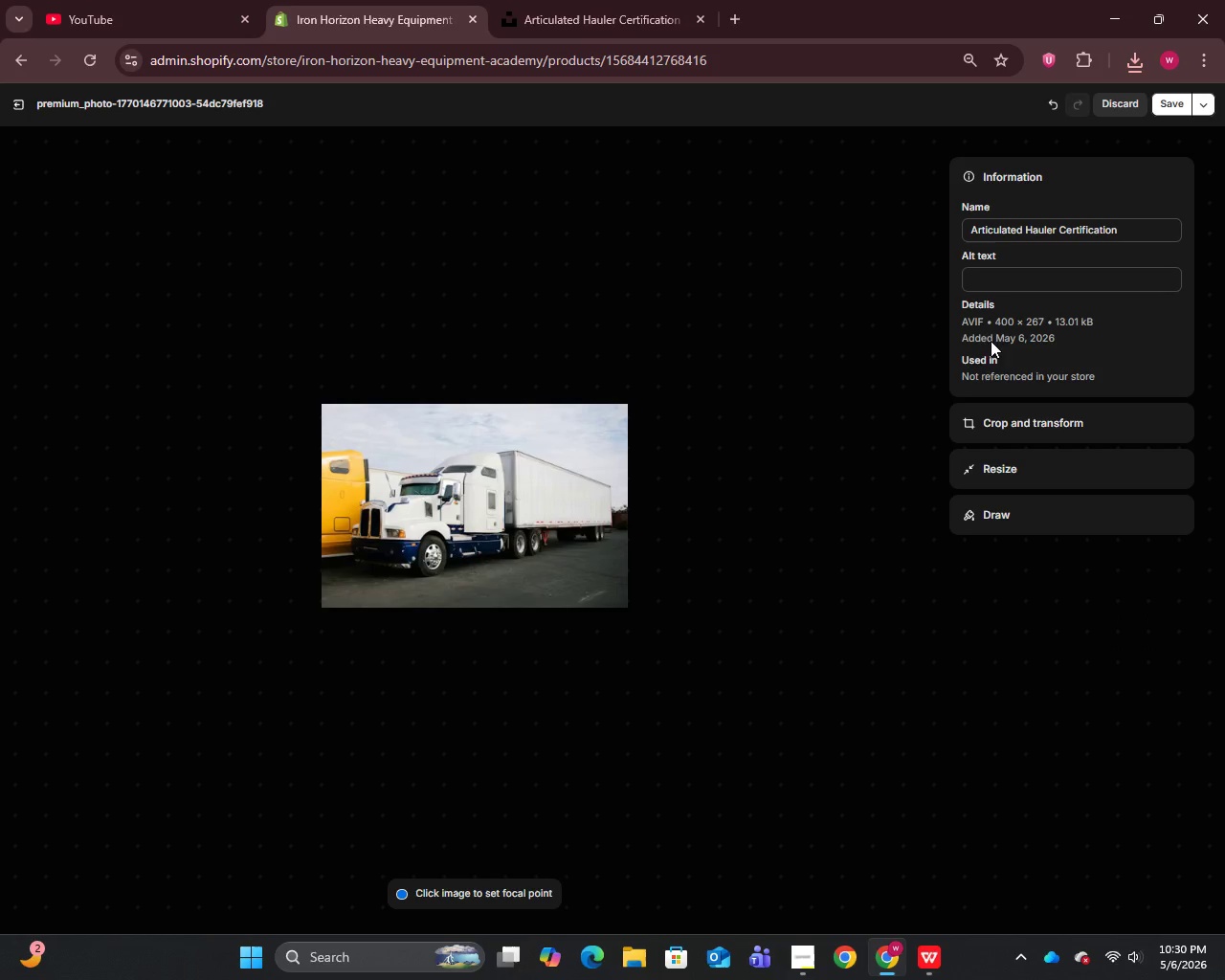 
left_click([983, 278])
 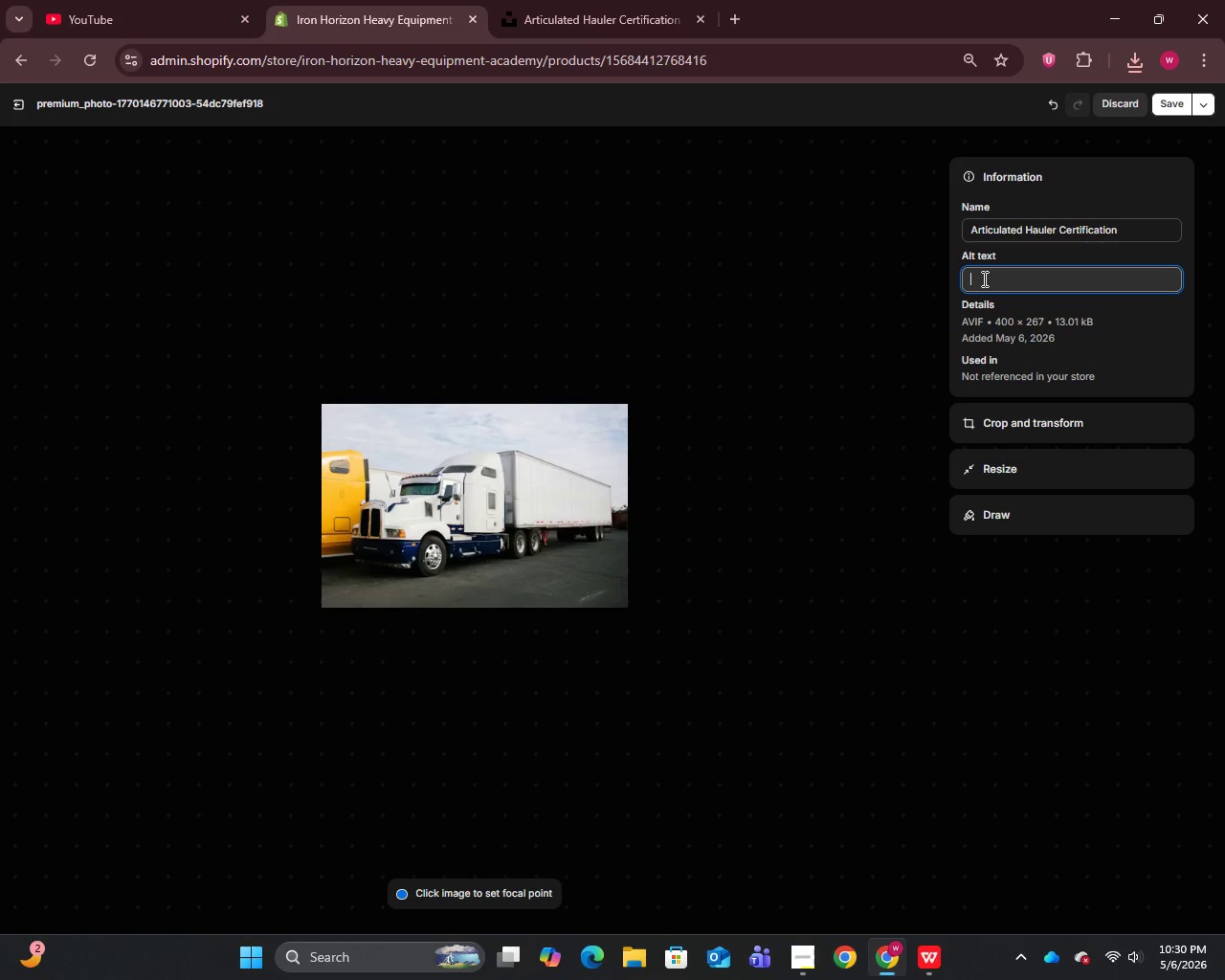 
key(Control+V)
 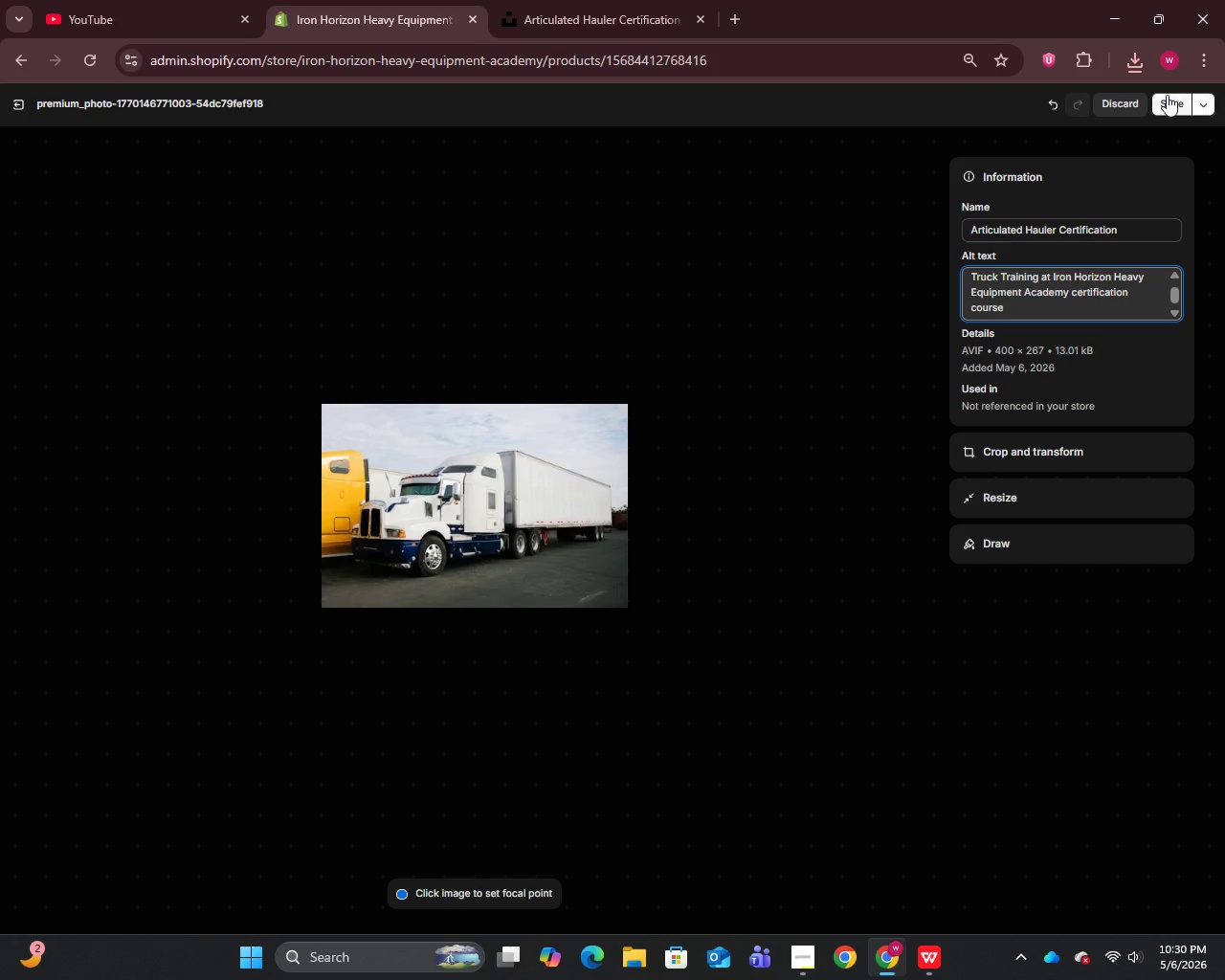 
left_click([1160, 101])
 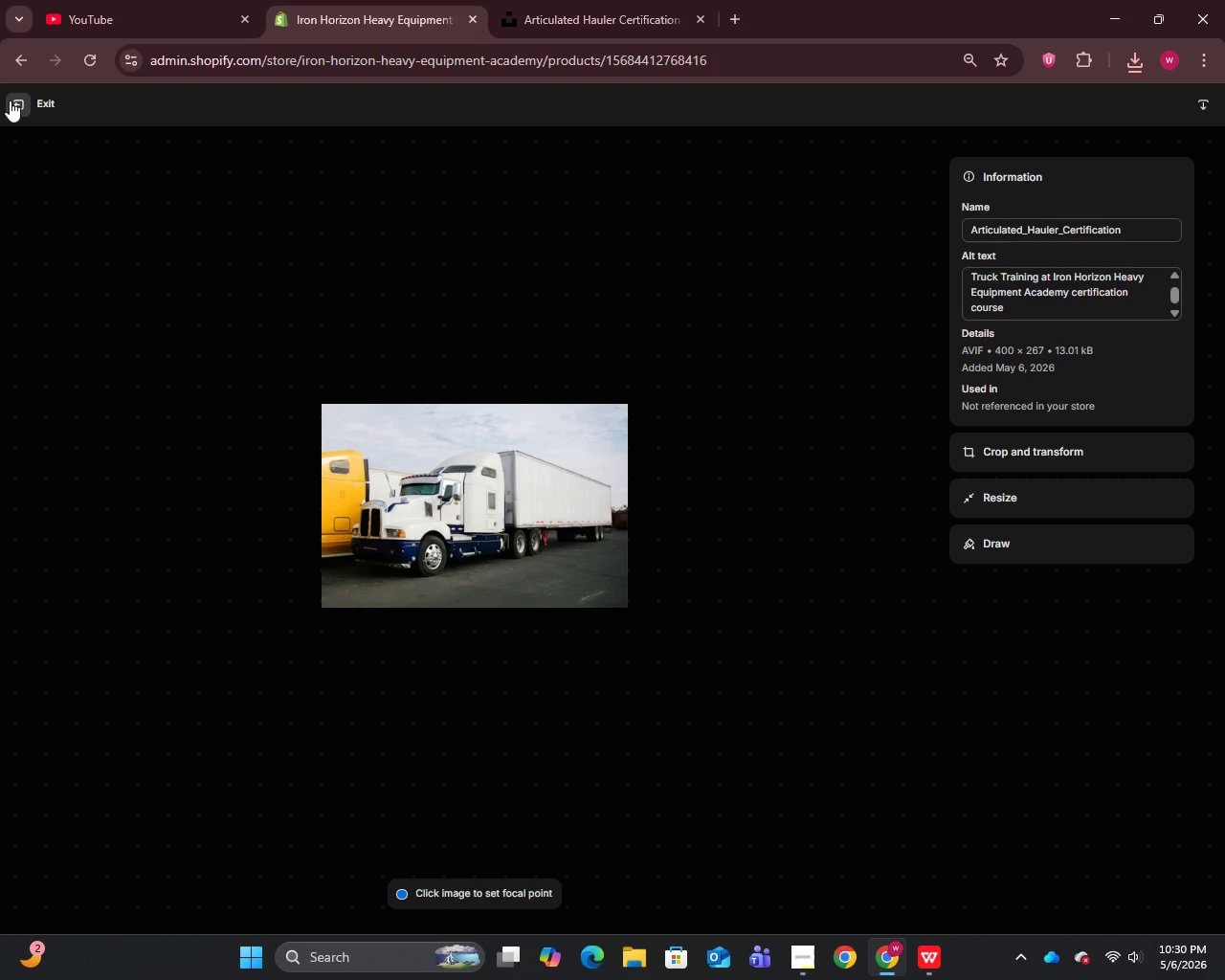 
wait(6.97)
 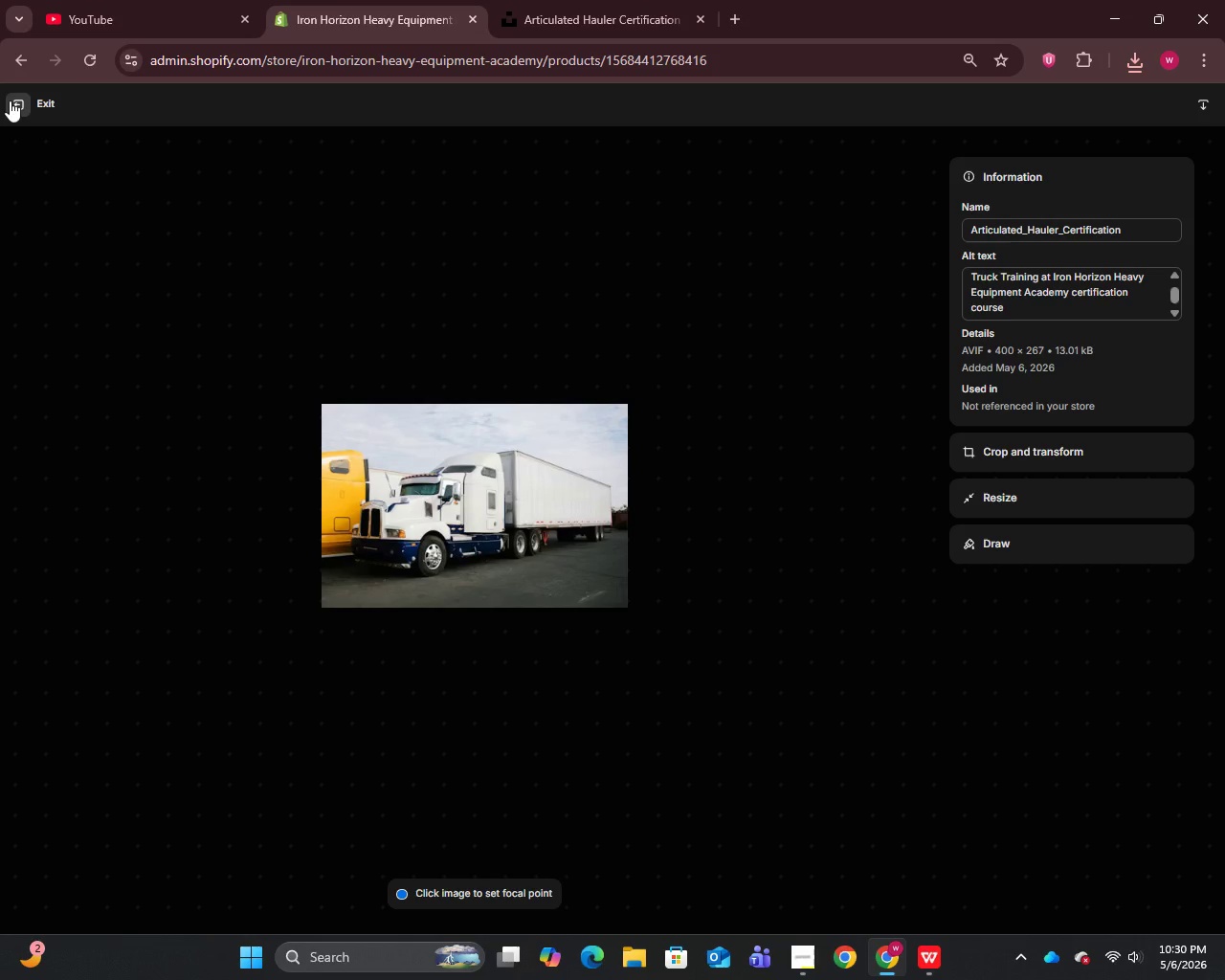 
left_click([10, 100])
 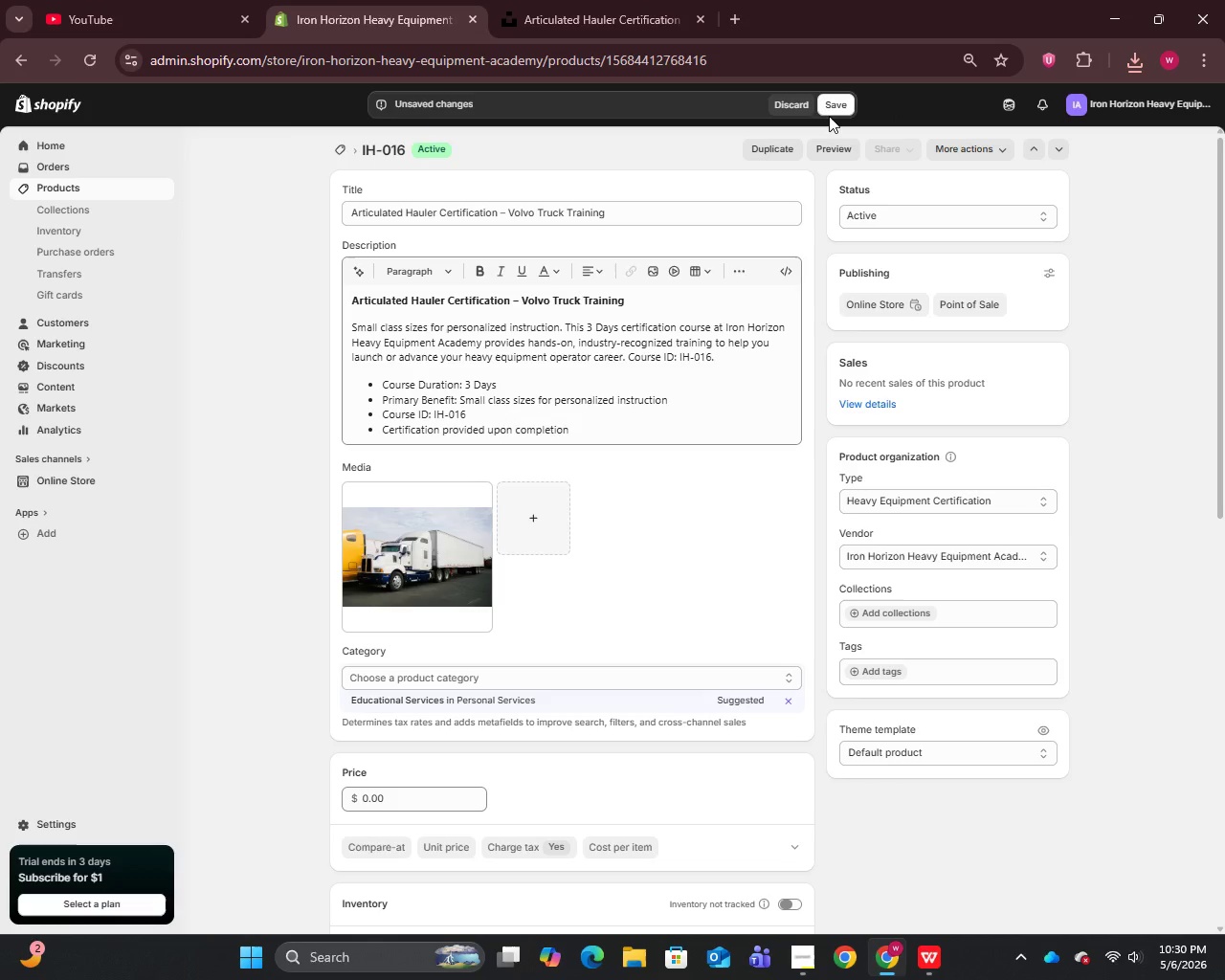 
left_click([833, 100])
 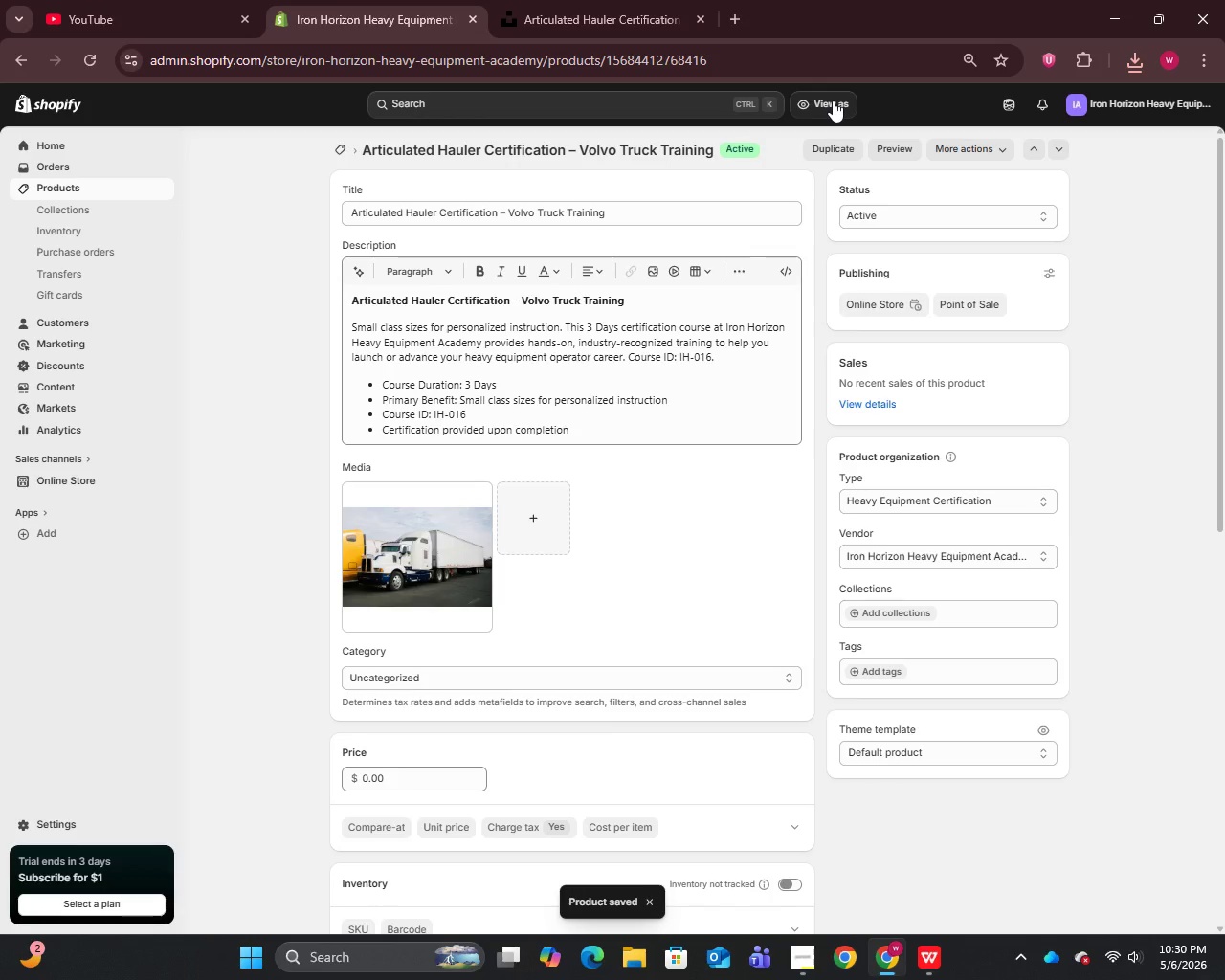 
wait(12.31)
 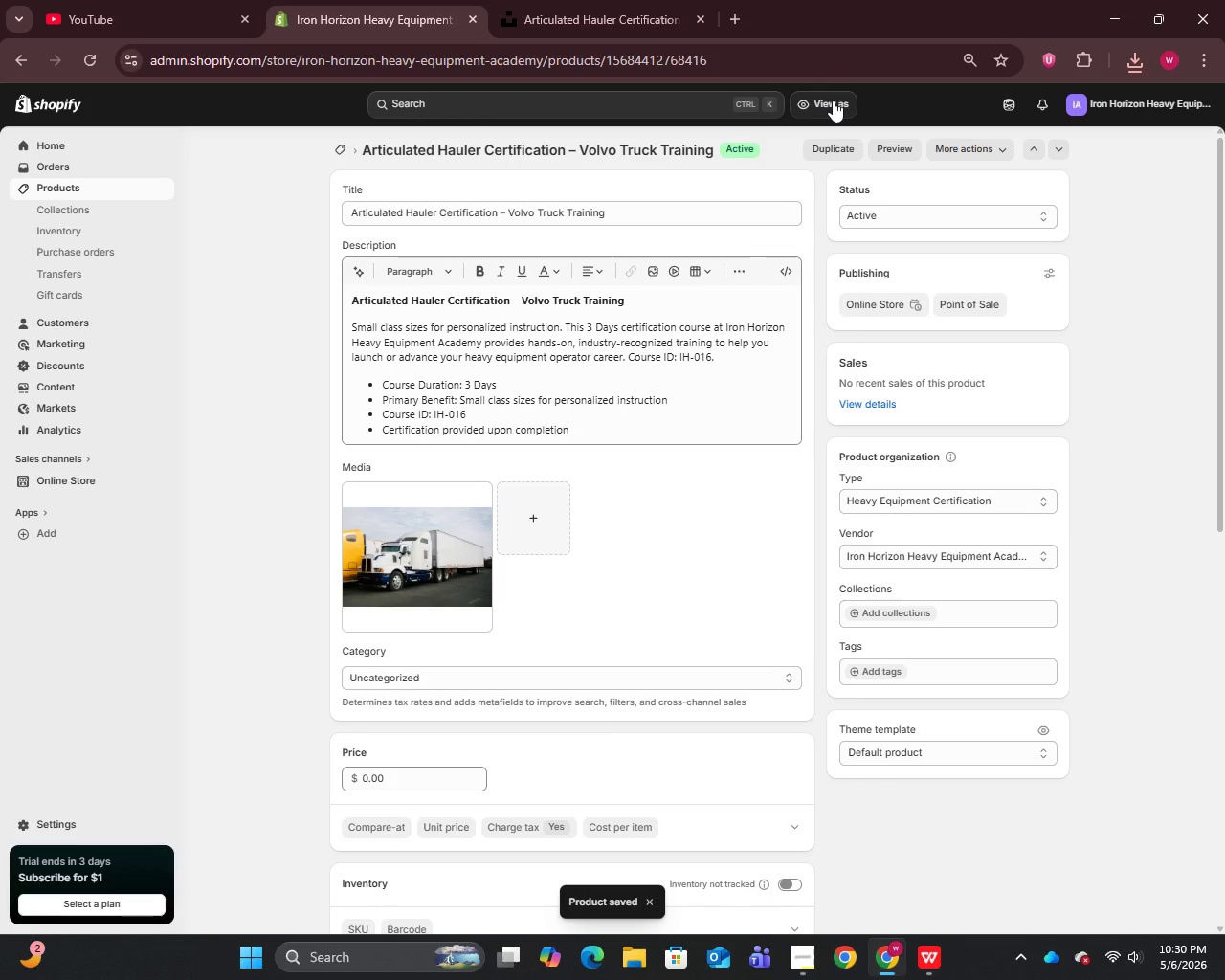 
left_click([55, 185])
 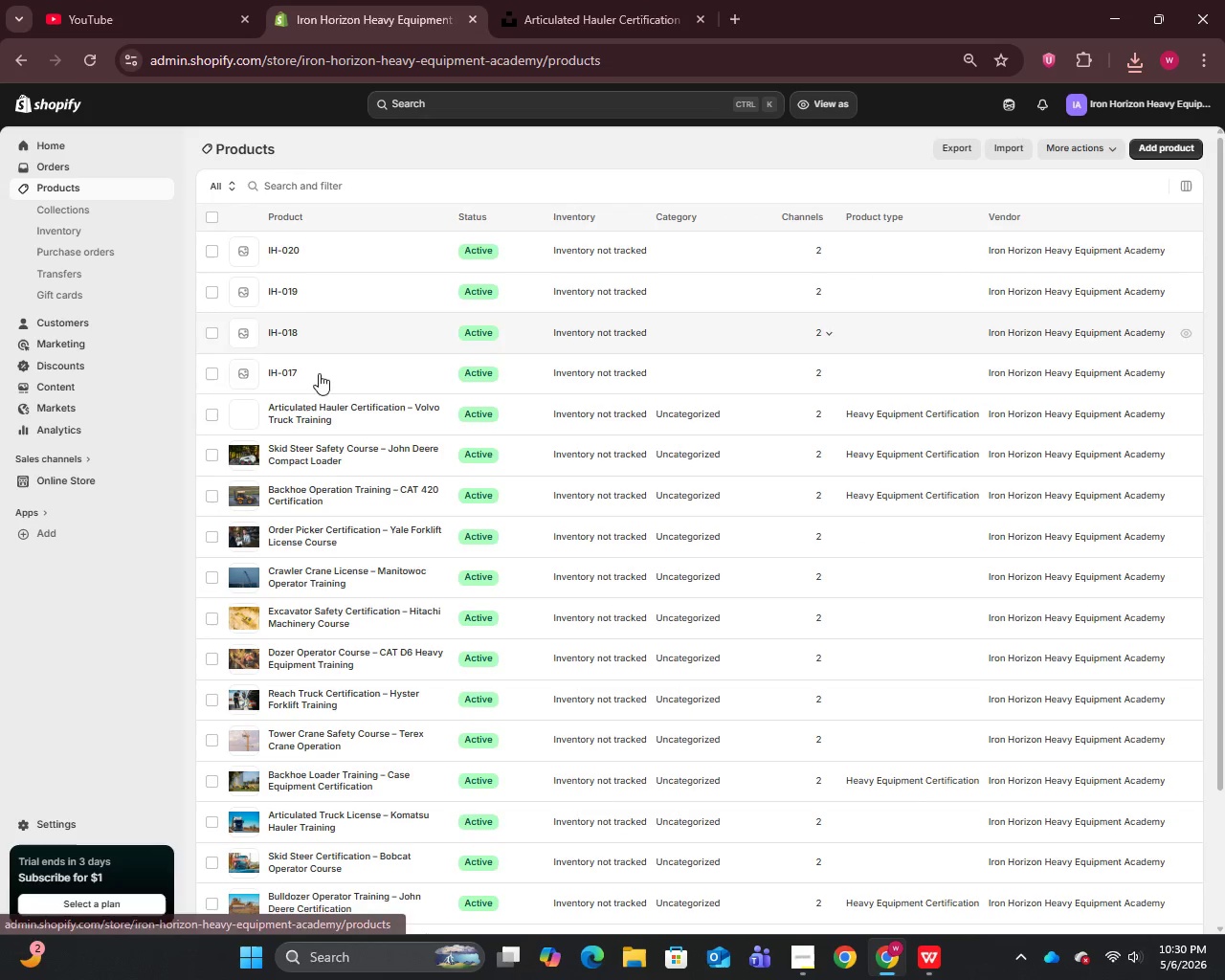 
left_click([280, 370])
 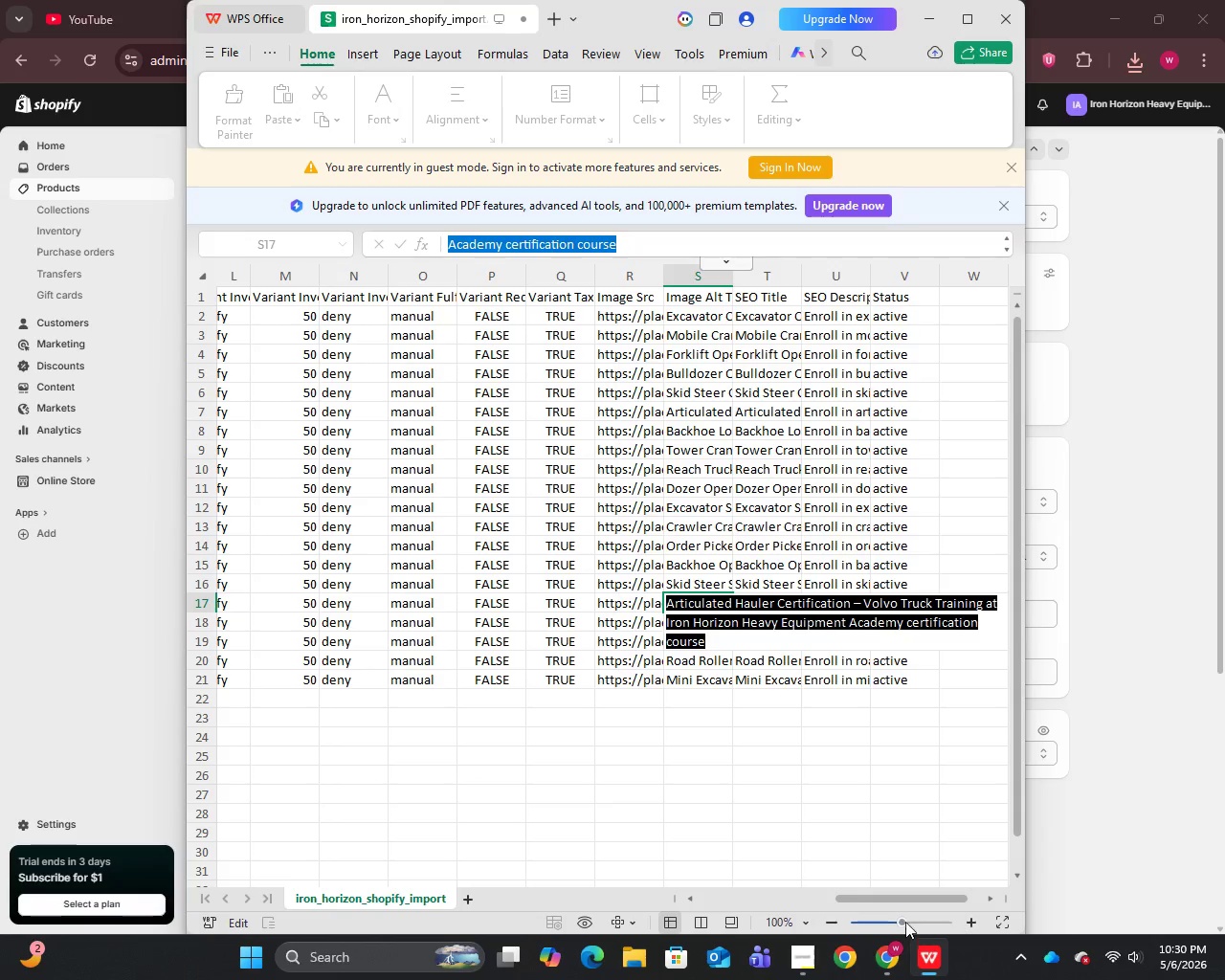 
left_click_drag(start_coordinate=[874, 897], to_coordinate=[597, 893])
 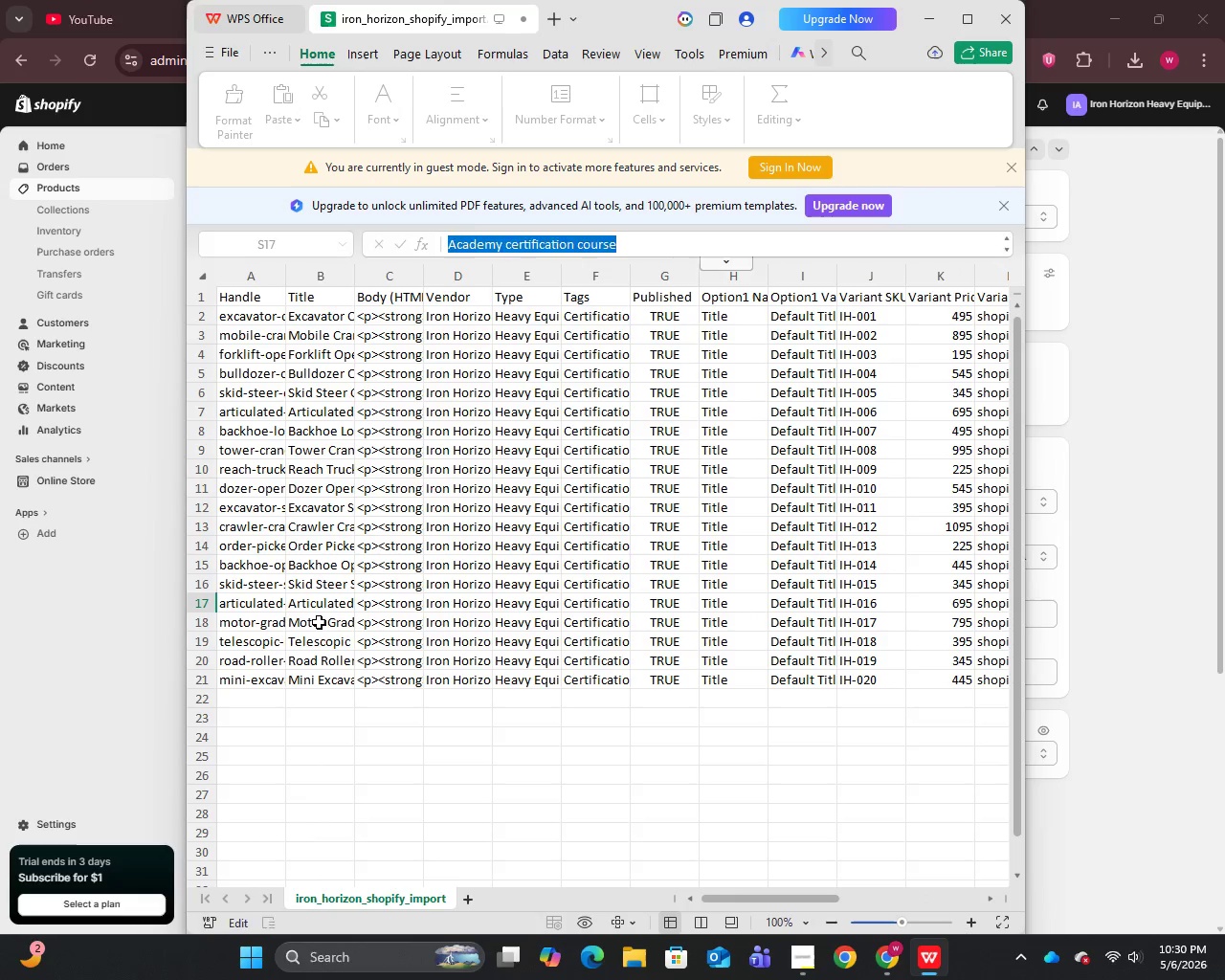 
double_click([319, 621])
 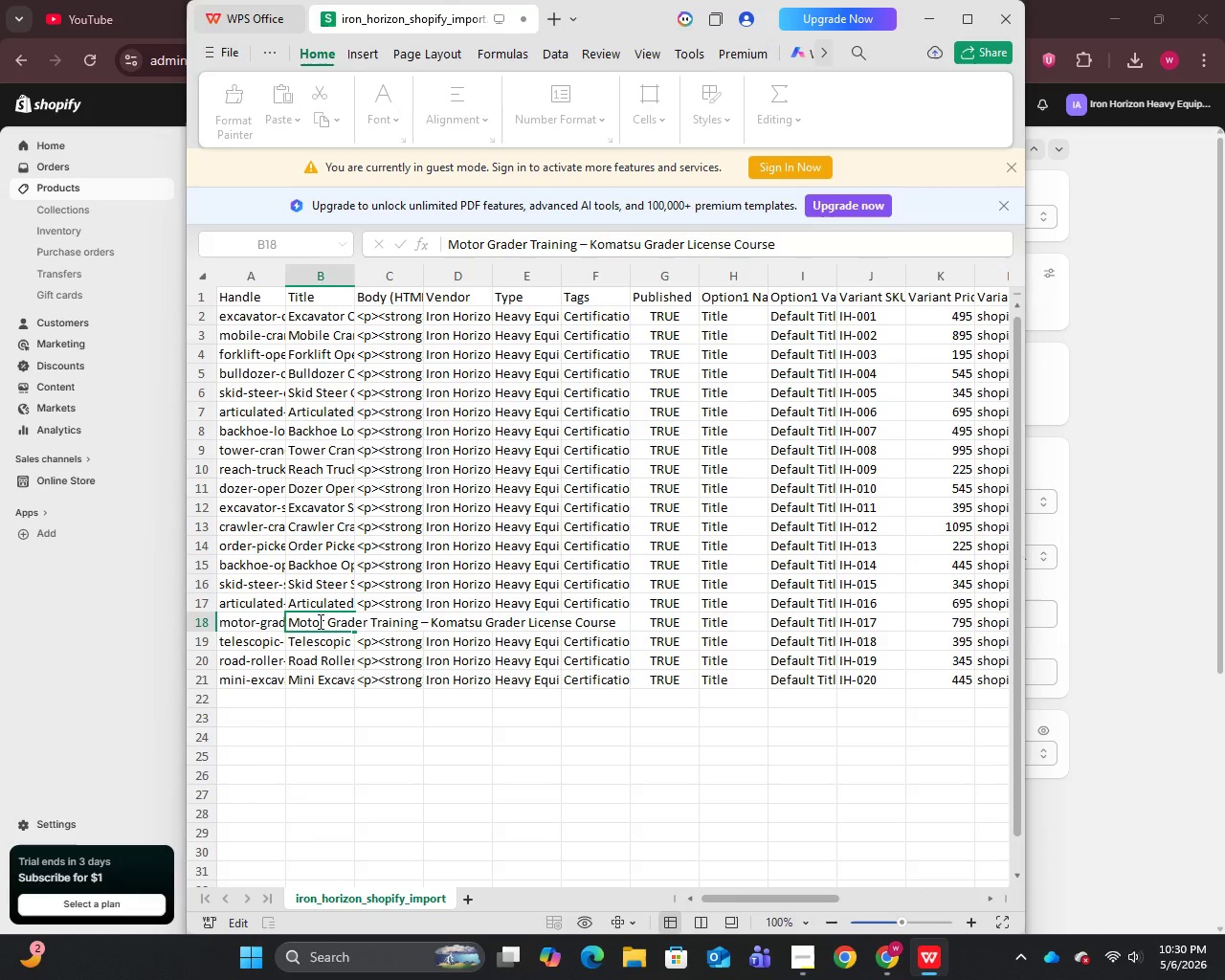 
key(Control+A)
 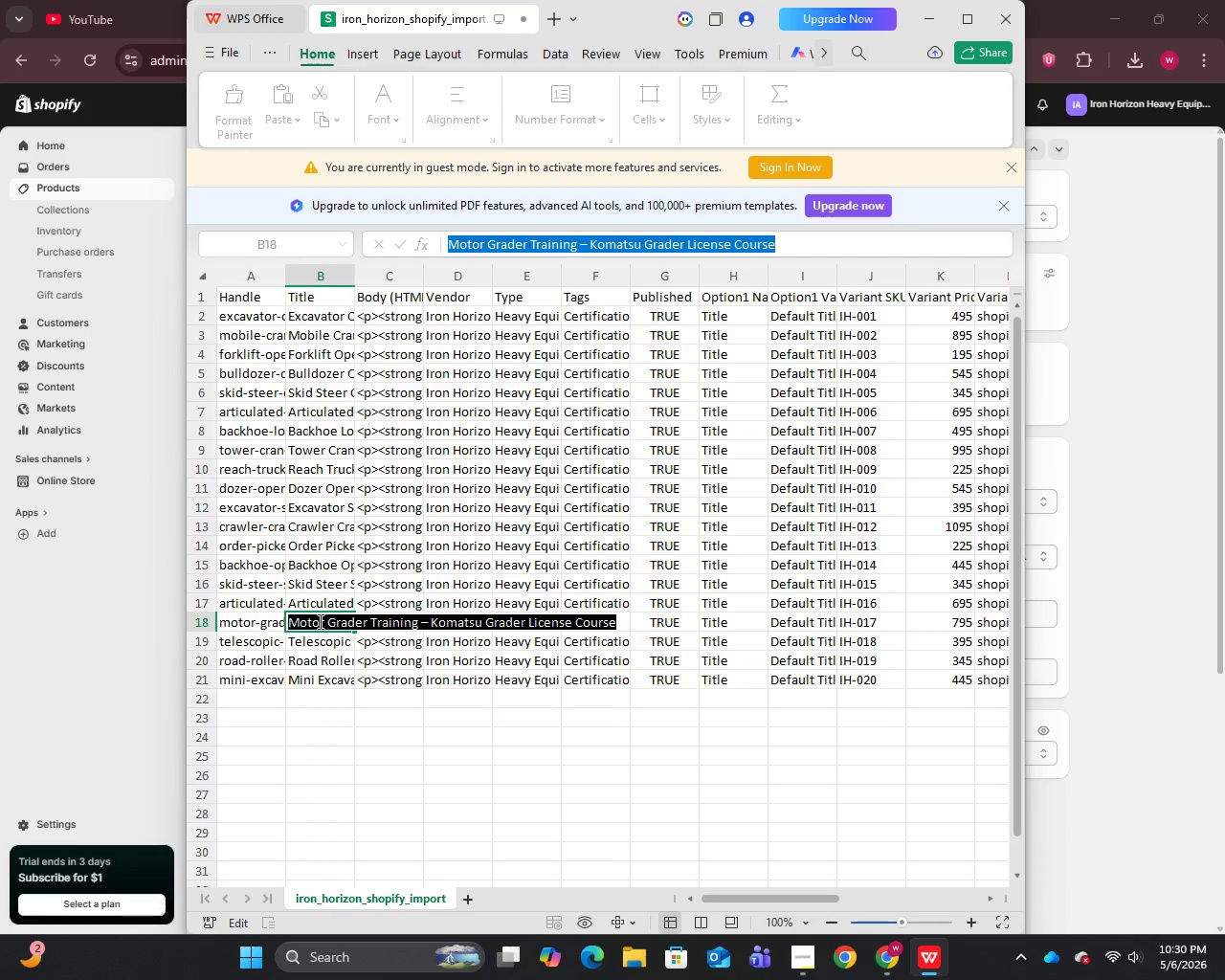 
key(Control+C)
 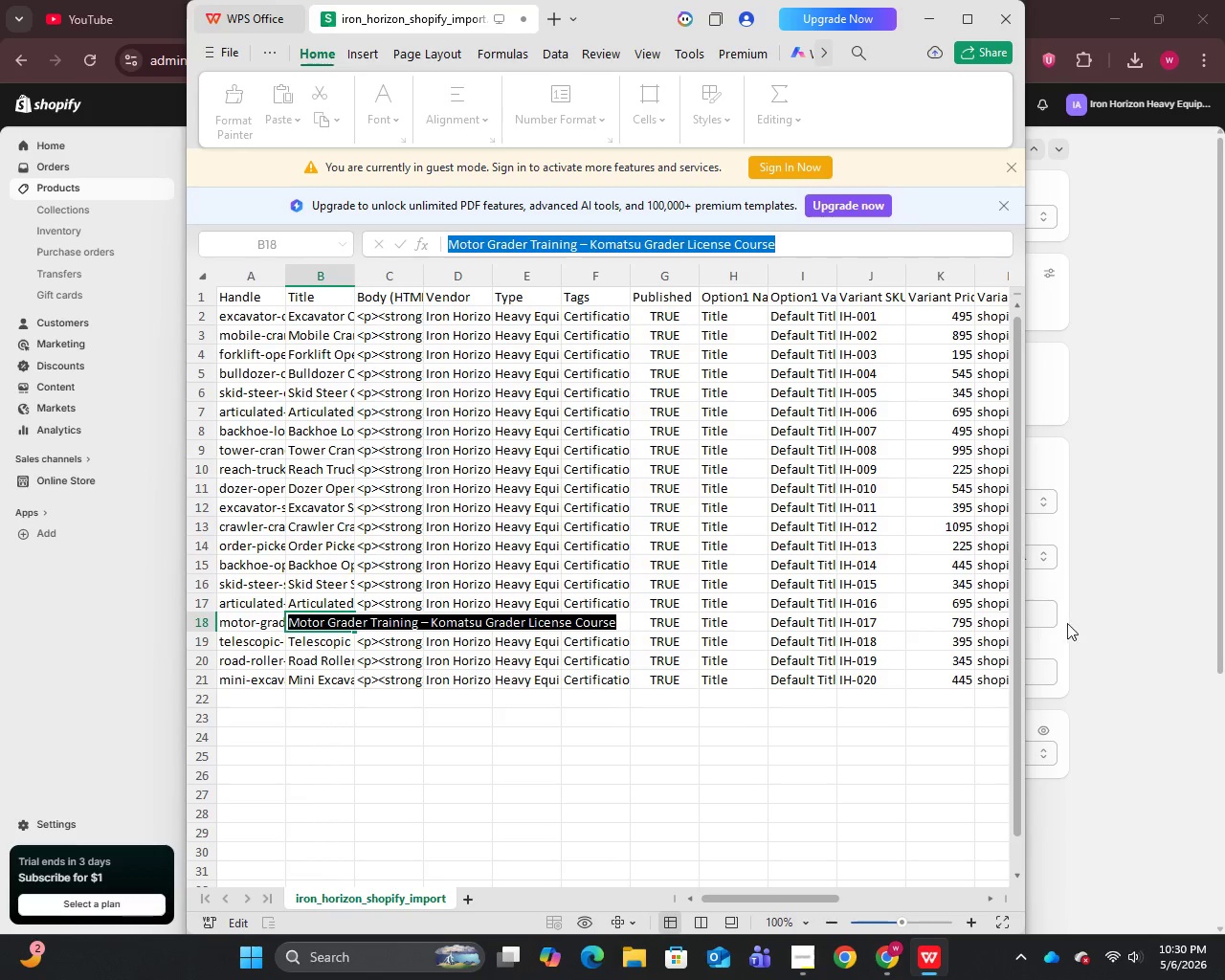 
left_click([1147, 603])
 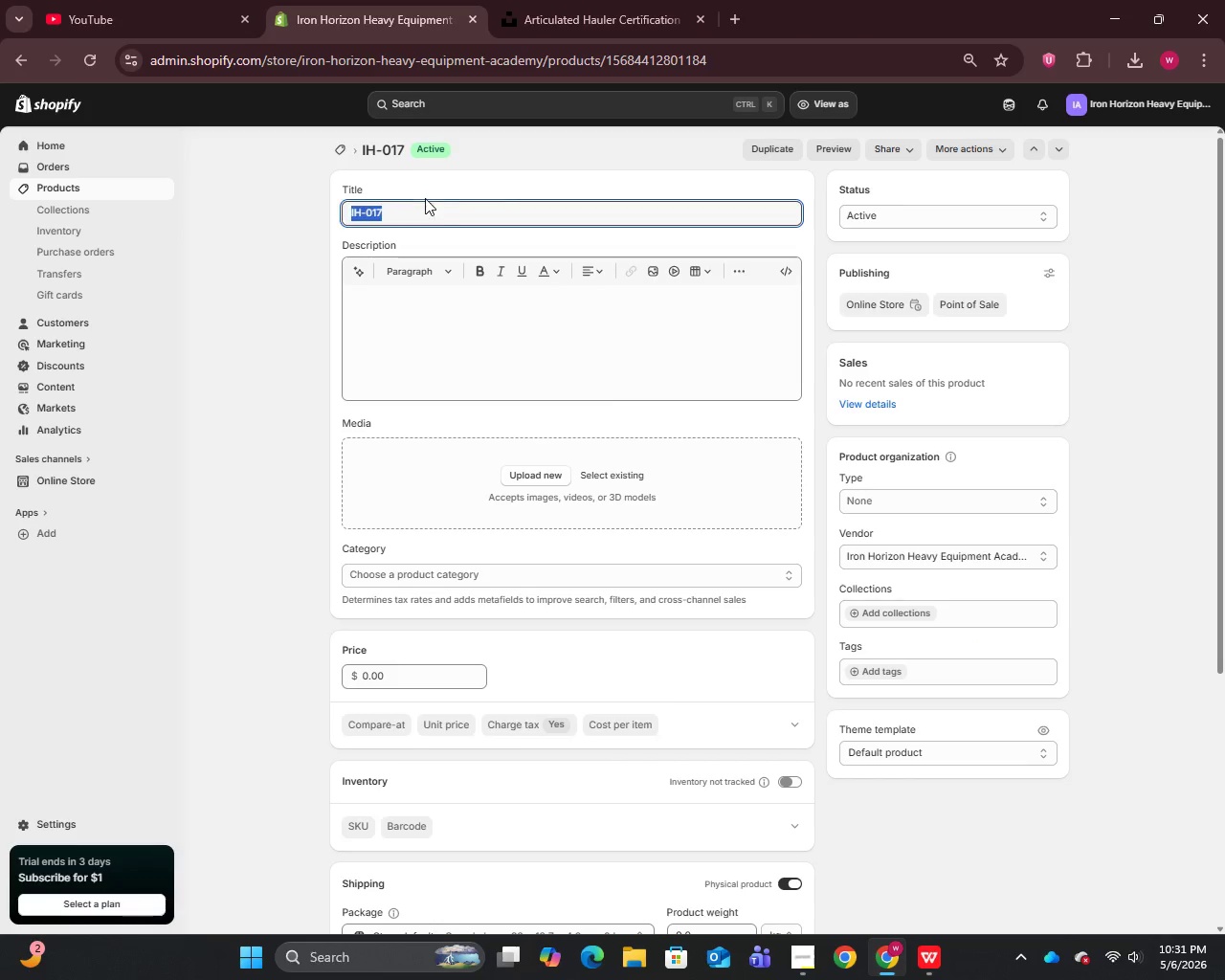 
key(Control+V)
 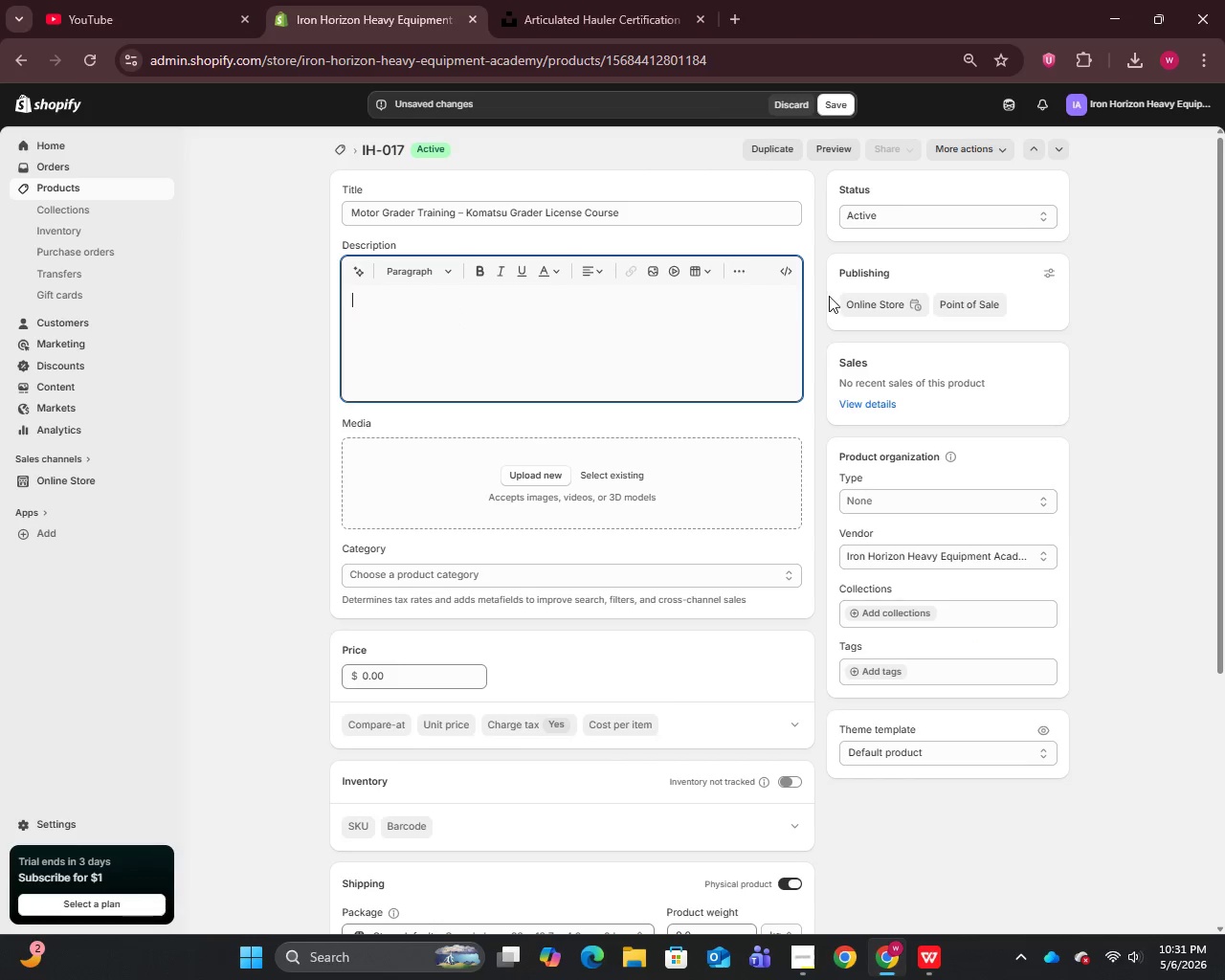 
left_click([789, 271])
 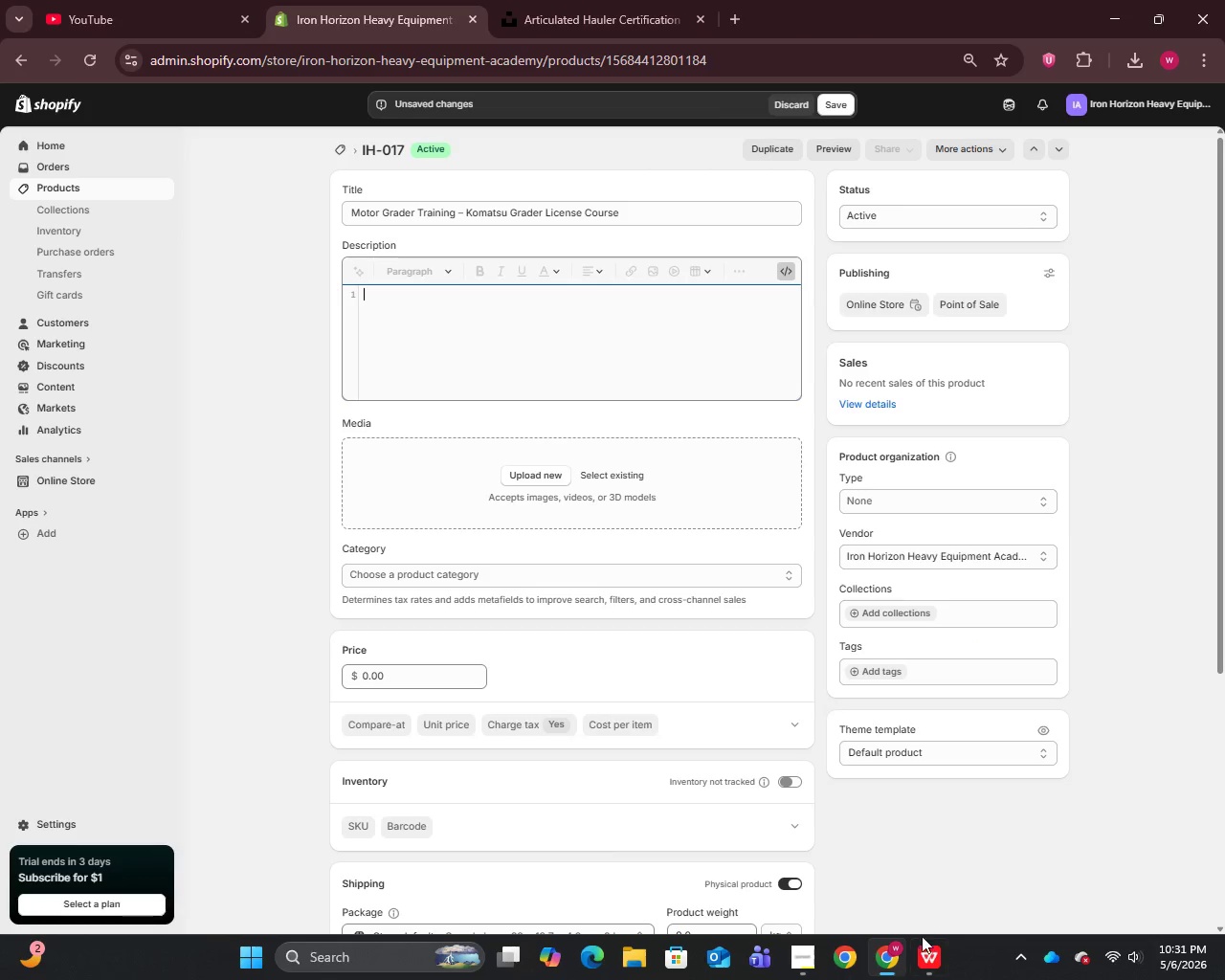 
left_click([929, 960])
 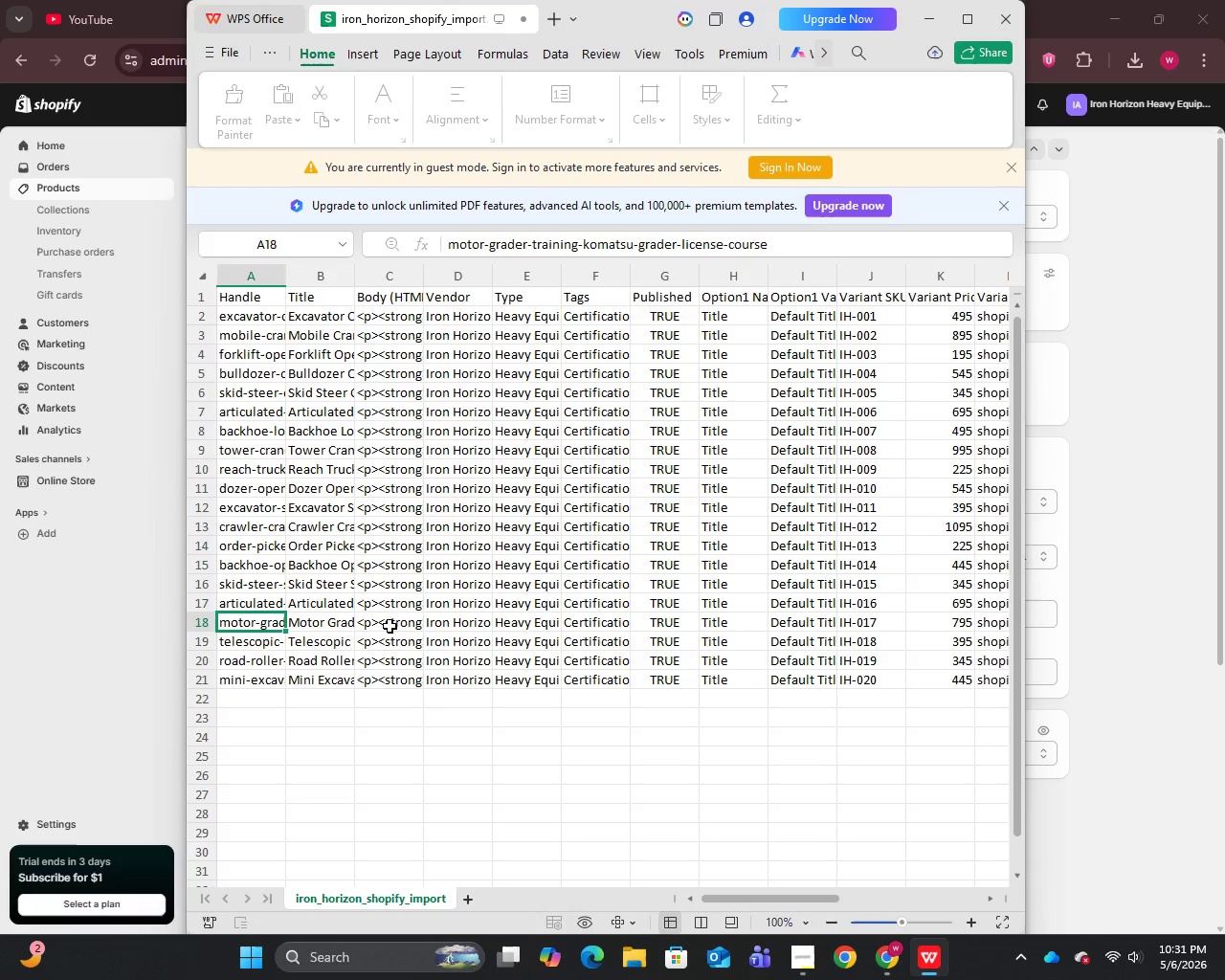 
double_click([390, 625])
 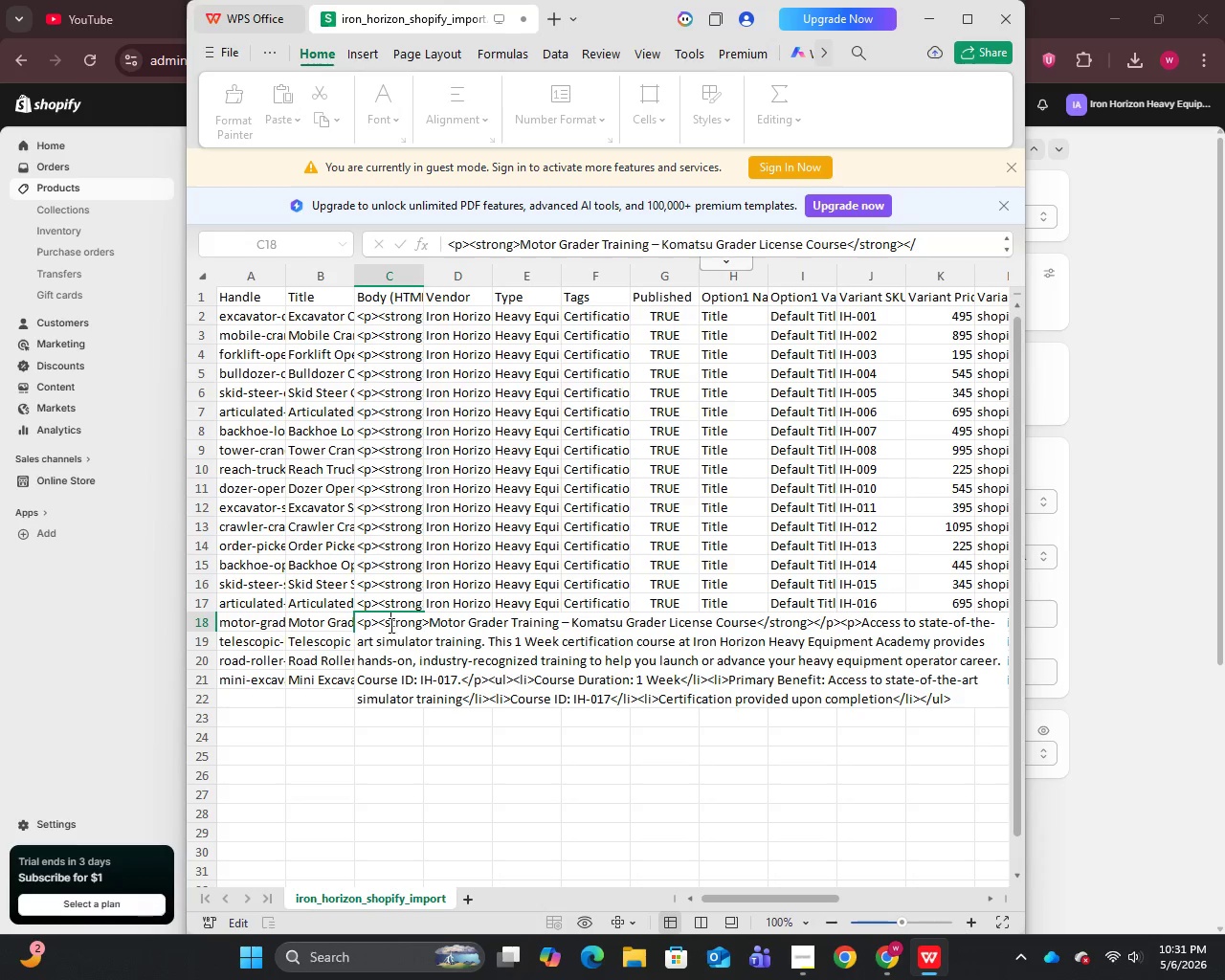 
triple_click([390, 625])
 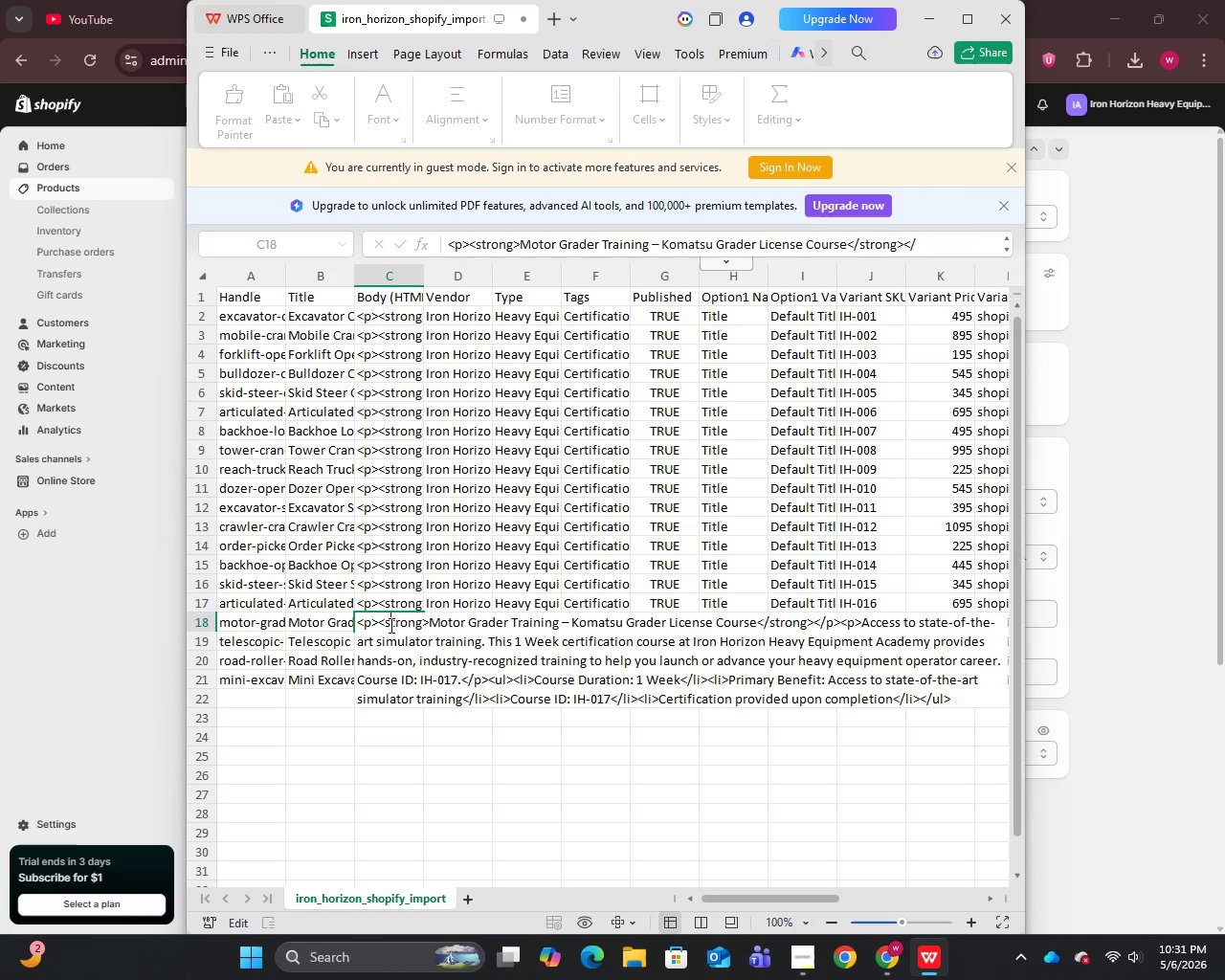 
key(Control+A)
 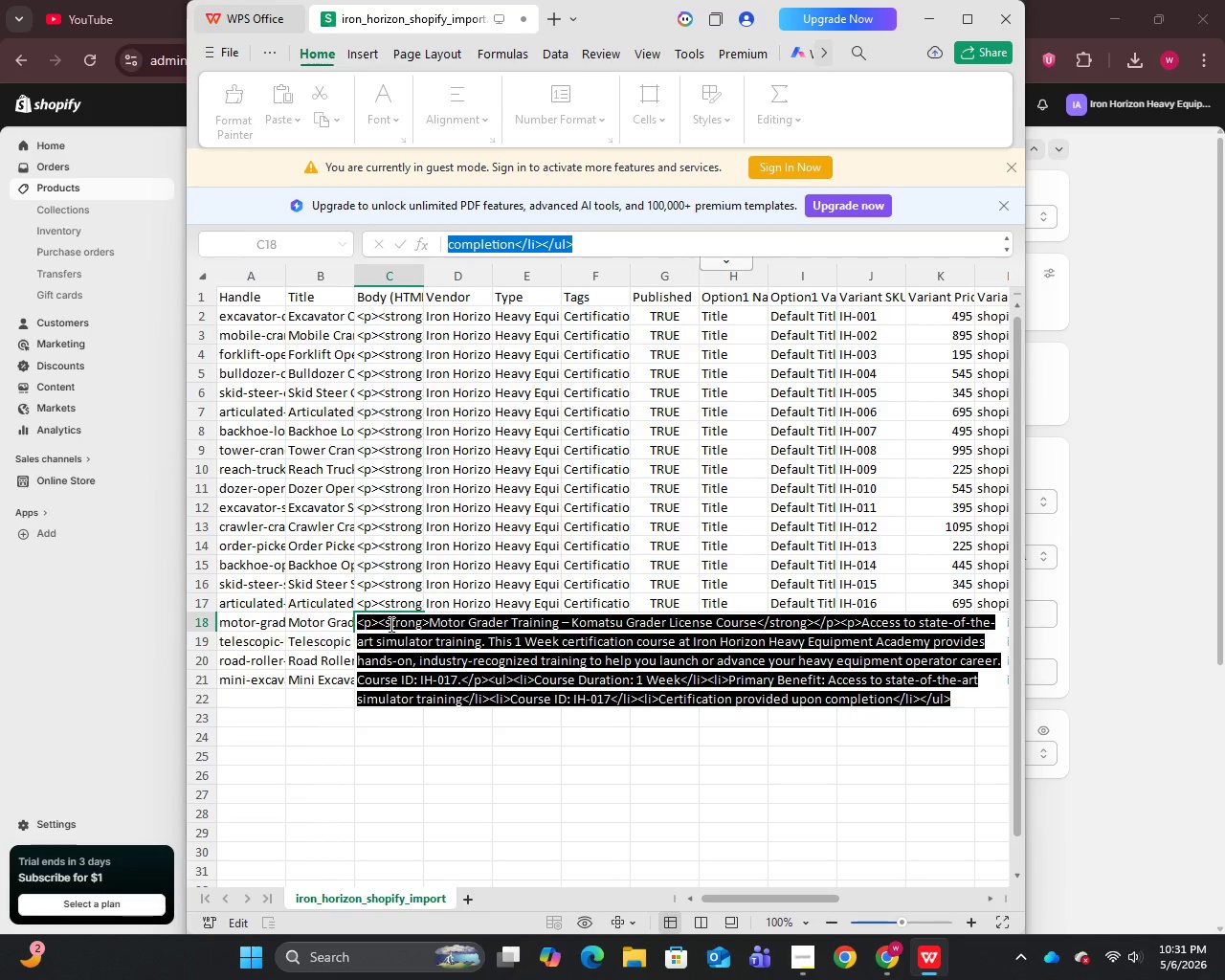 
key(Control+C)
 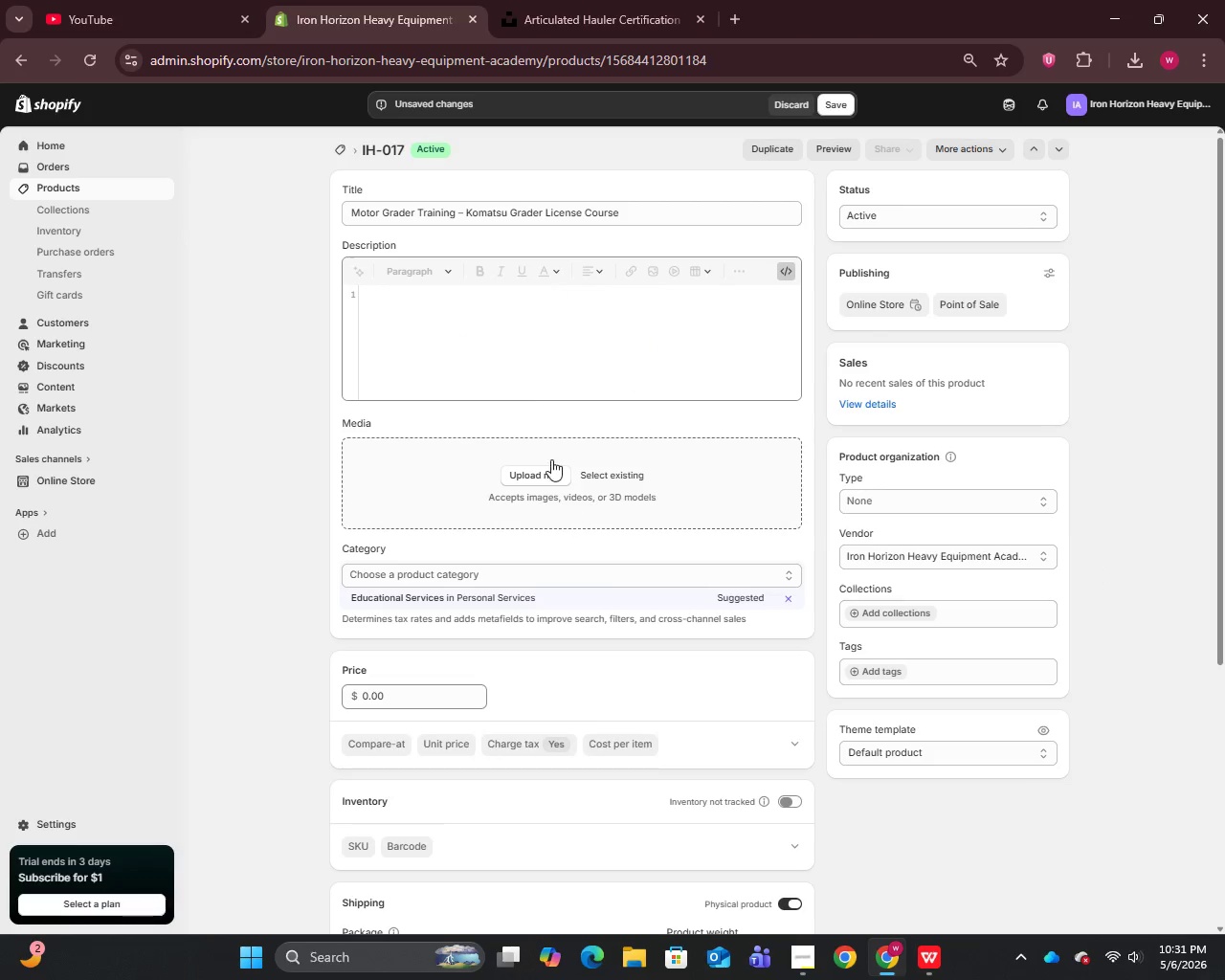 
left_click([522, 317])
 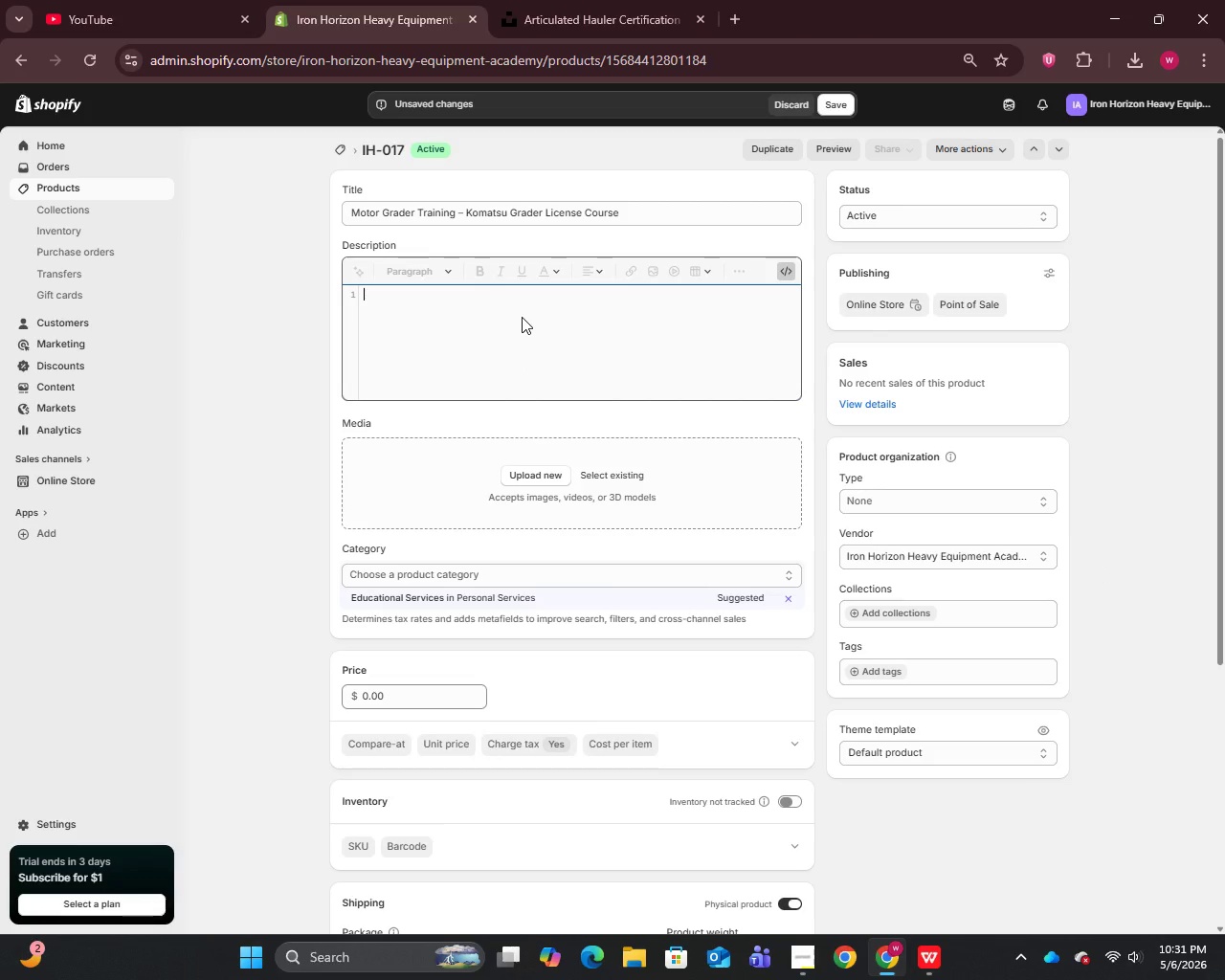 
key(Control+V)
 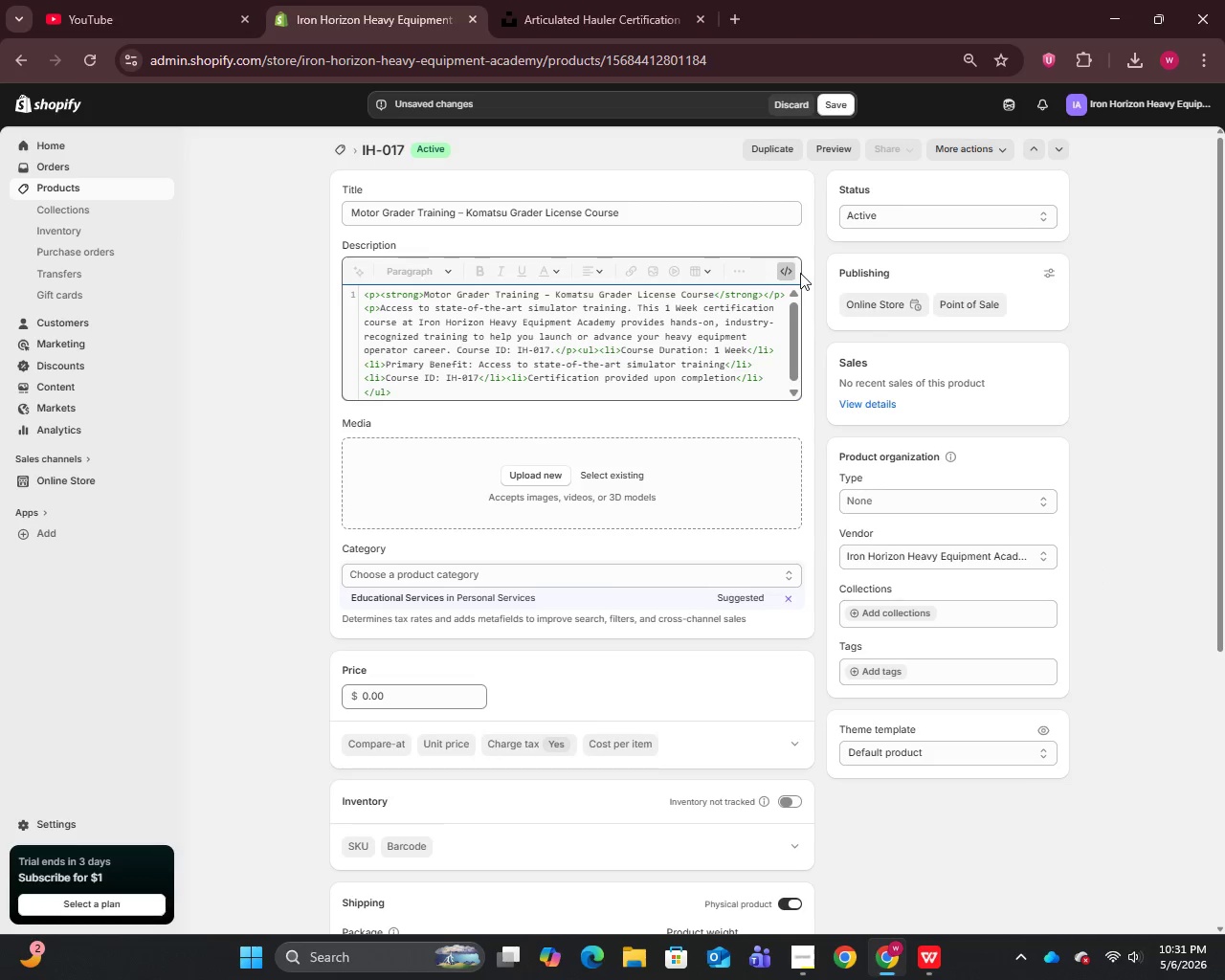 
left_click([787, 270])
 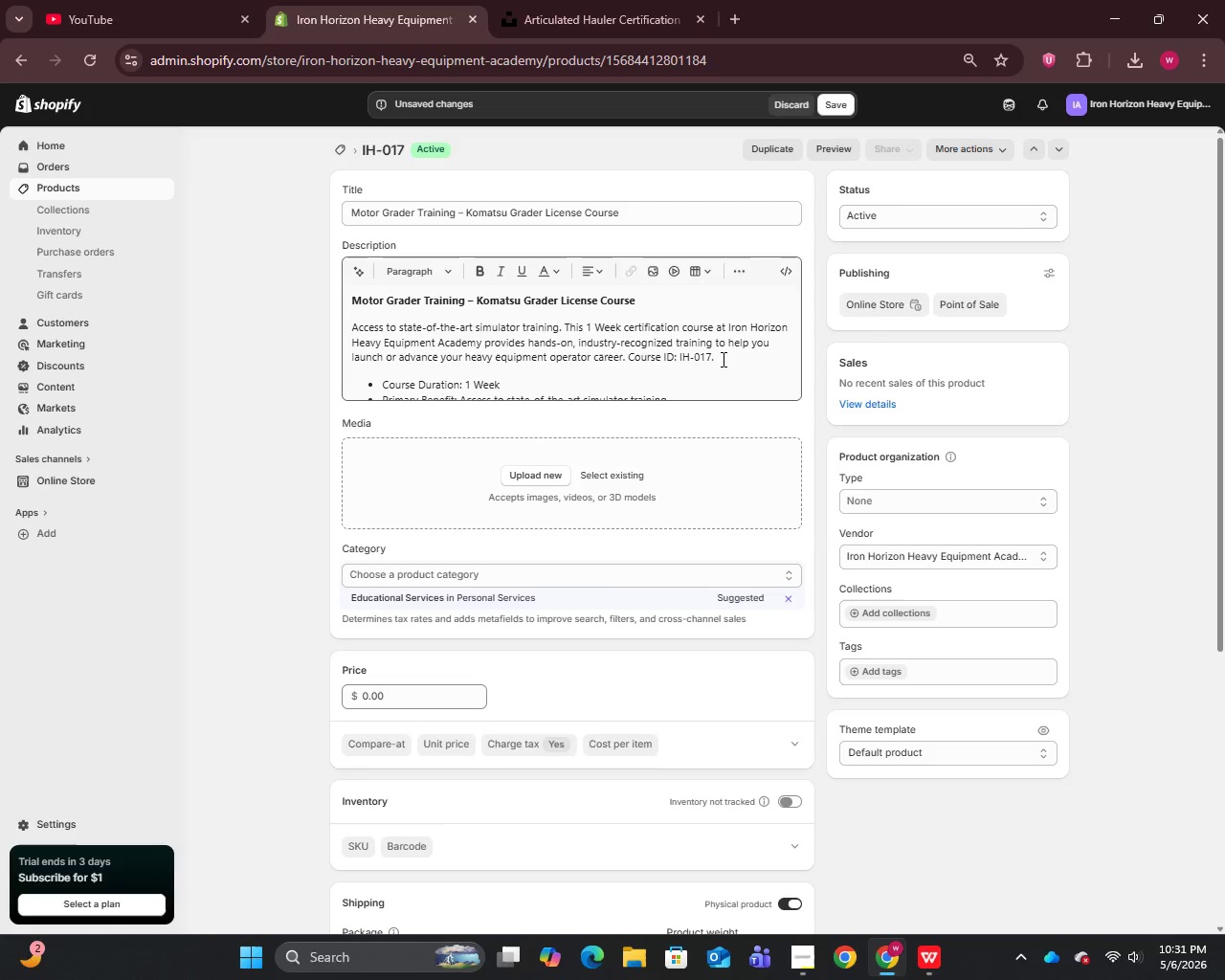 
left_click([727, 365])
 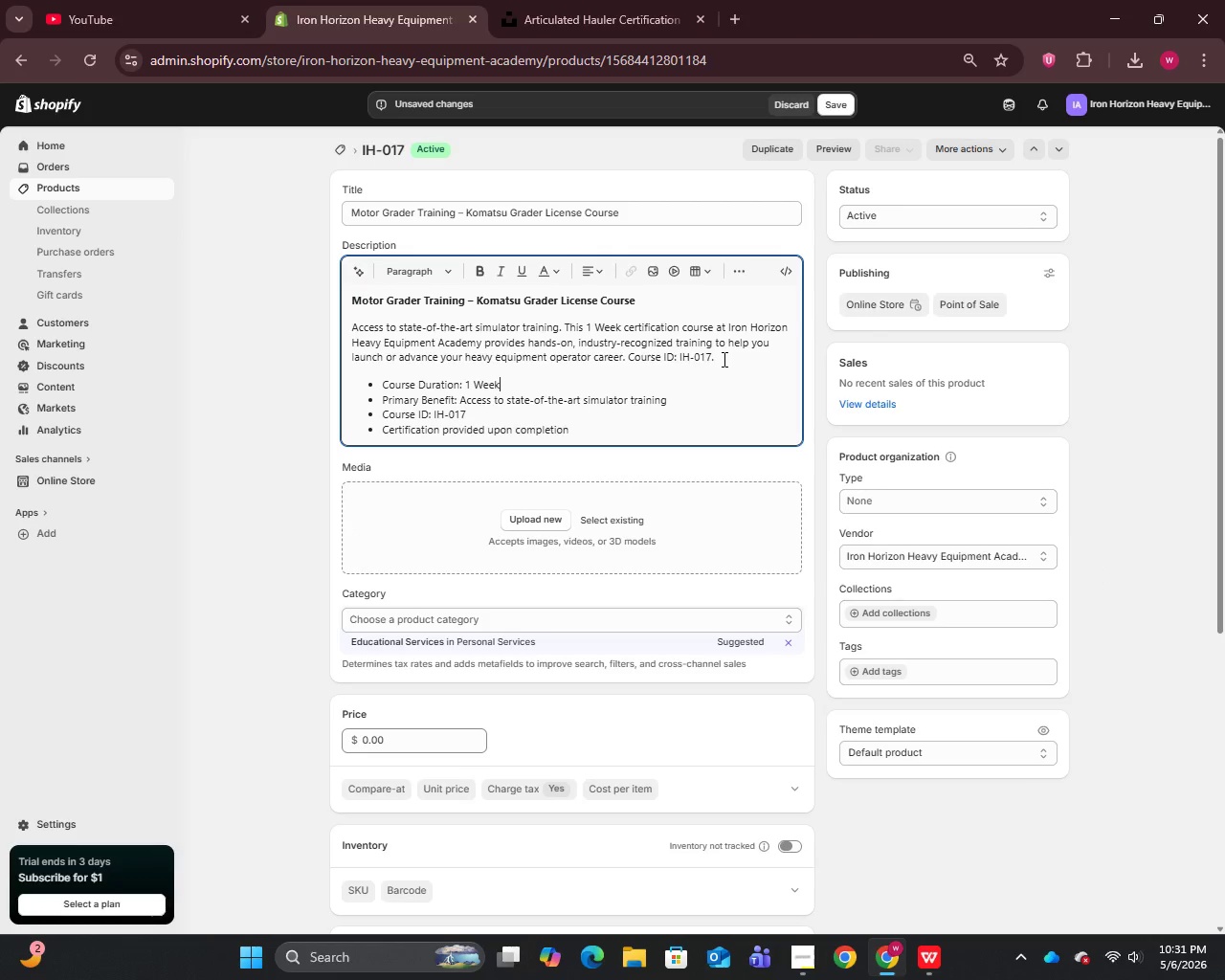 
left_click([723, 359])
 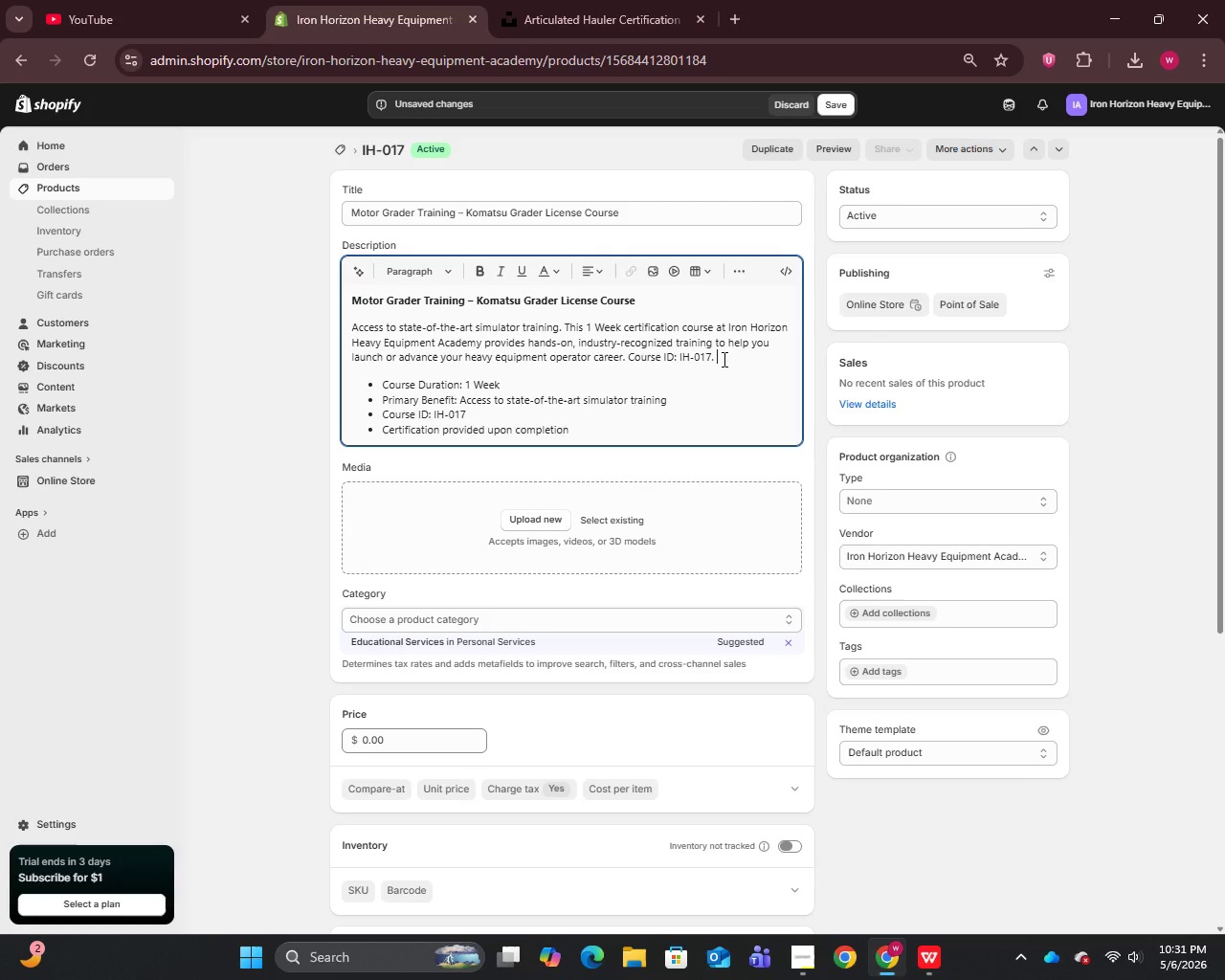 
key(Space)
 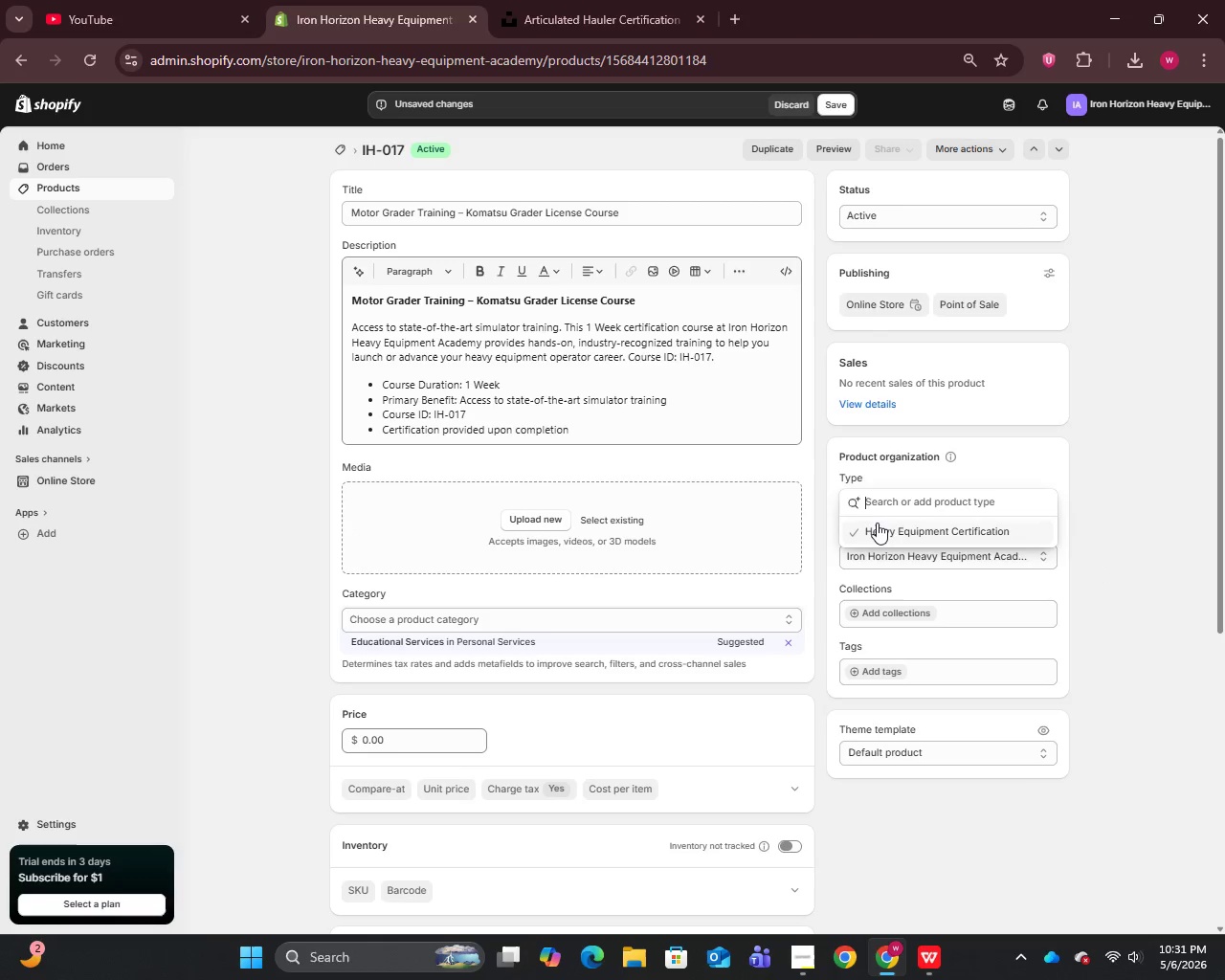 
scroll: coordinate [788, 723], scroll_direction: down, amount: 18.0
 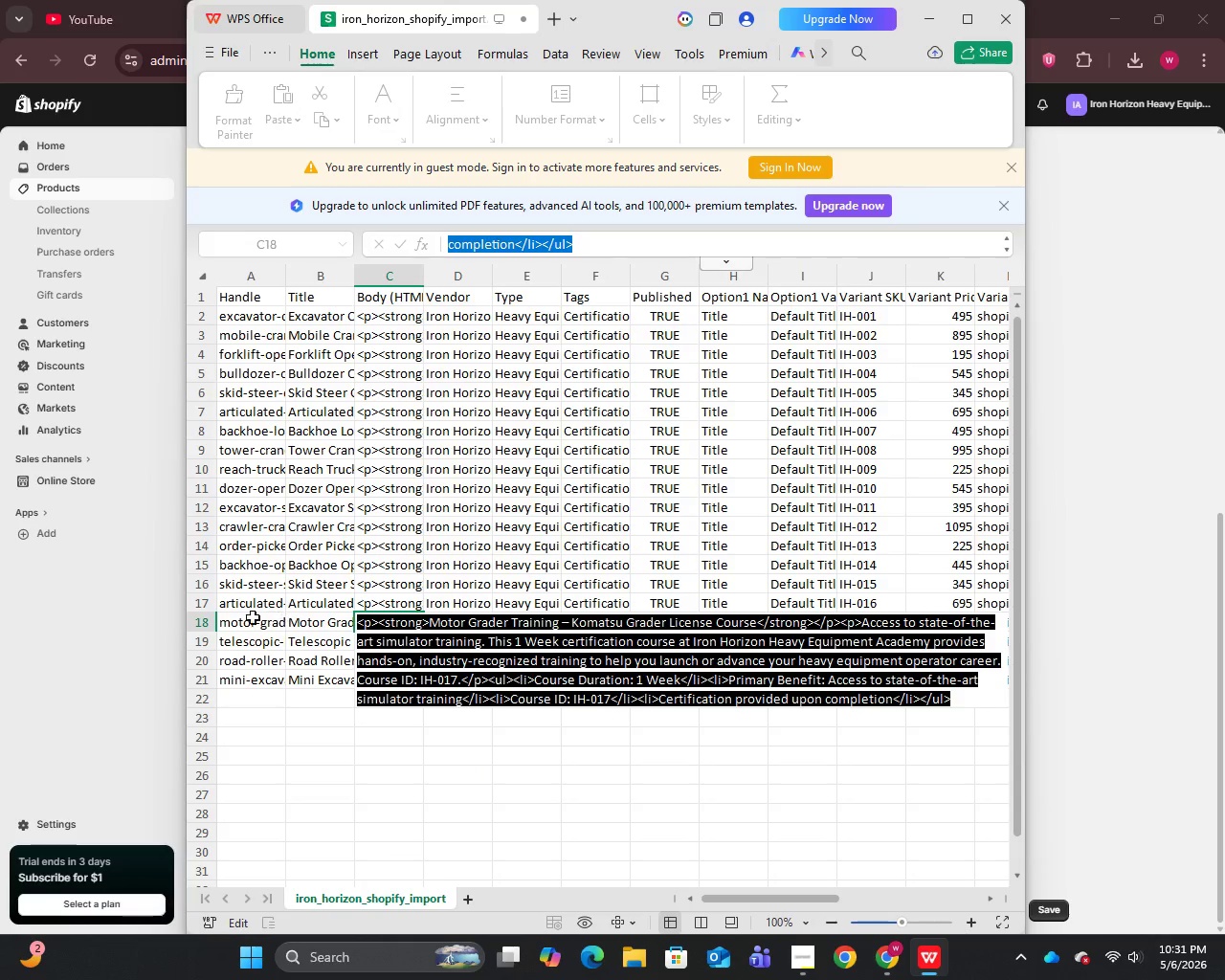 
double_click([243, 625])
 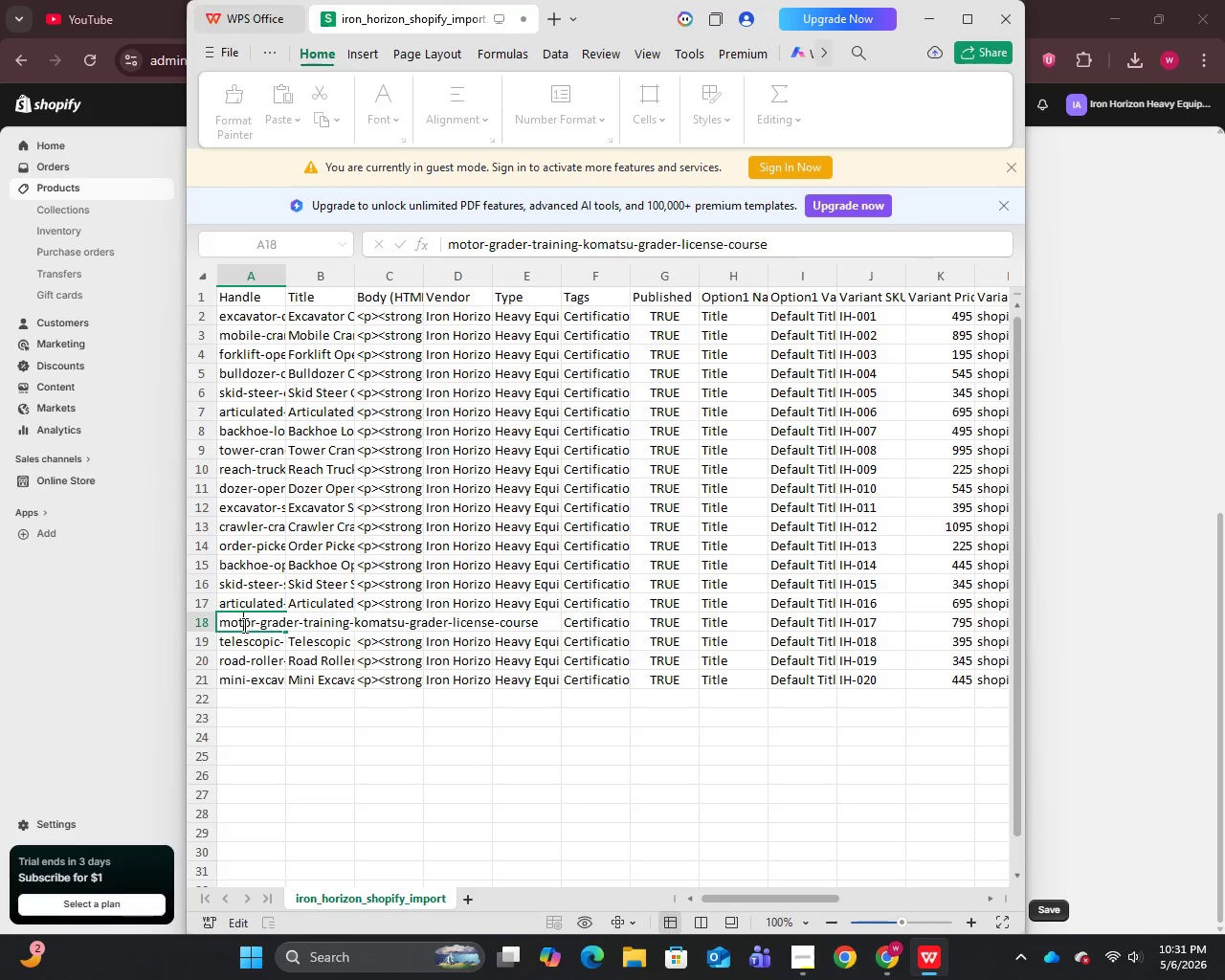 
triple_click([243, 625])
 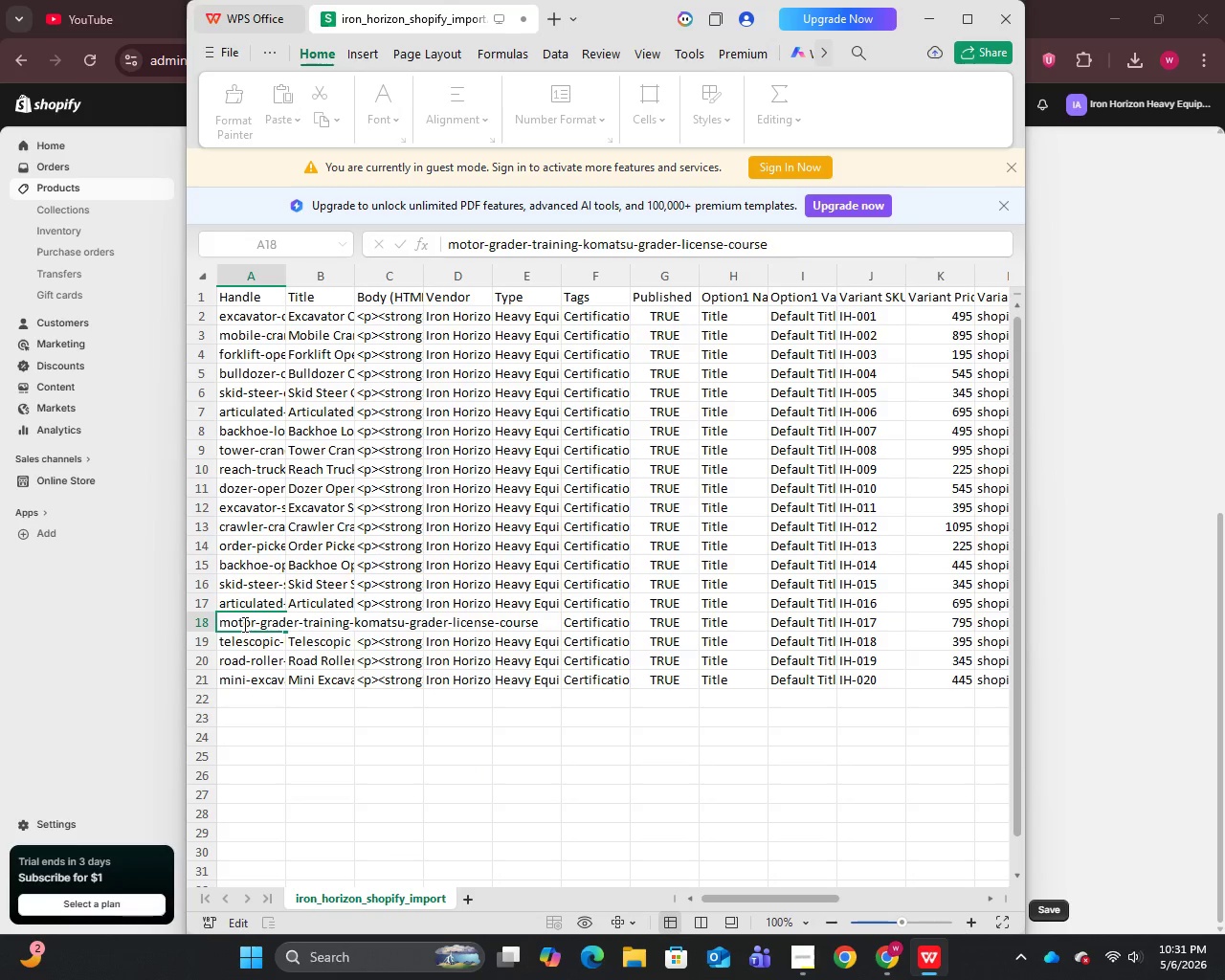 
key(Control+A)
 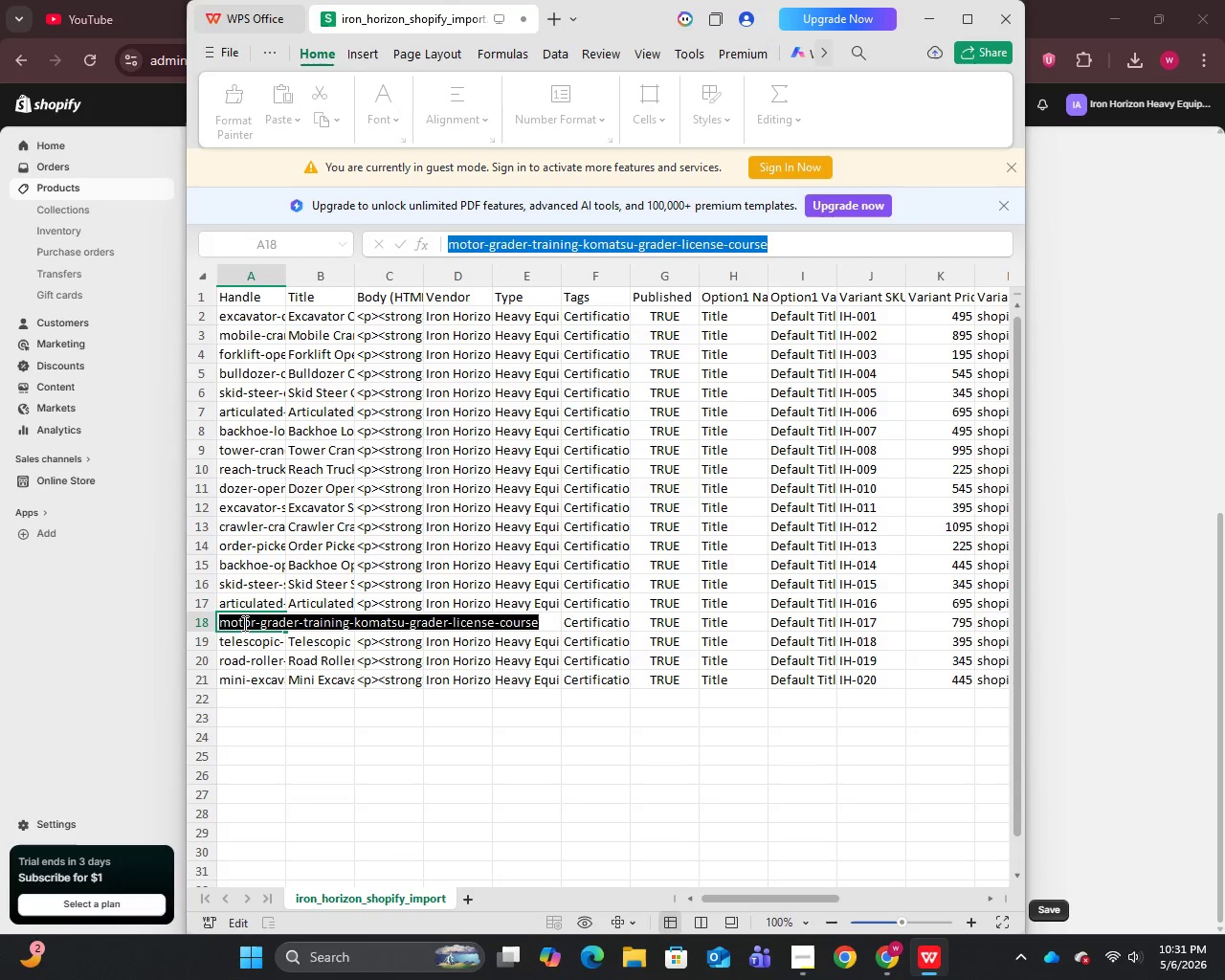 
key(Control+C)
 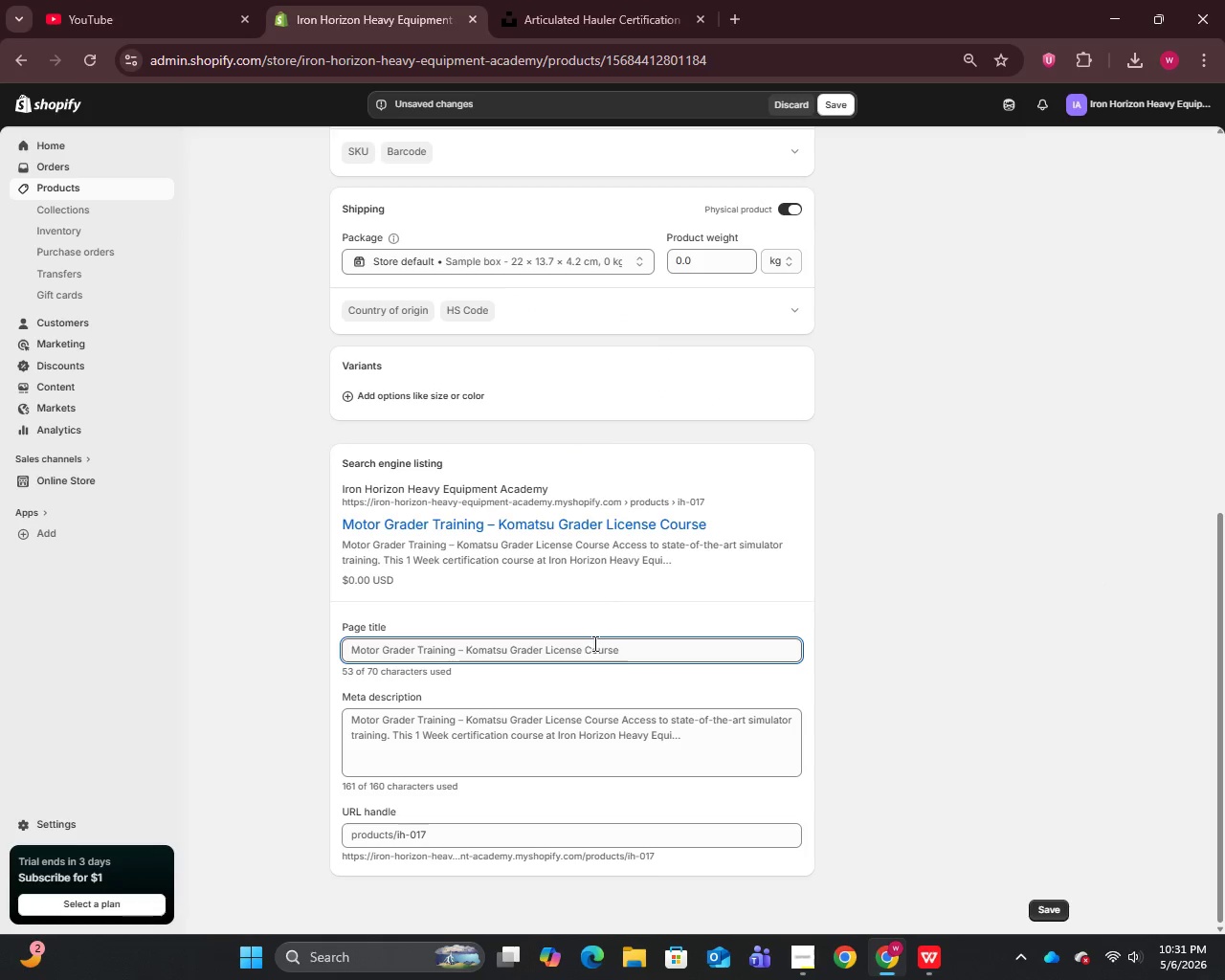 
left_click([629, 646])
 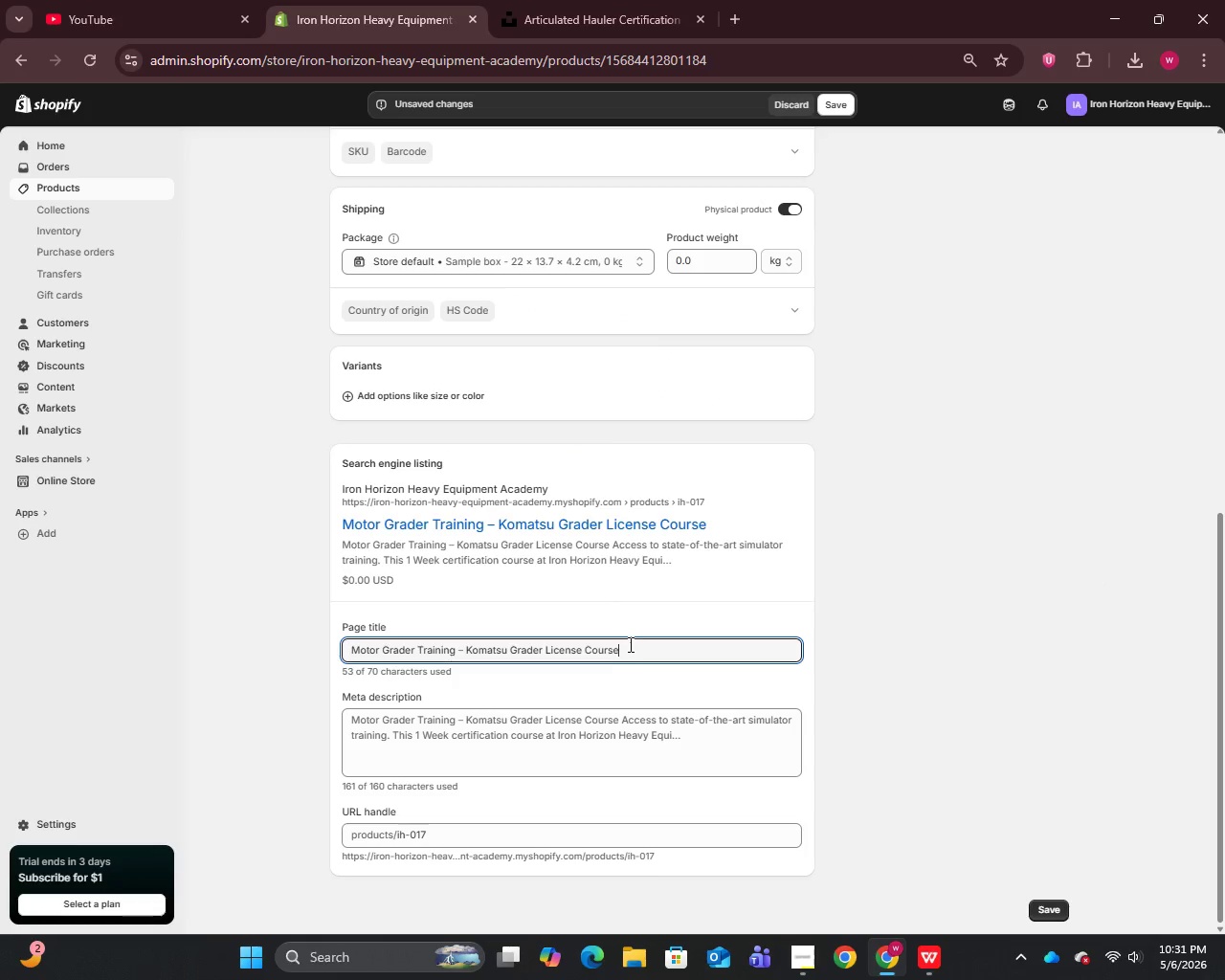 
hold_key(key=ControlLeft, duration=0.97)
 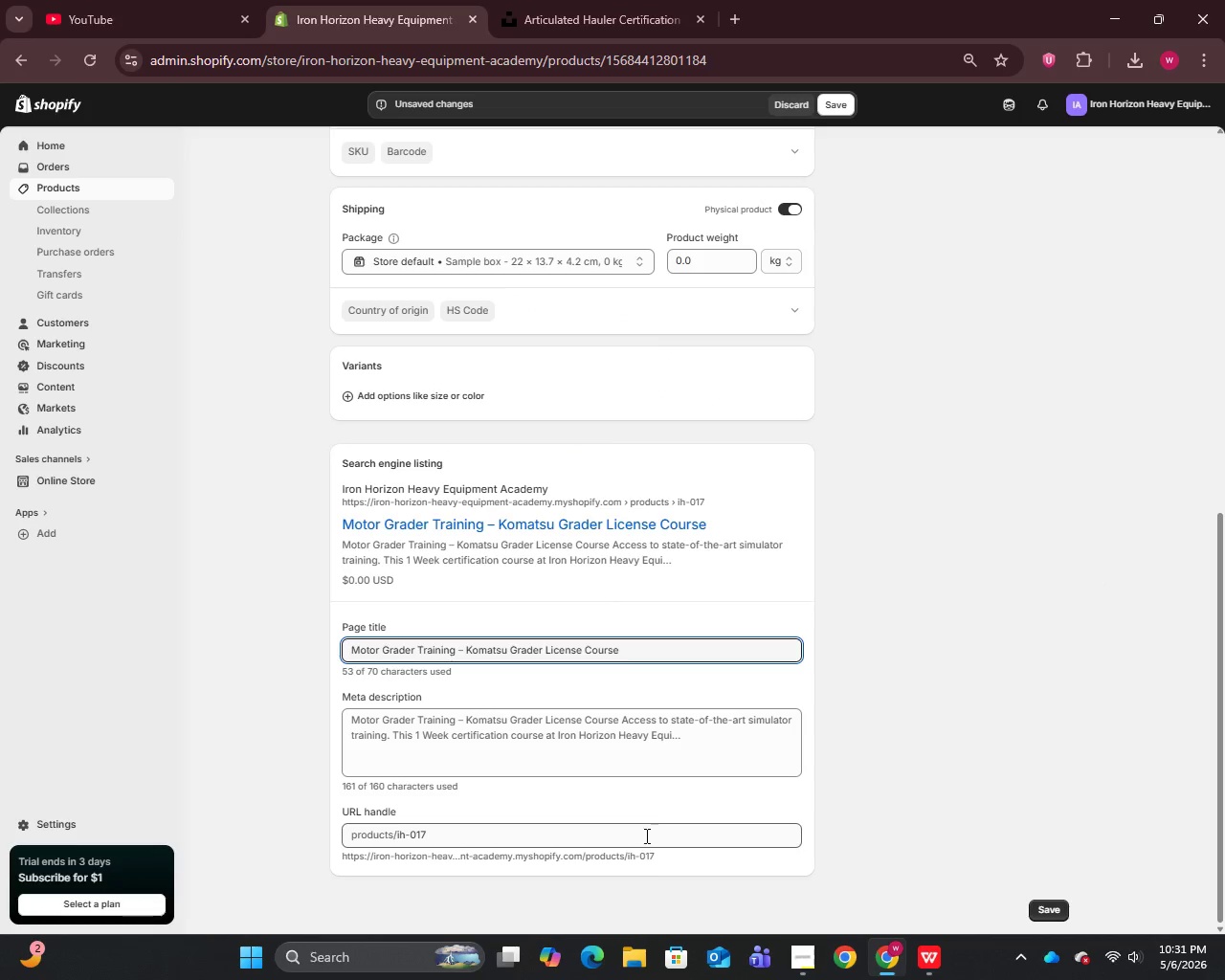 
left_click([645, 835])
 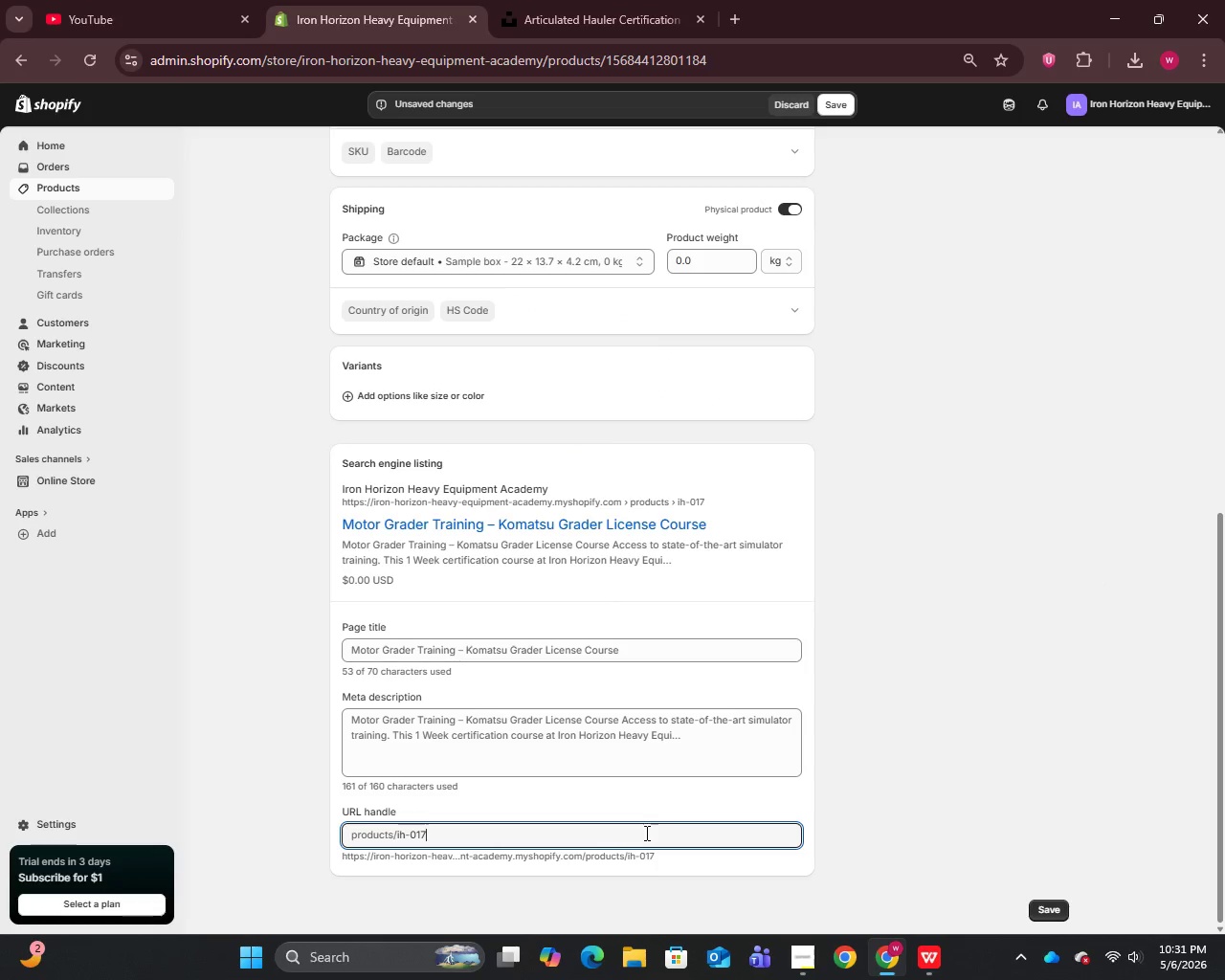 
key(Control+A)
 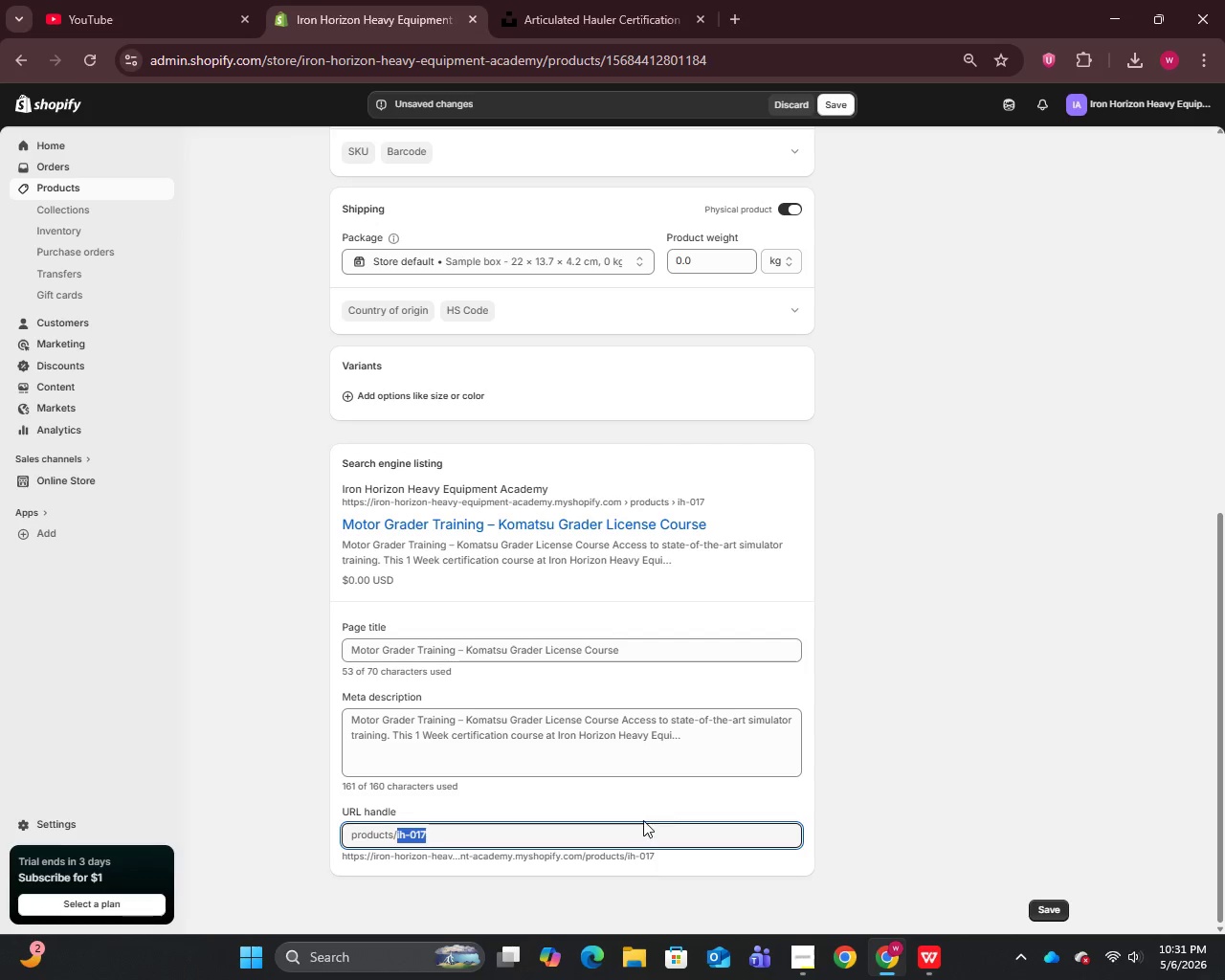 
key(Control+V)
 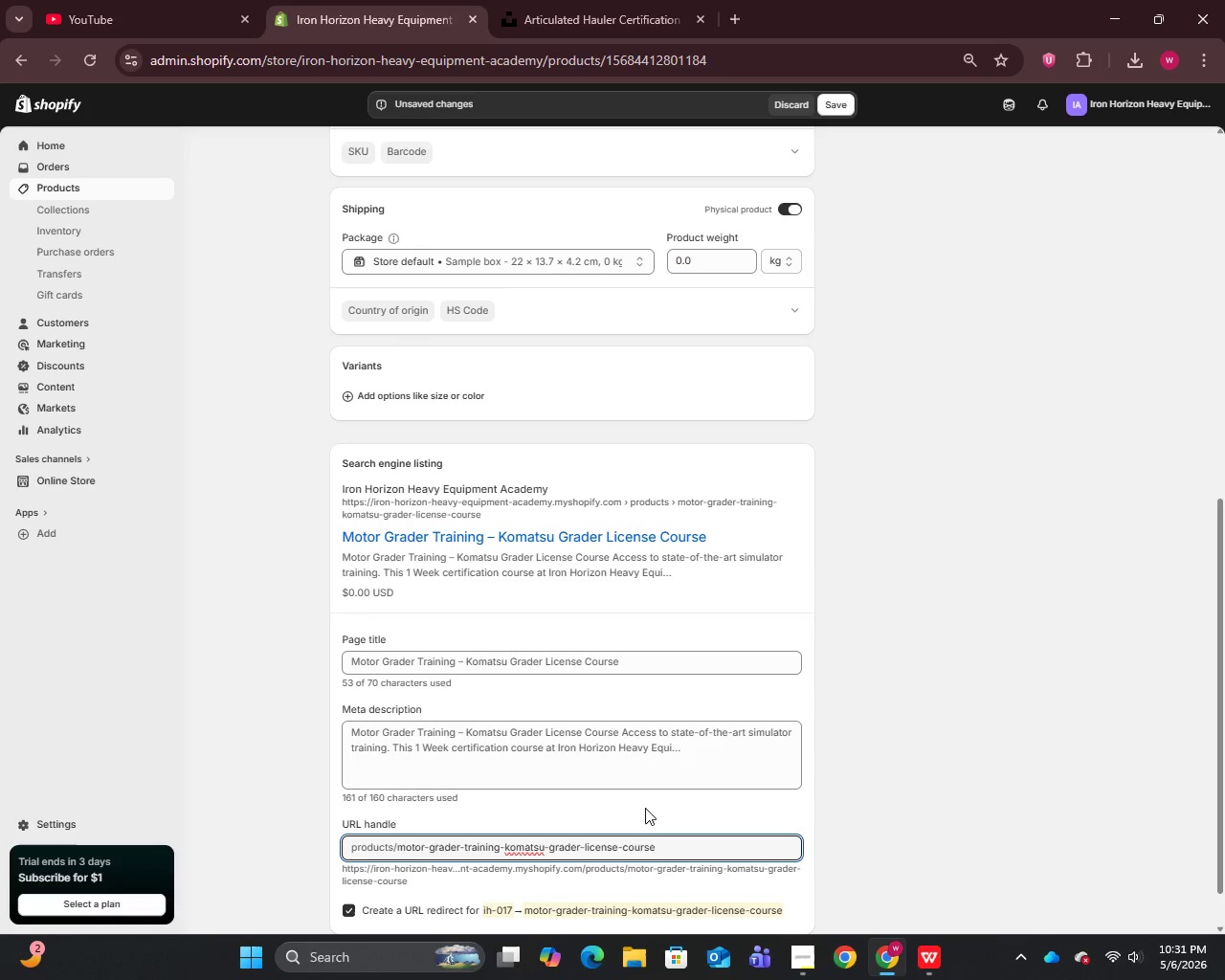 
scroll: coordinate [646, 801], scroll_direction: down, amount: 2.0
 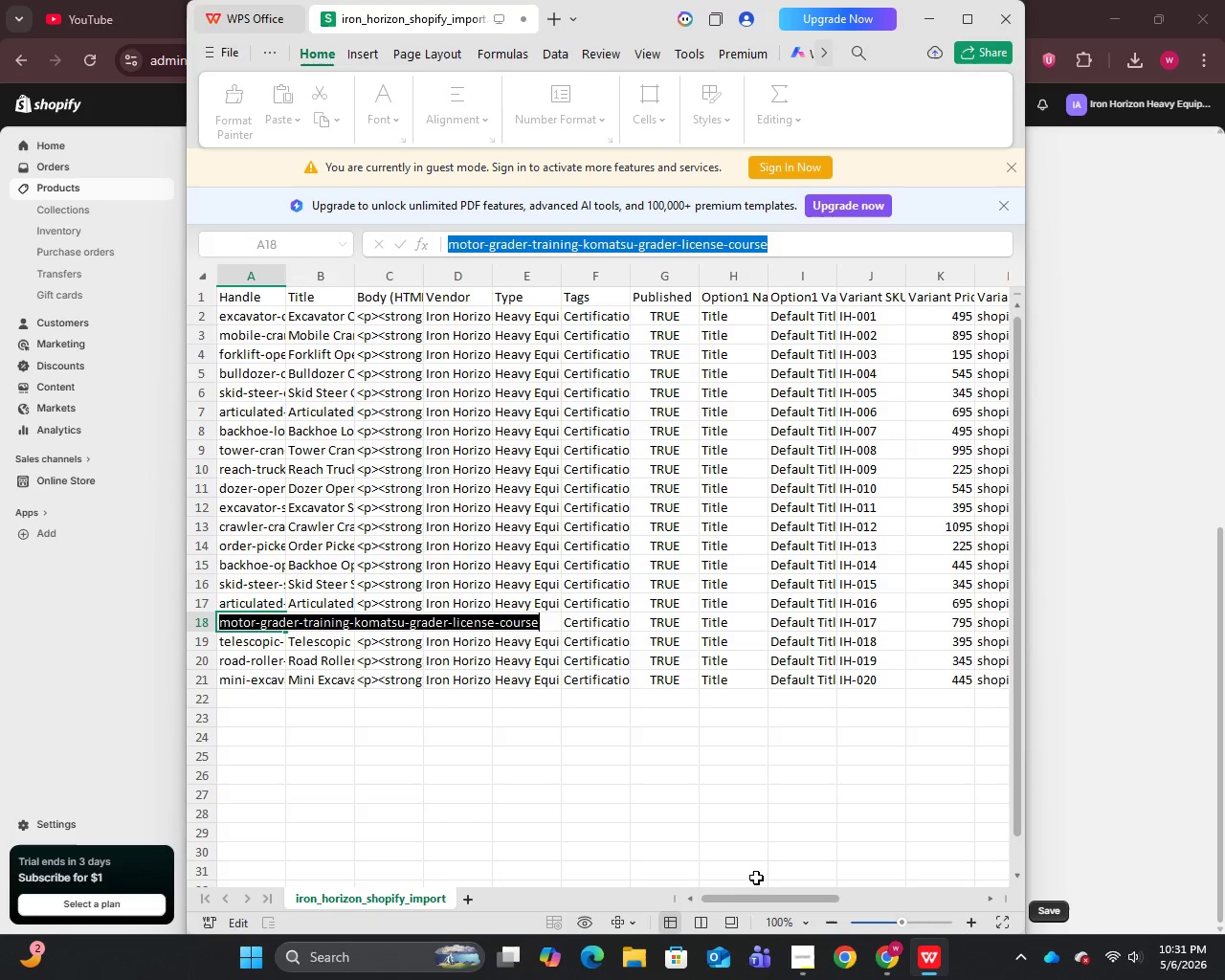 
left_click_drag(start_coordinate=[760, 899], to_coordinate=[917, 887])
 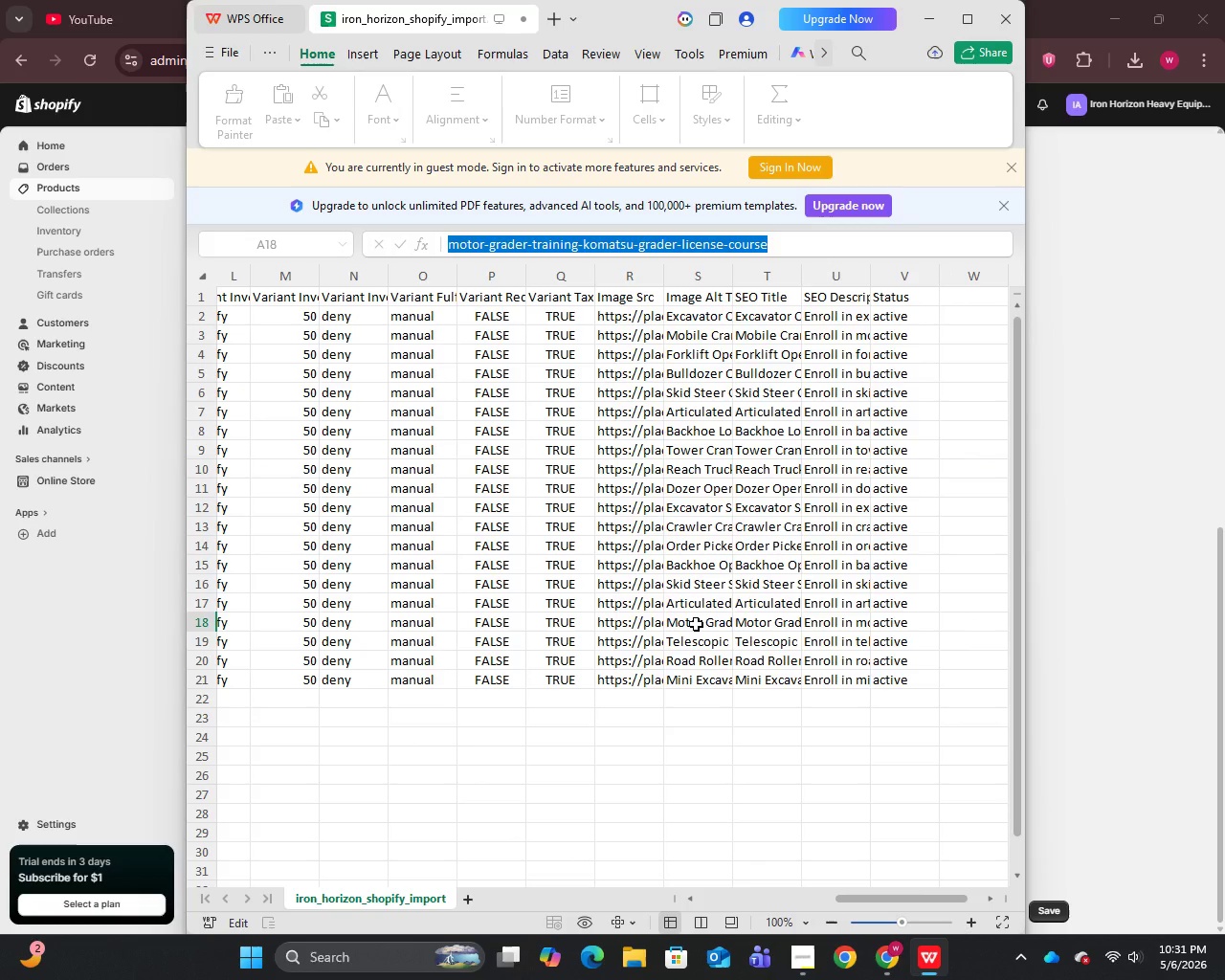 
left_click([696, 623])
 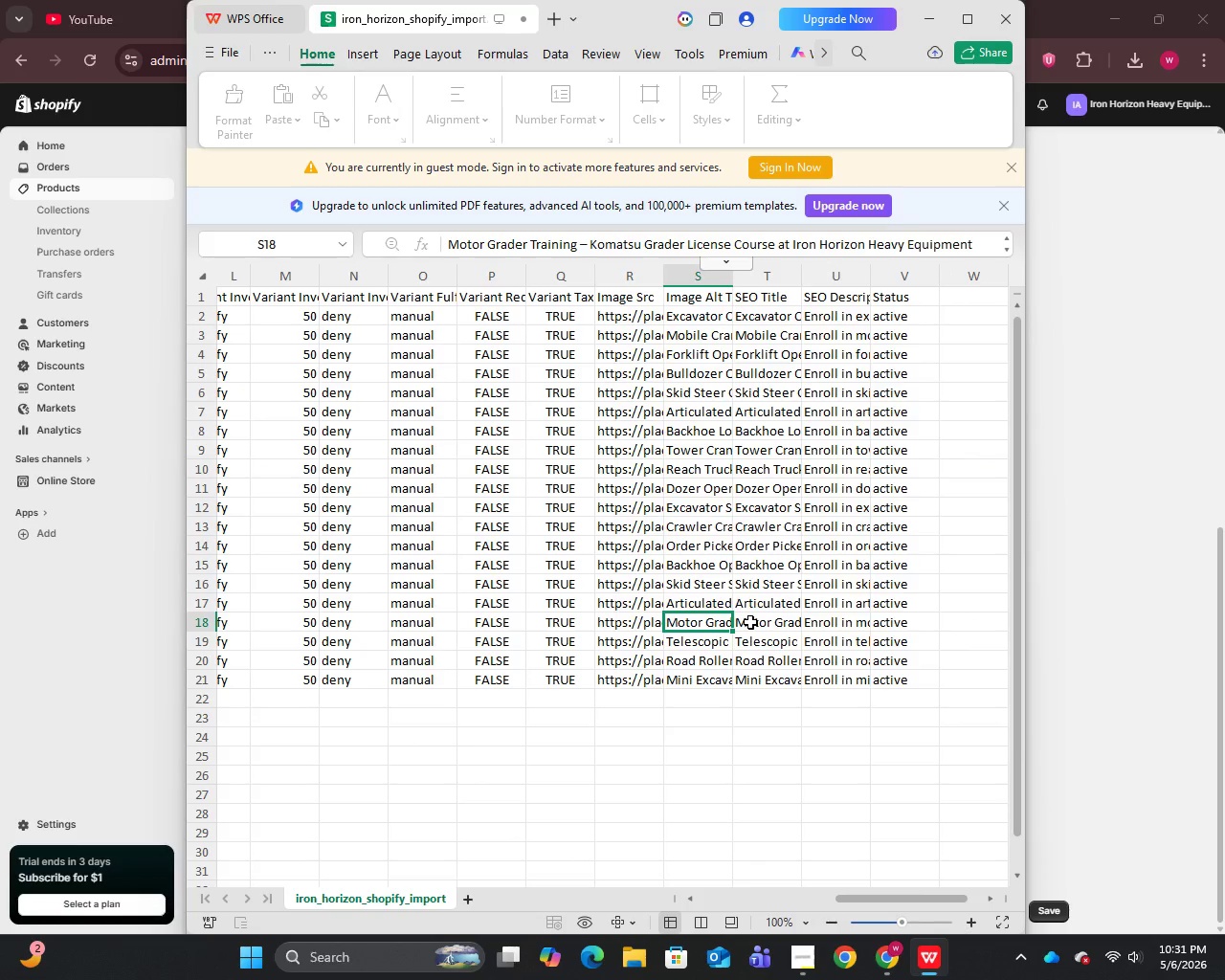 
left_click([776, 630])
 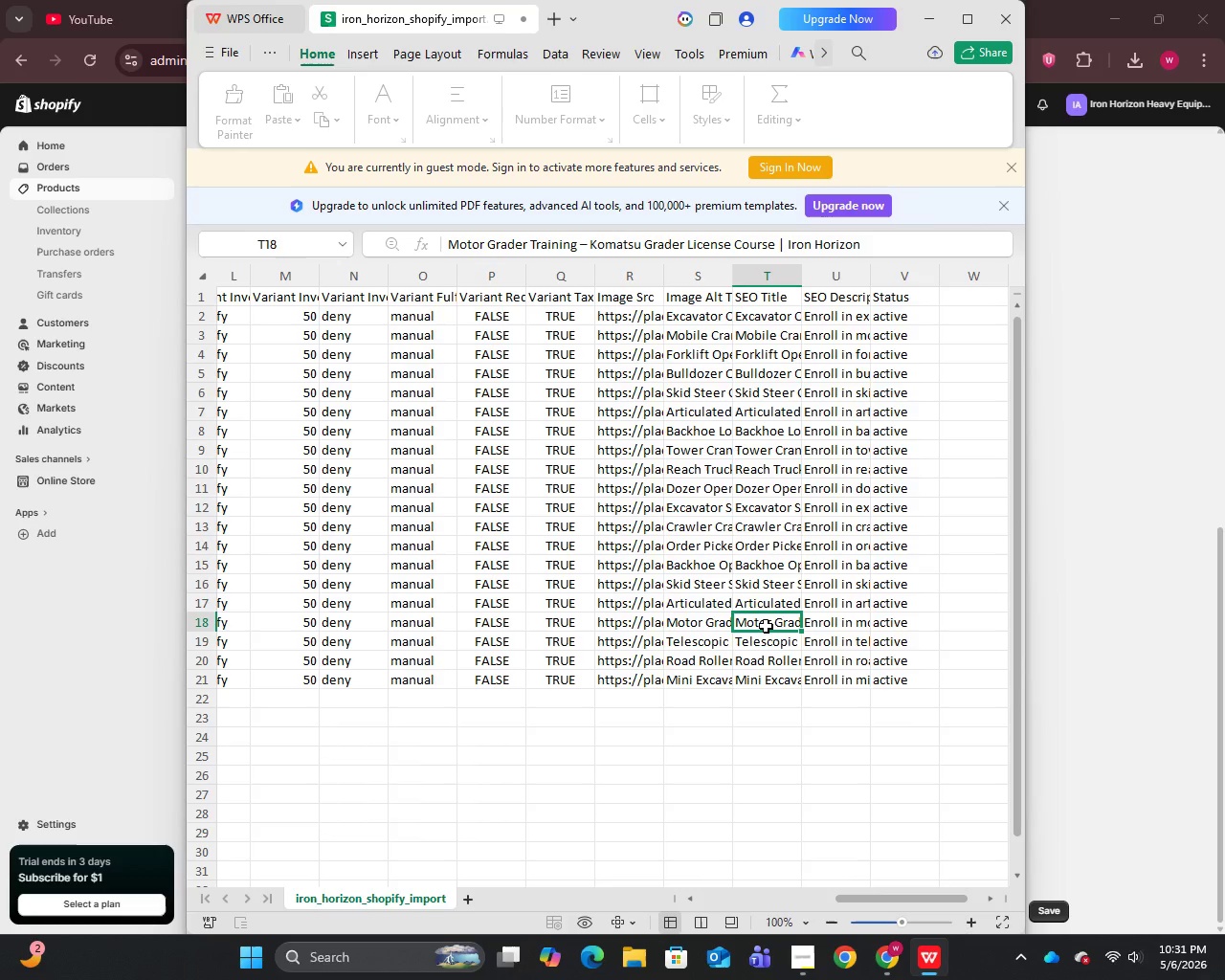 
double_click([766, 625])
 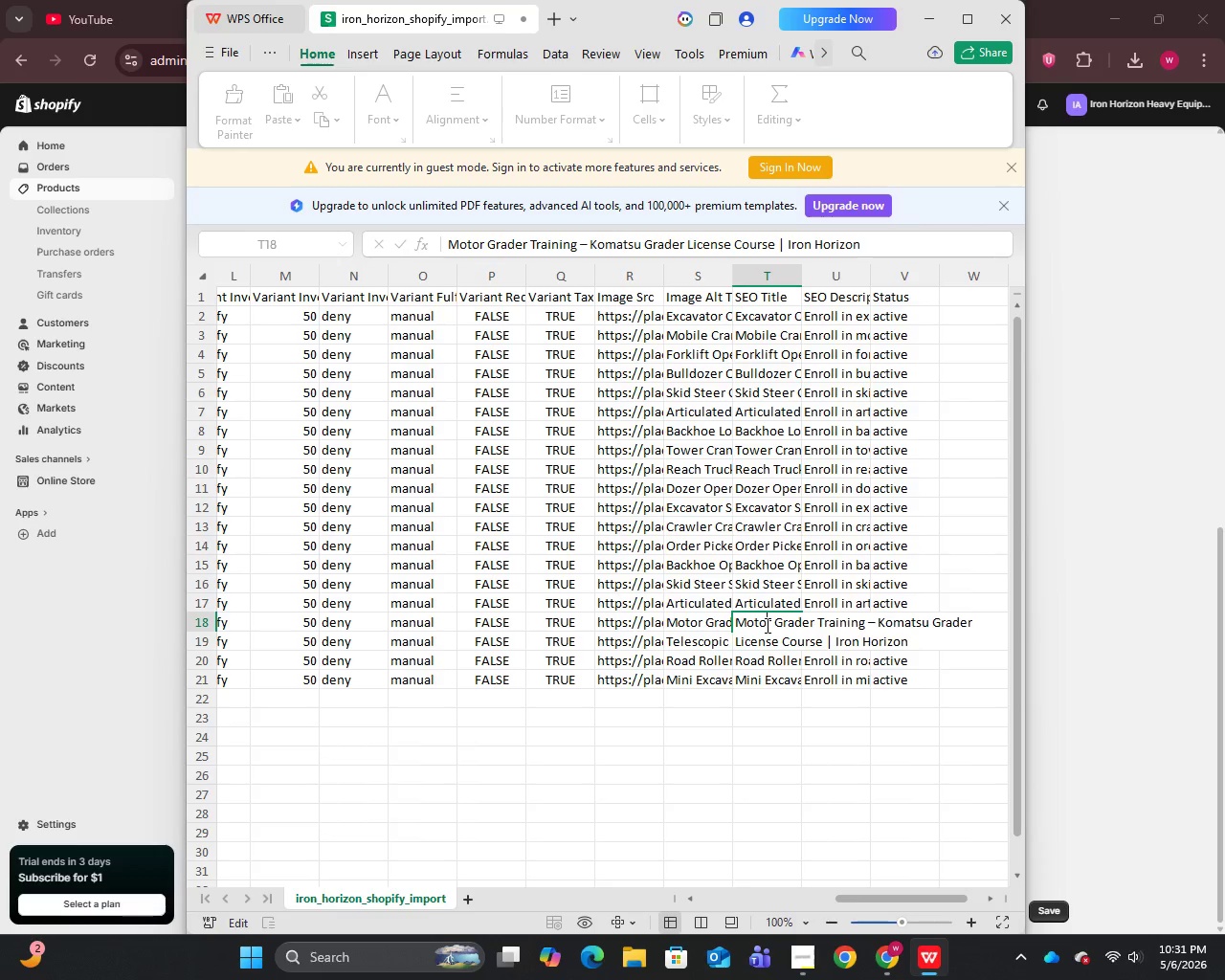 
key(Control+A)
 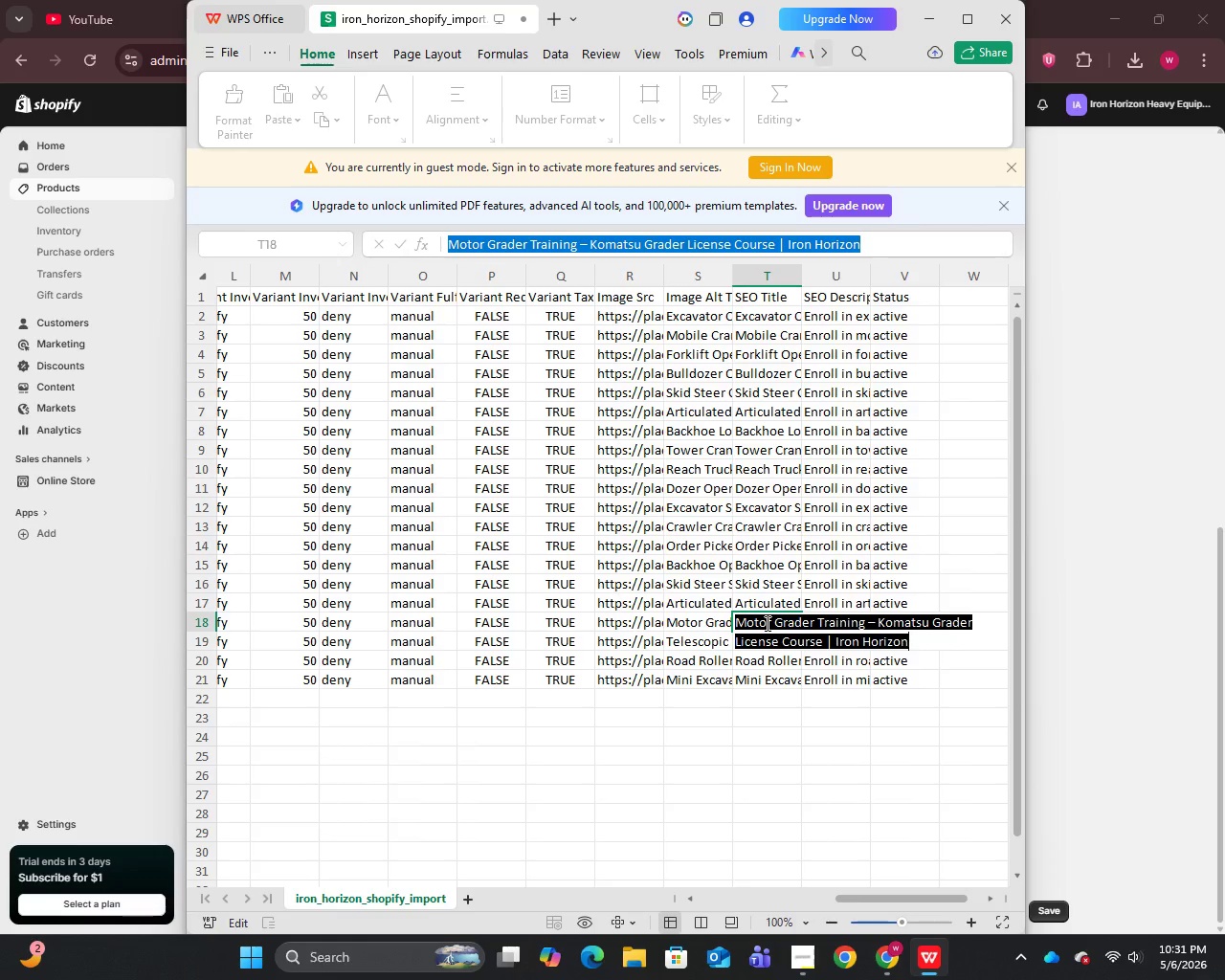 
key(Control+C)
 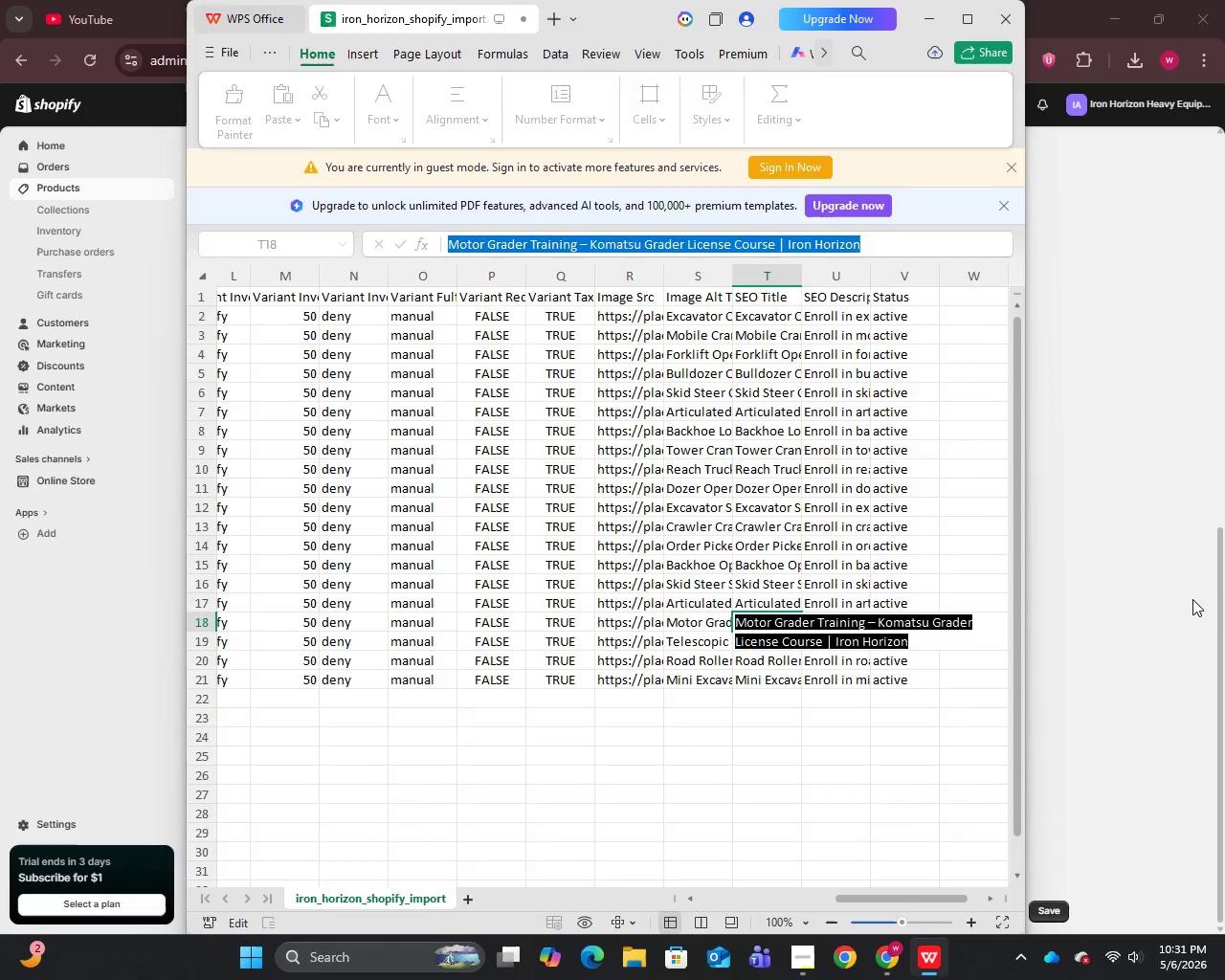 
left_click([1192, 598])
 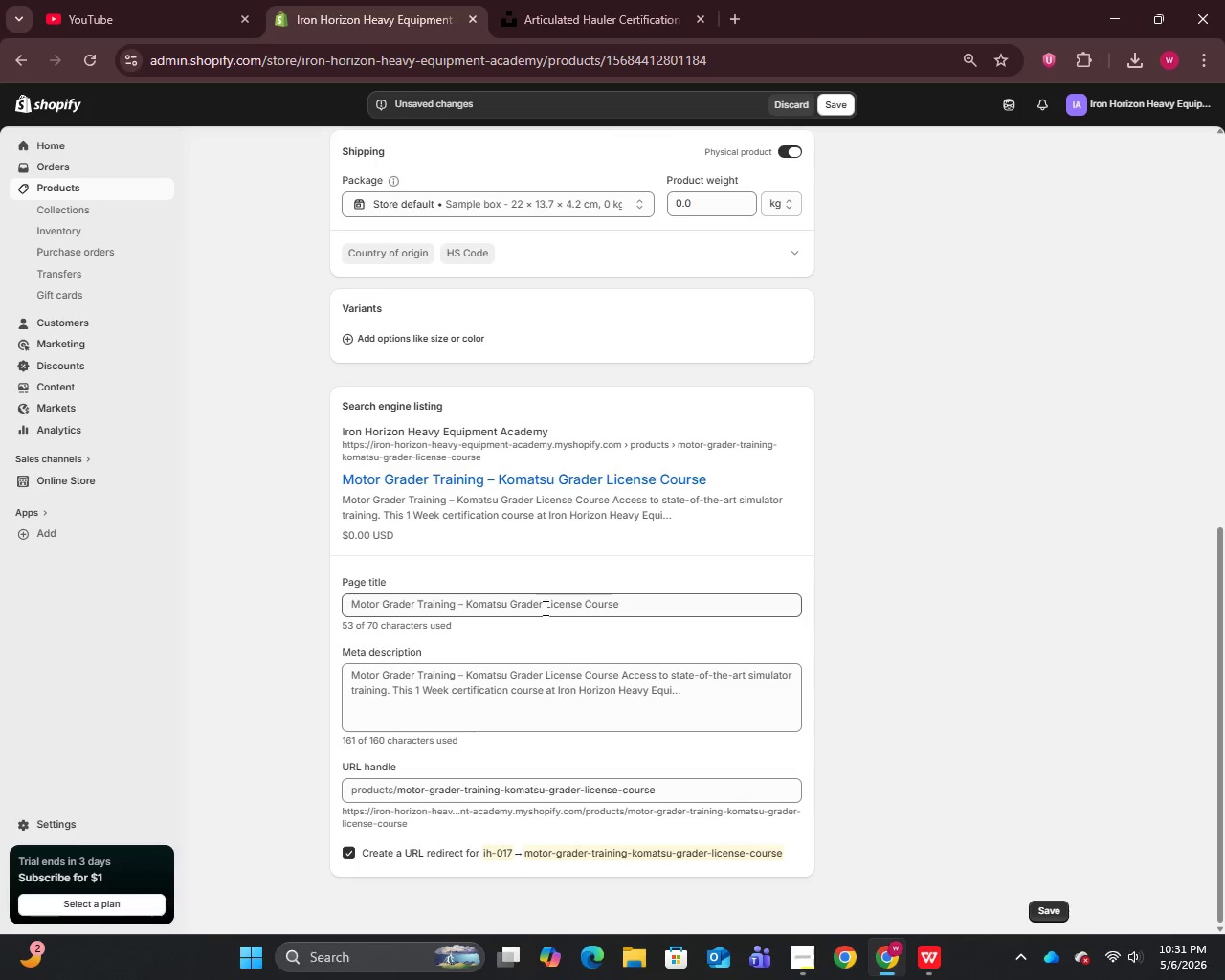 
key(Control+A)
 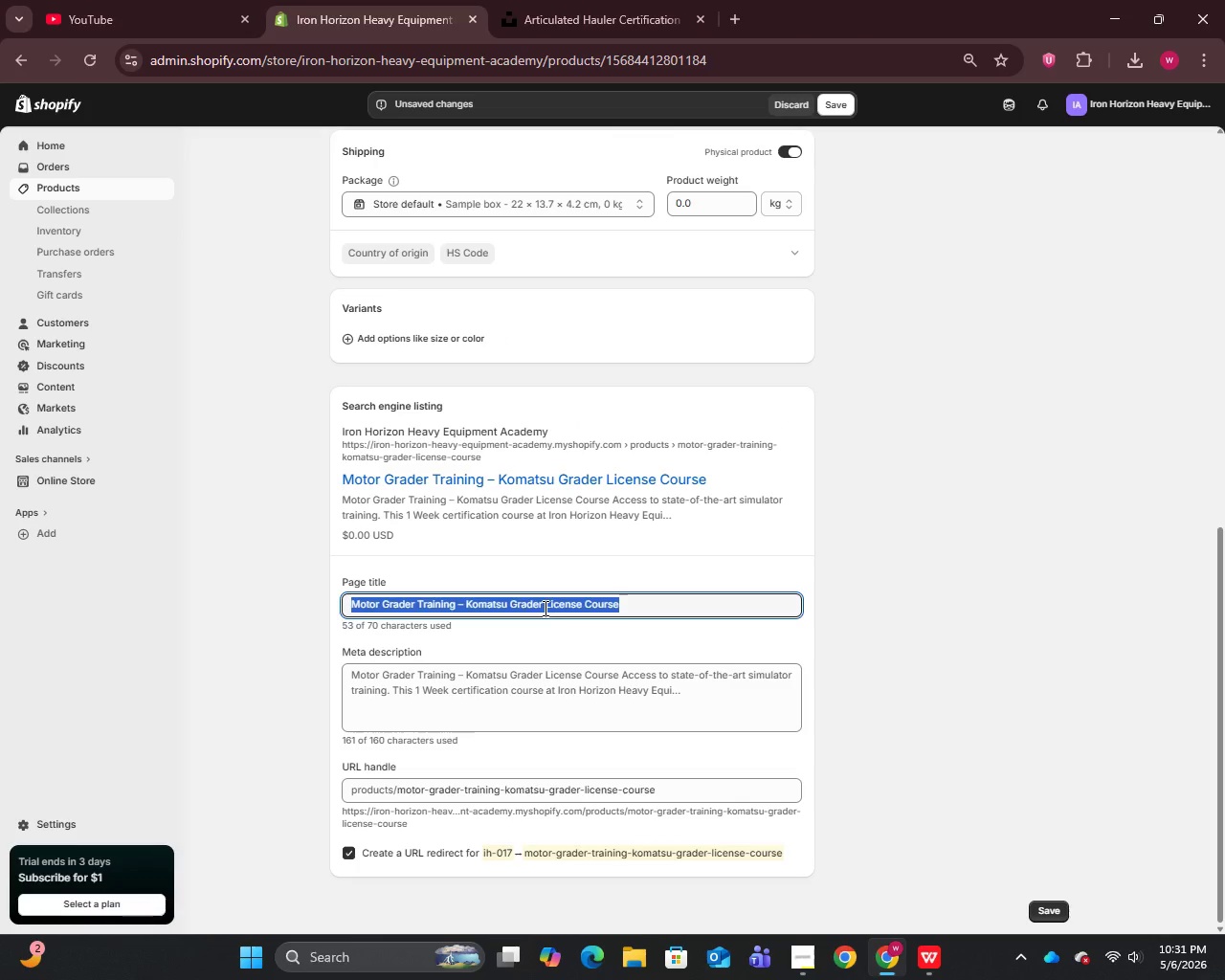 
key(Control+V)
 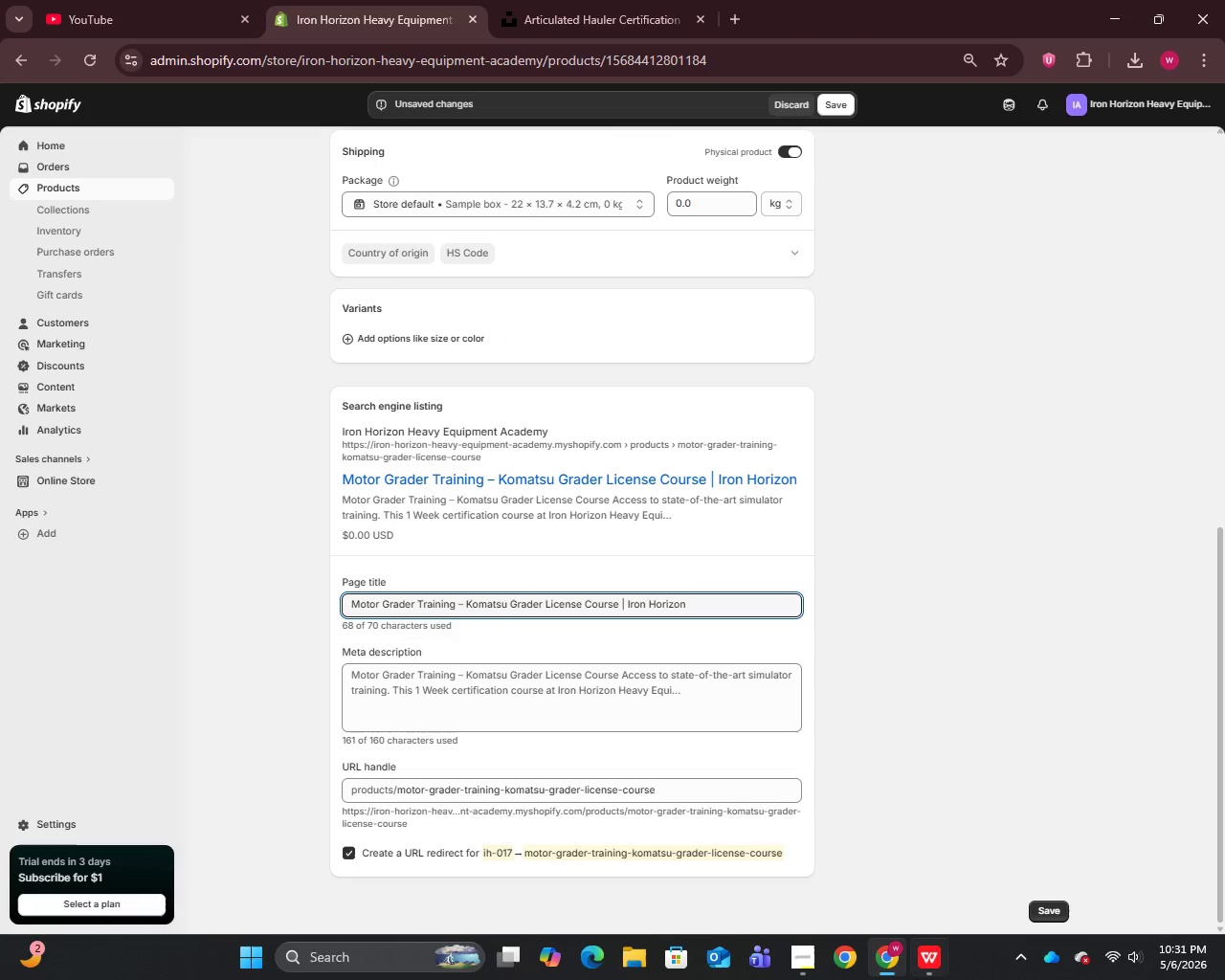 
left_click([922, 960])
 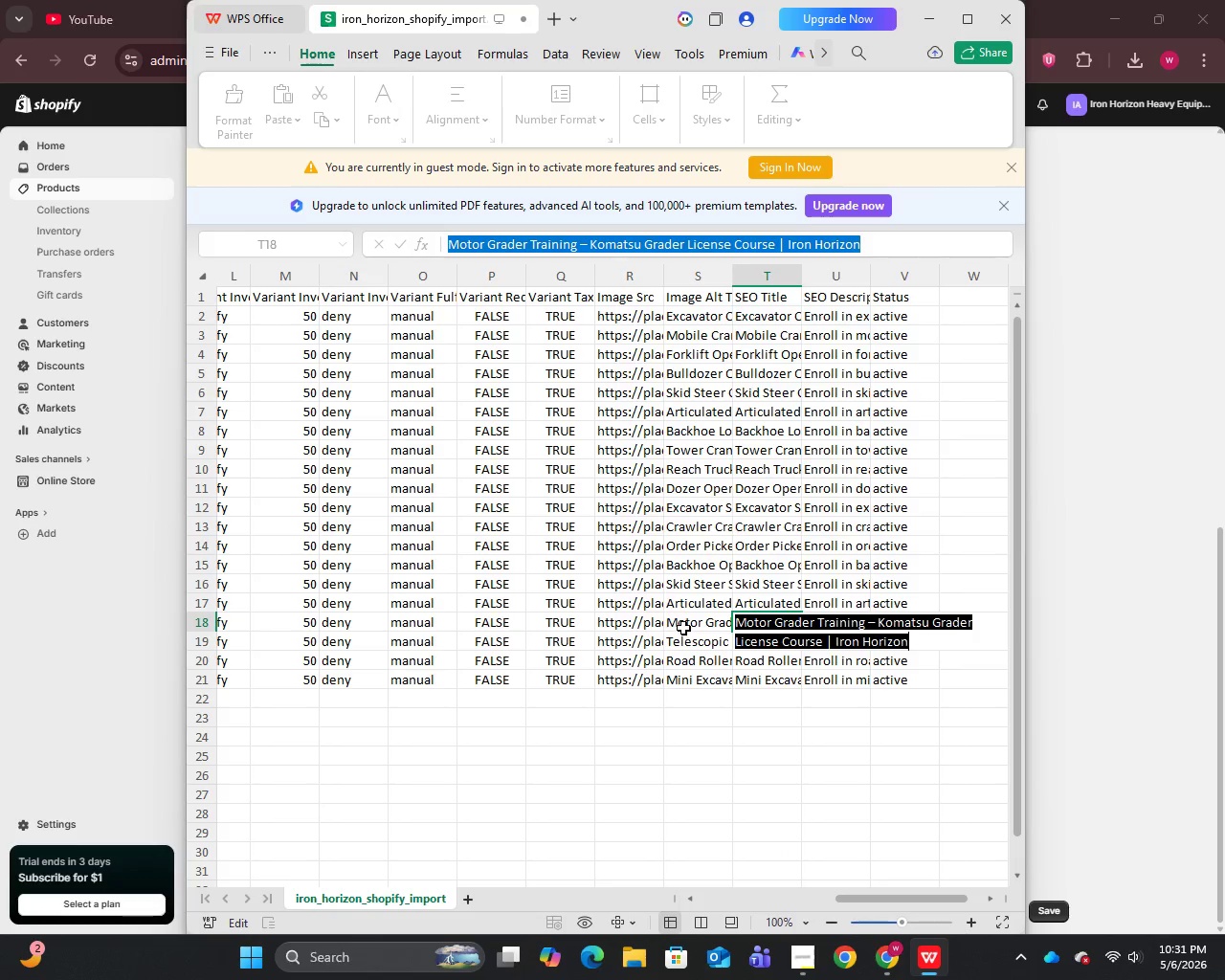 
left_click([693, 622])
 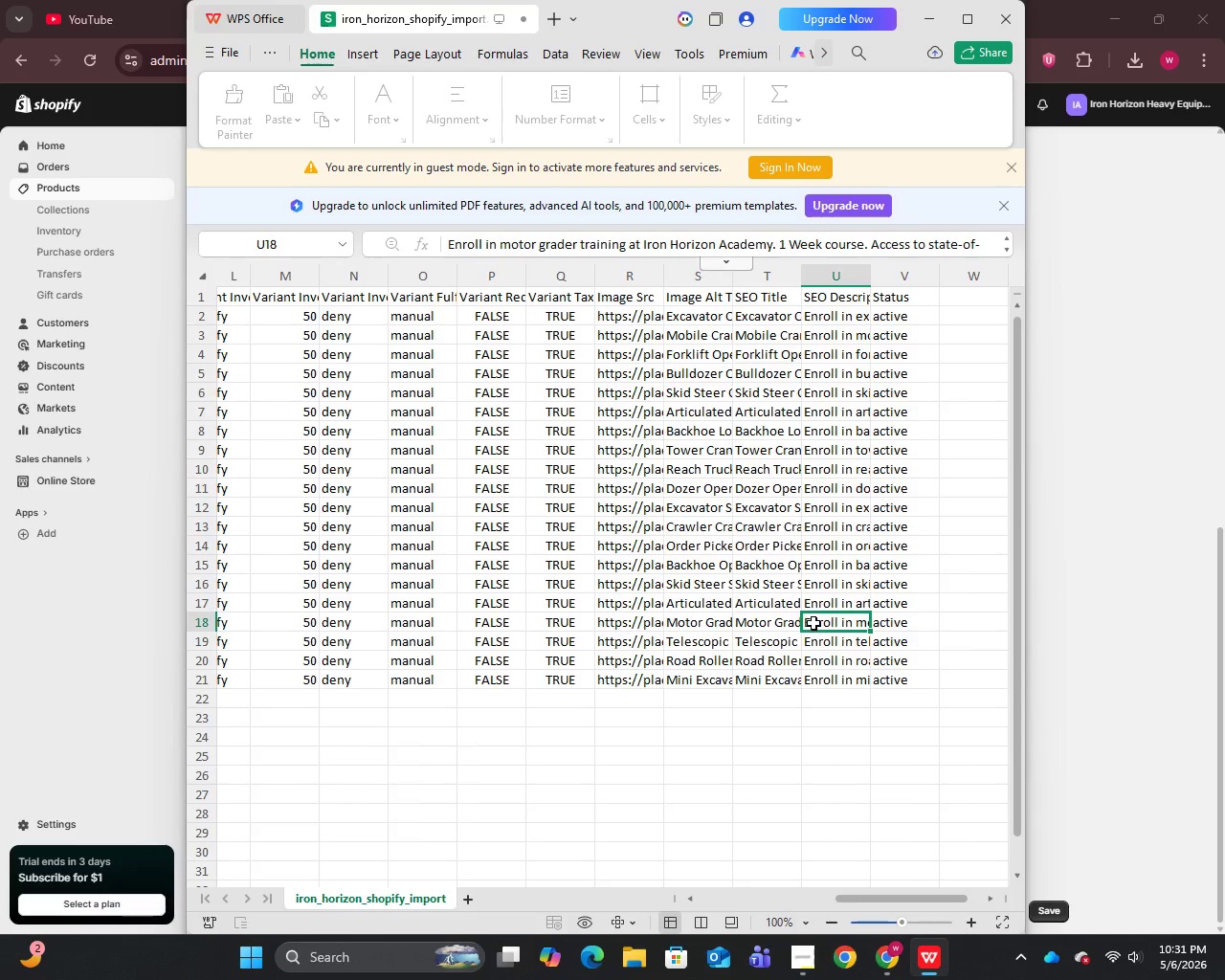 
double_click([813, 622])
 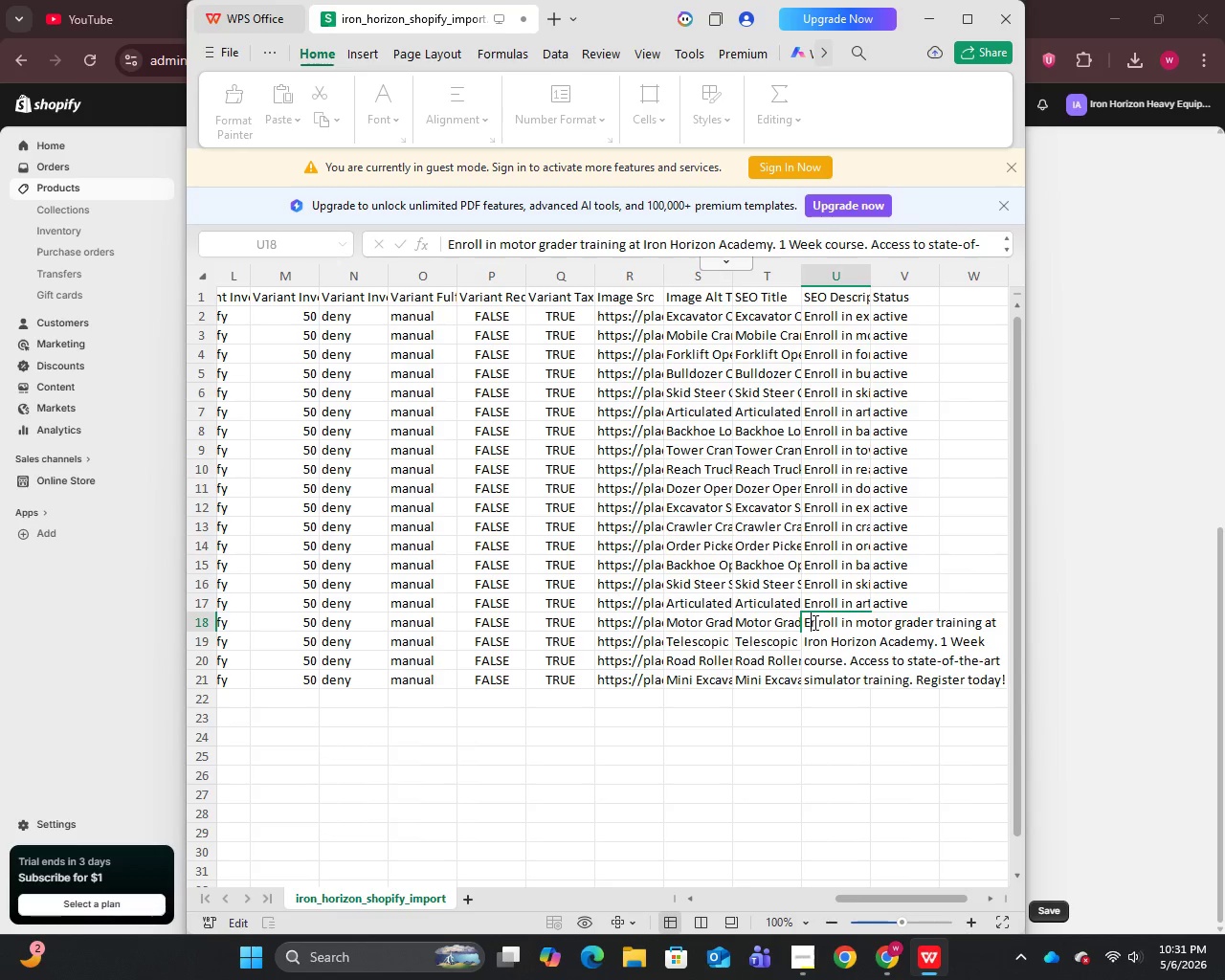 
key(Control+A)
 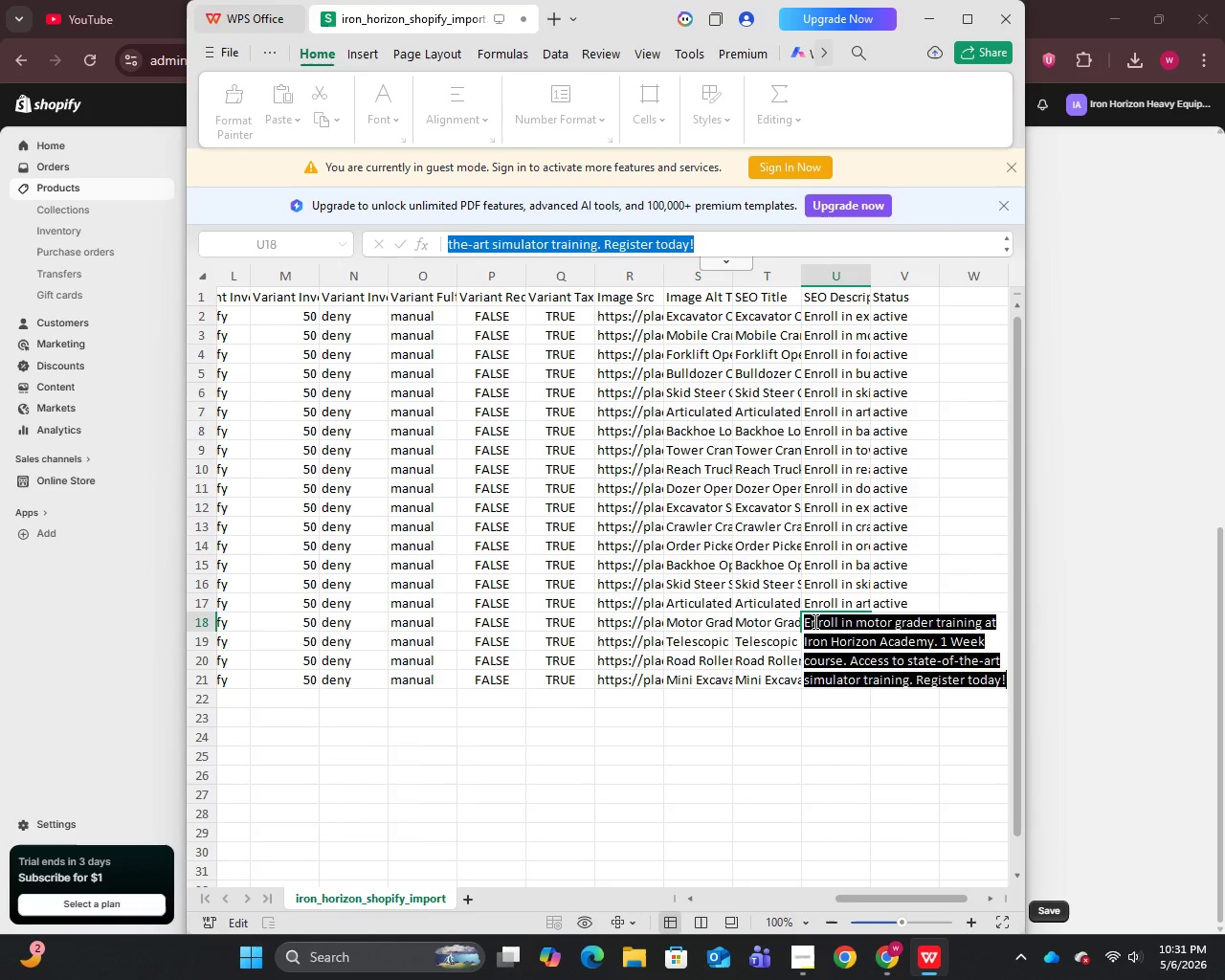 
key(Control+C)
 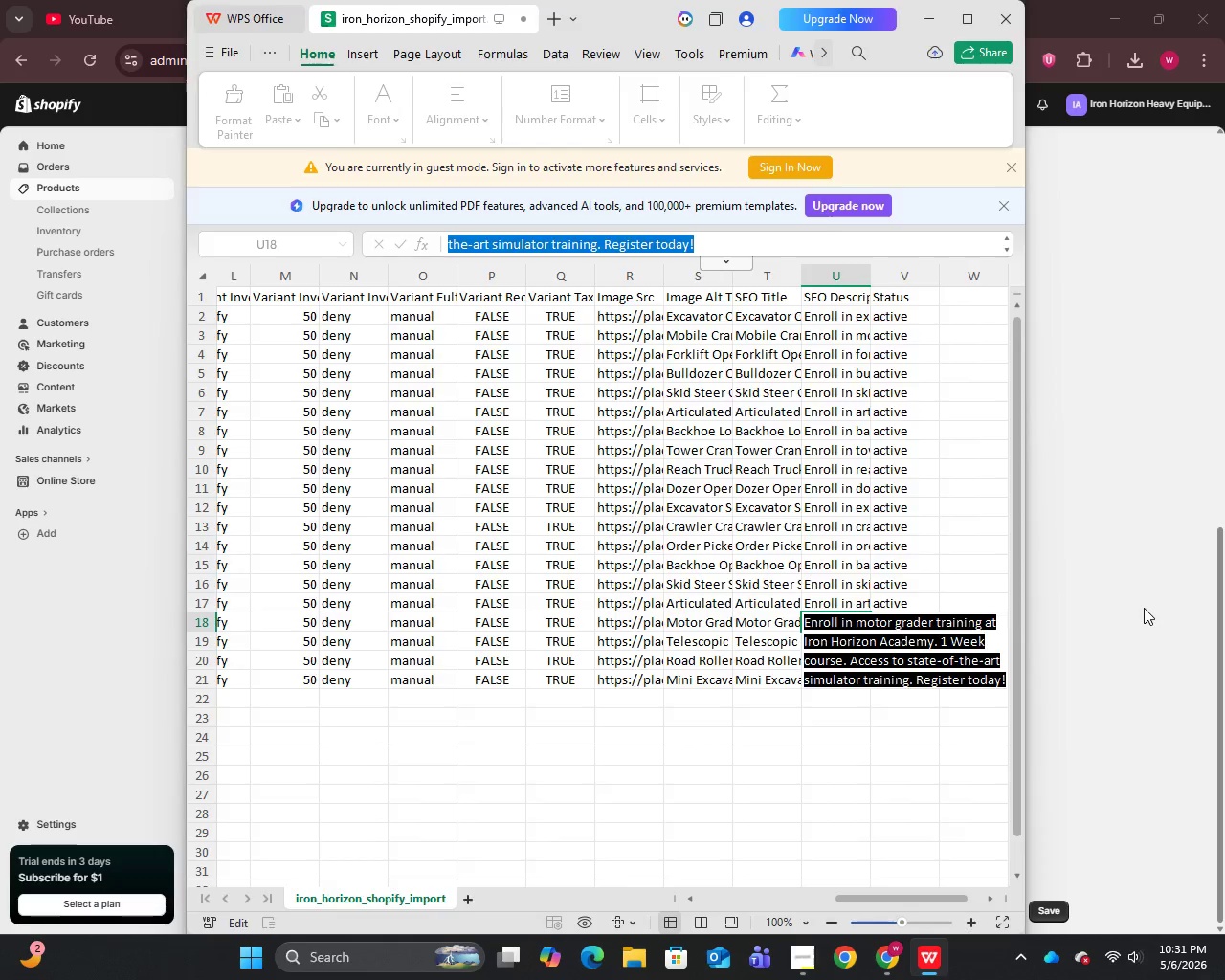 
left_click([1144, 608])
 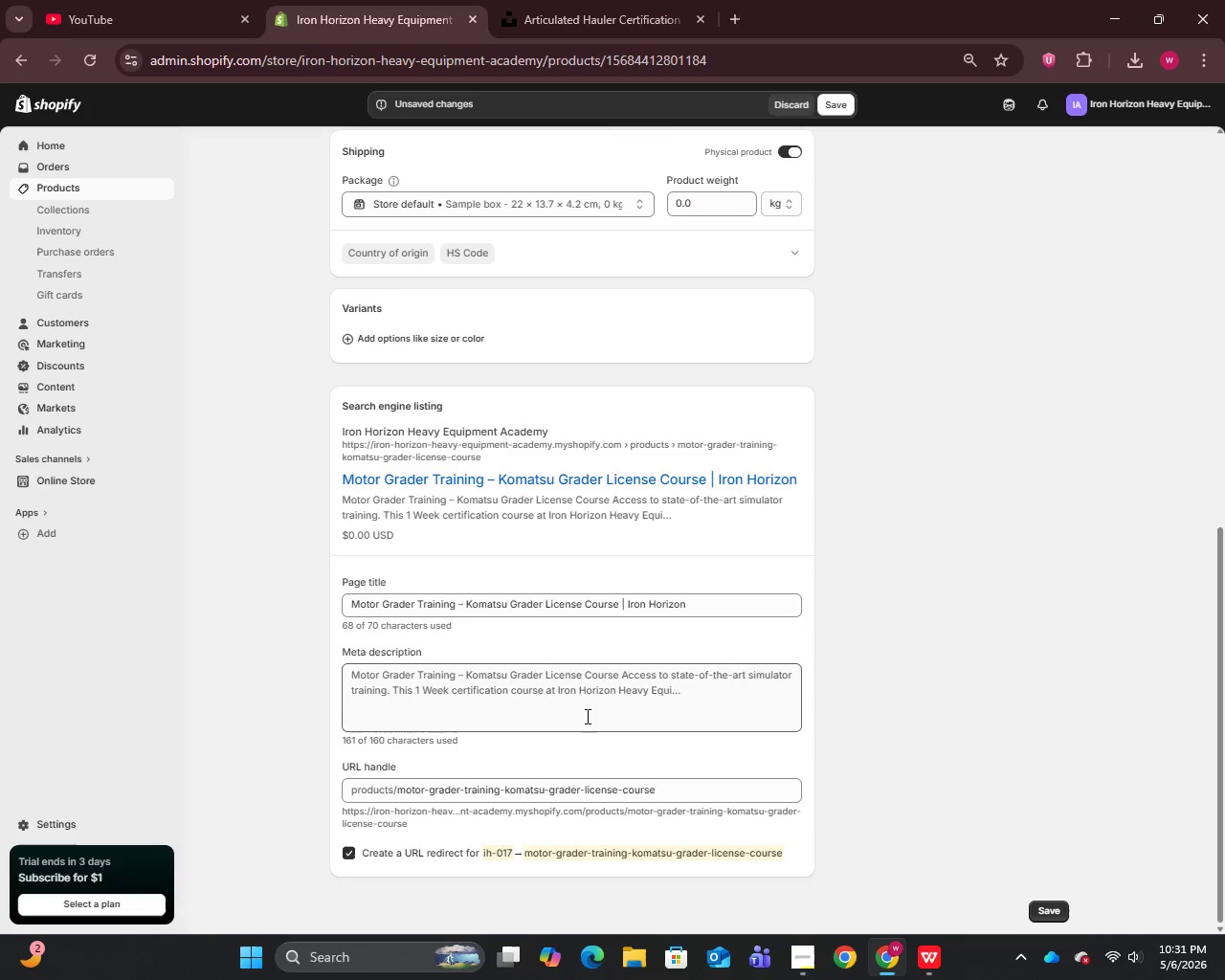 
left_click([584, 716])
 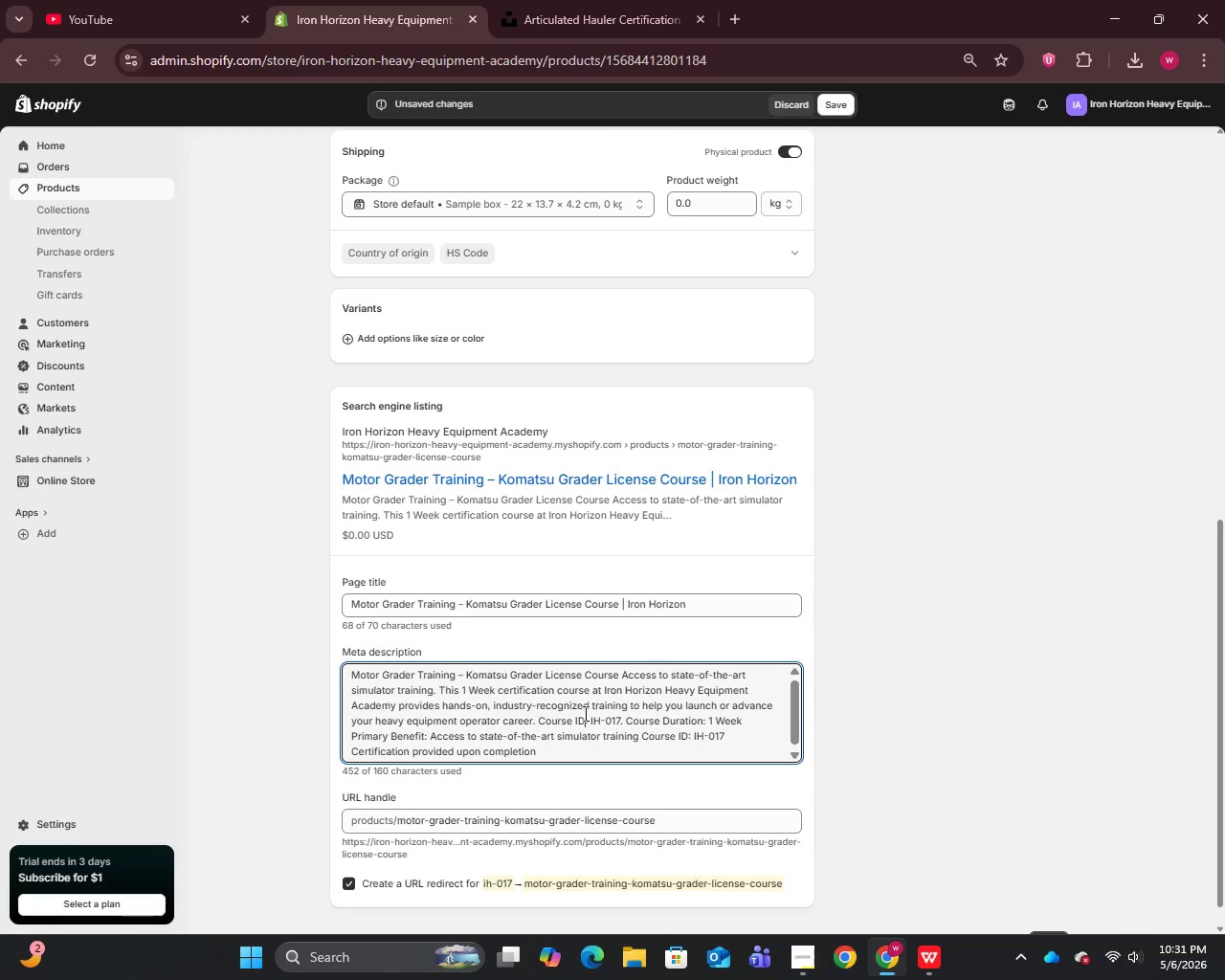 
key(Control+A)
 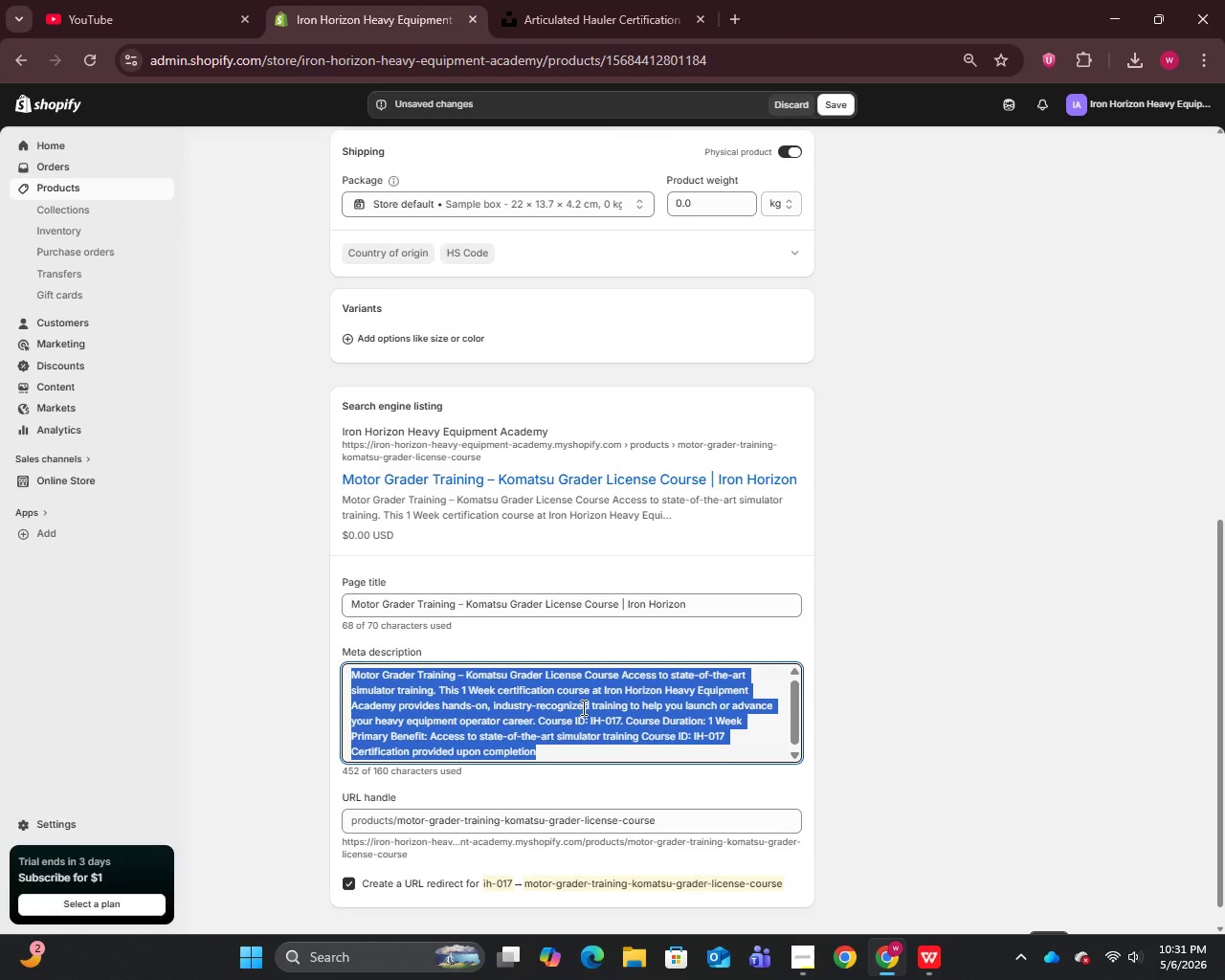 
key(Control+V)
 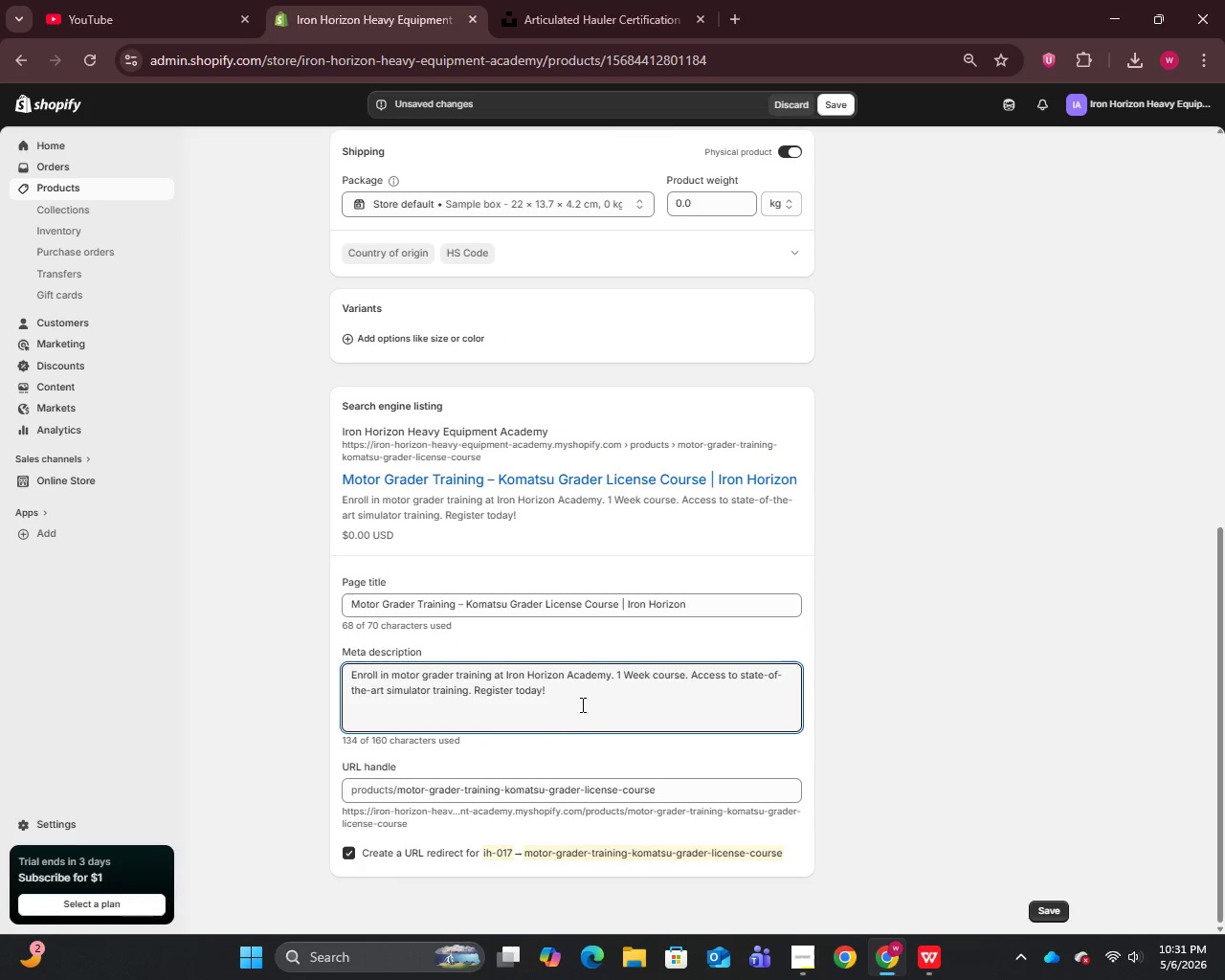 
scroll: coordinate [572, 685], scroll_direction: up, amount: 14.0
 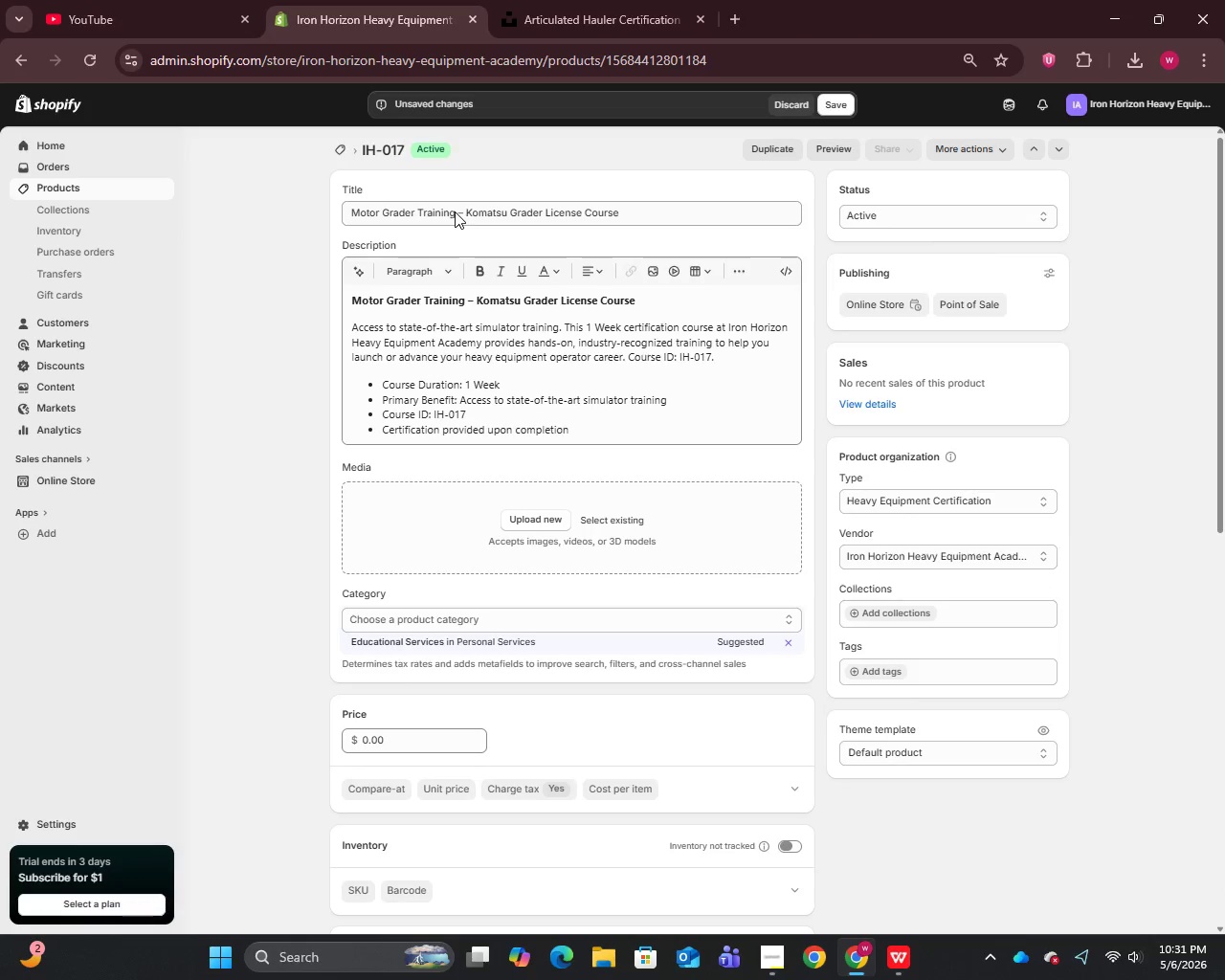 
left_click_drag(start_coordinate=[454, 212], to_coordinate=[322, 216])
 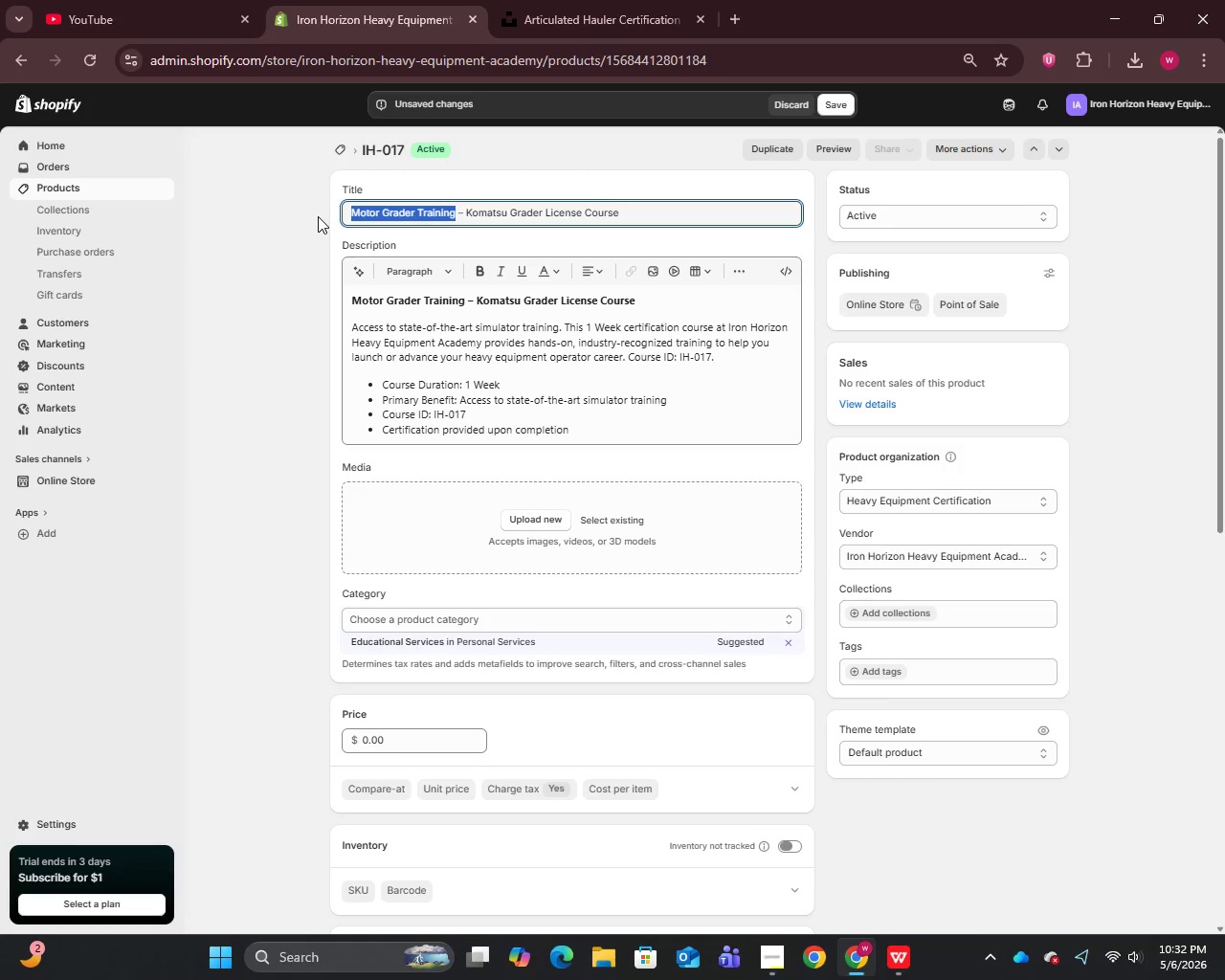 
key(Control+C)
 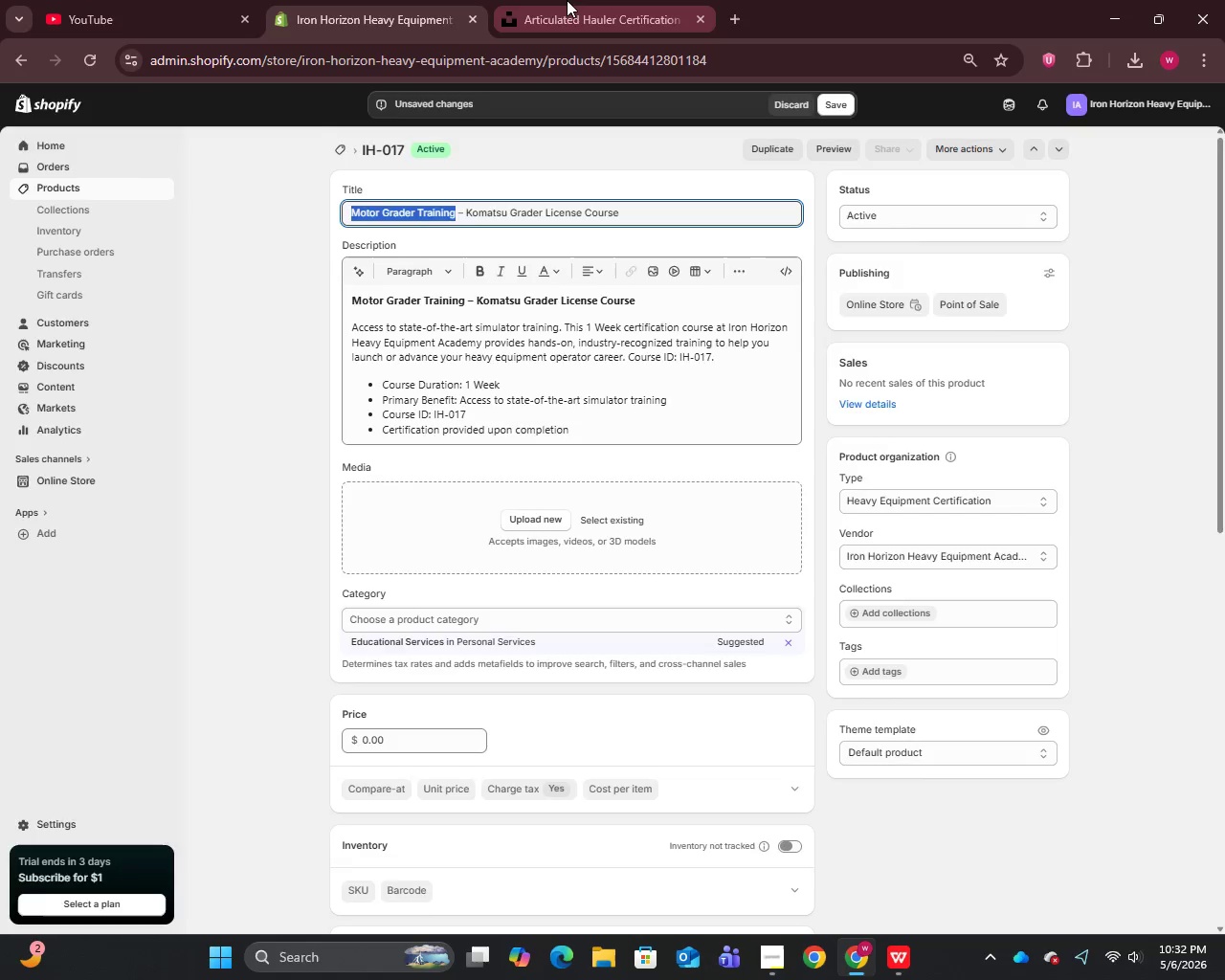 
left_click_drag(start_coordinate=[567, 0], to_coordinate=[564, 10])
 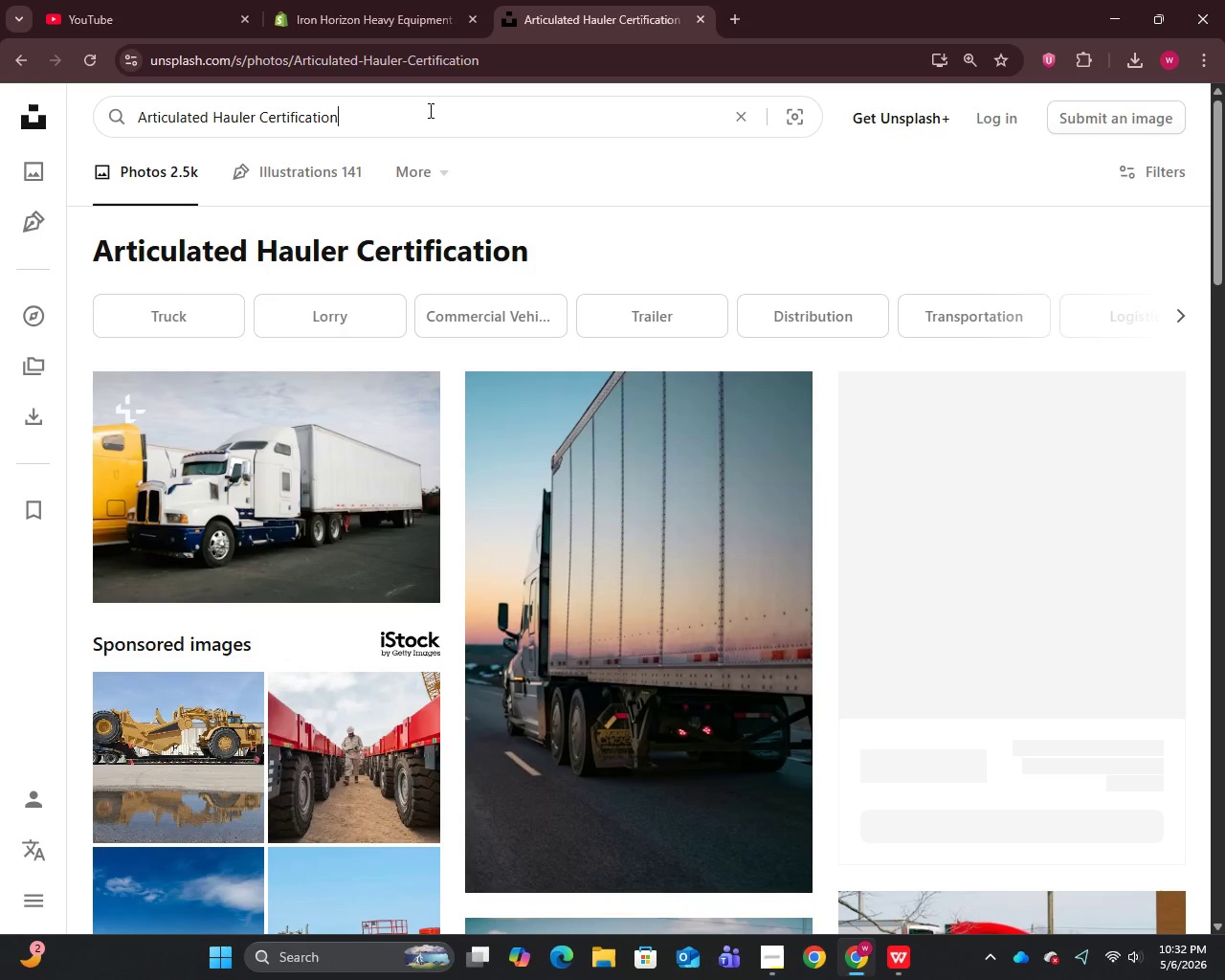 
key(Control+A)
 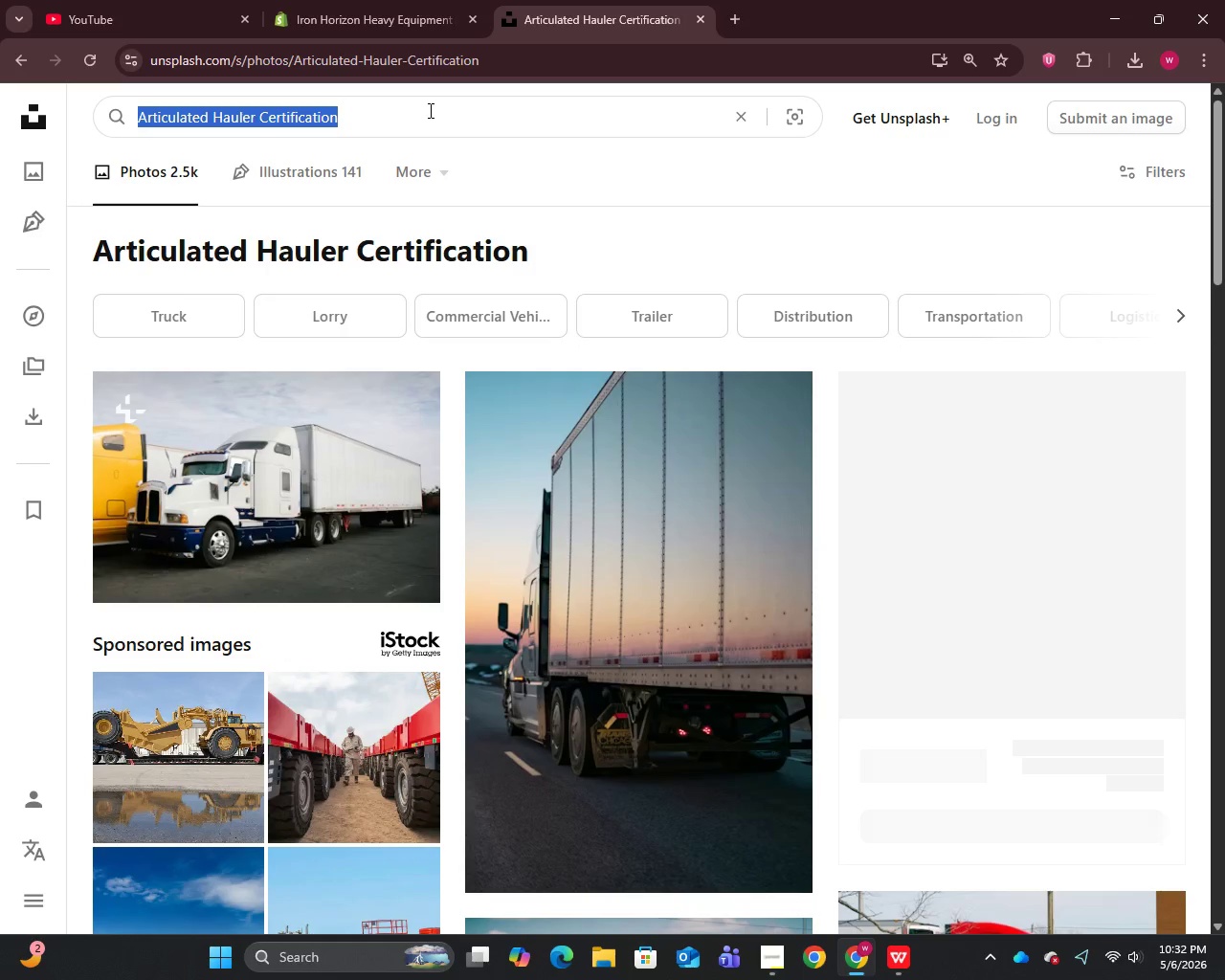 
key(Control+V)
 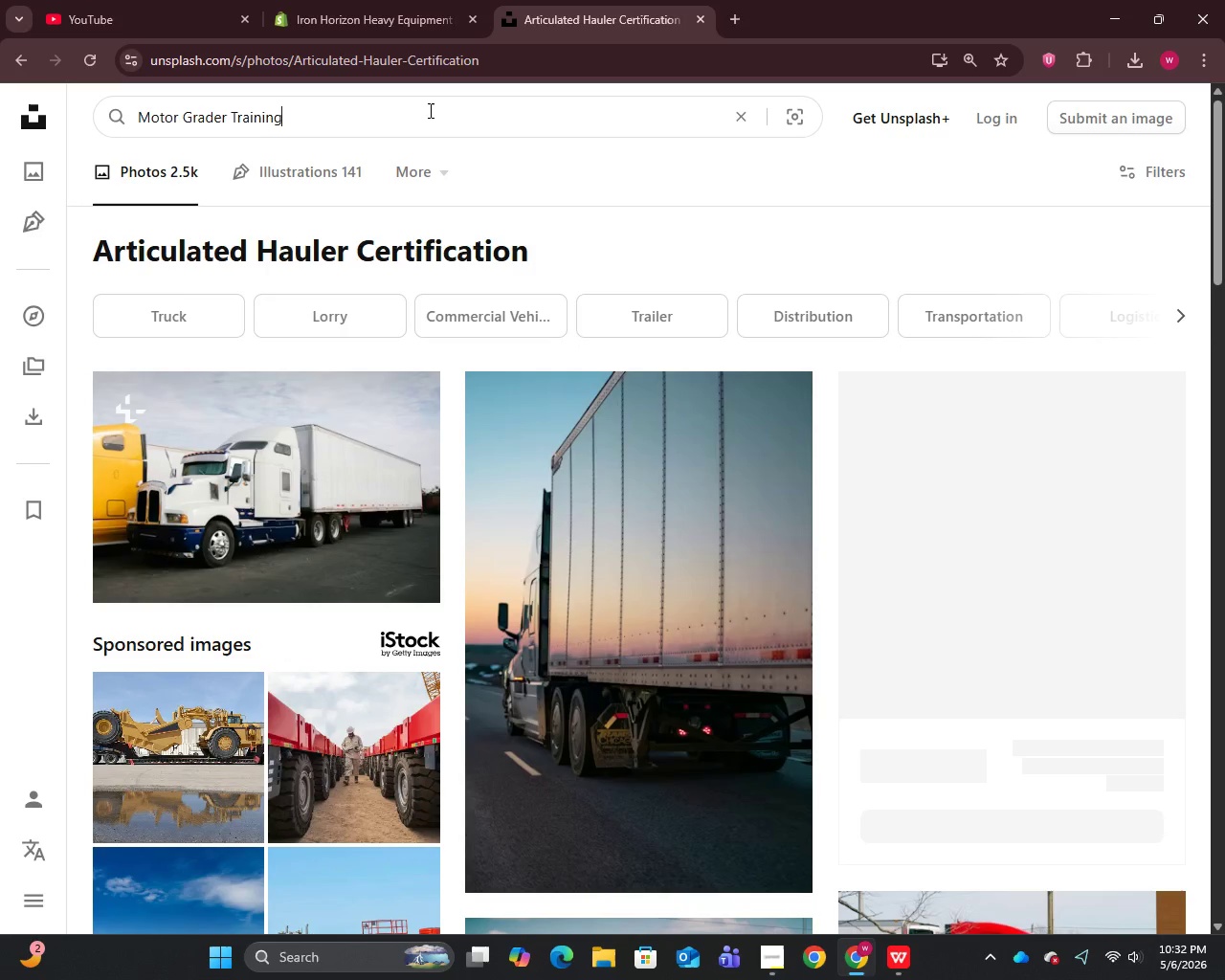 
key(Enter)
 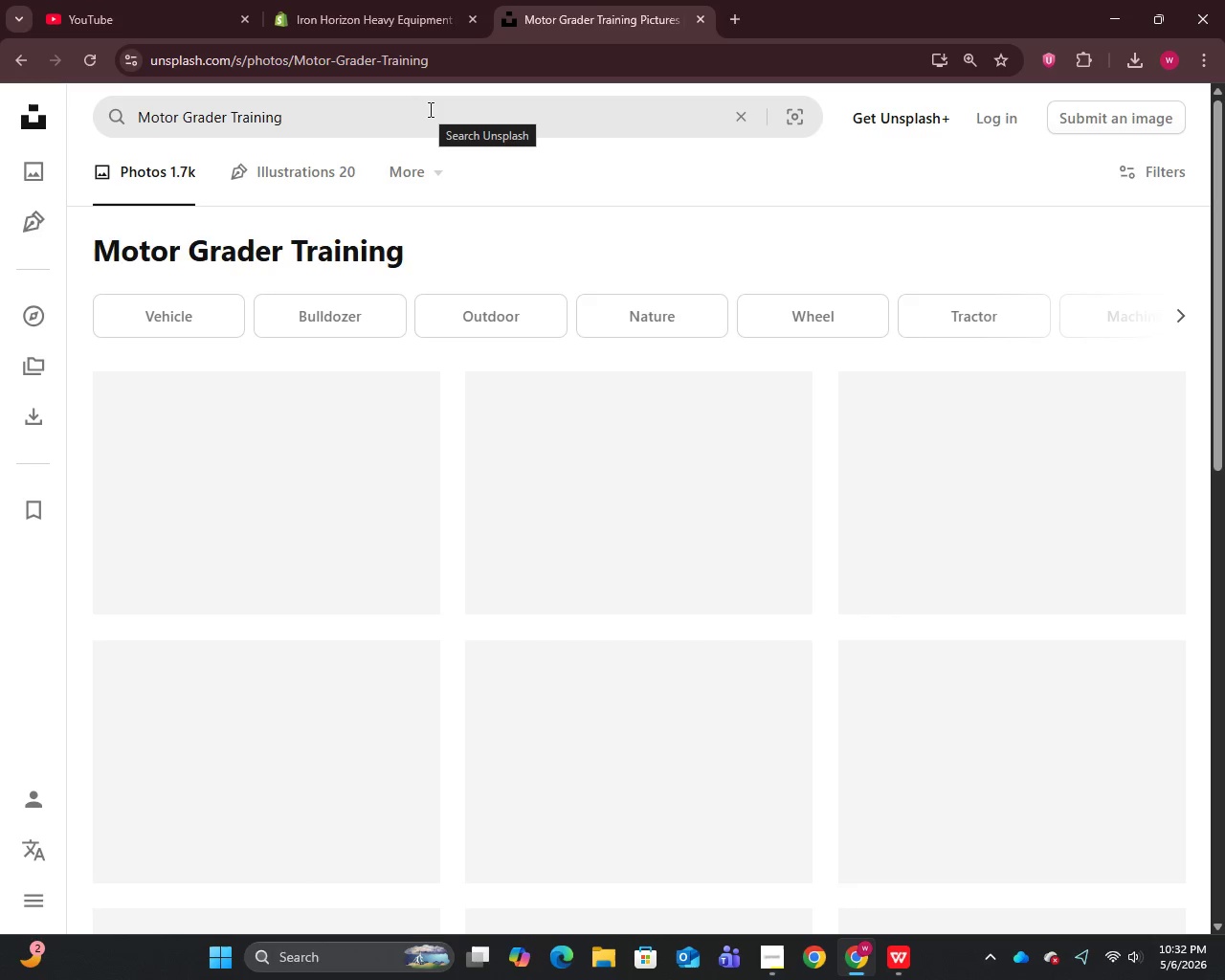 
wait(9.36)
 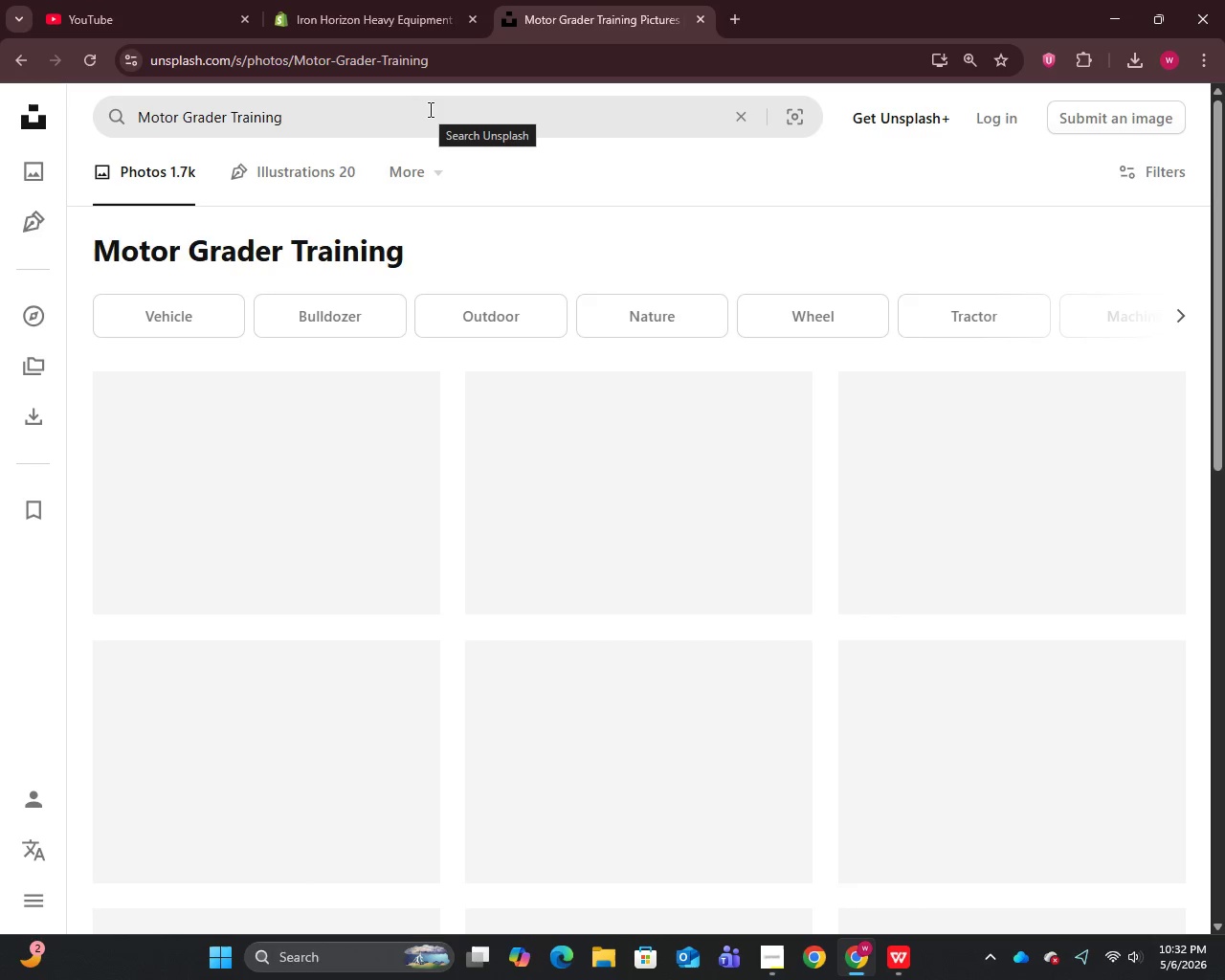 
scroll: coordinate [428, 380], scroll_direction: down, amount: 4.0
 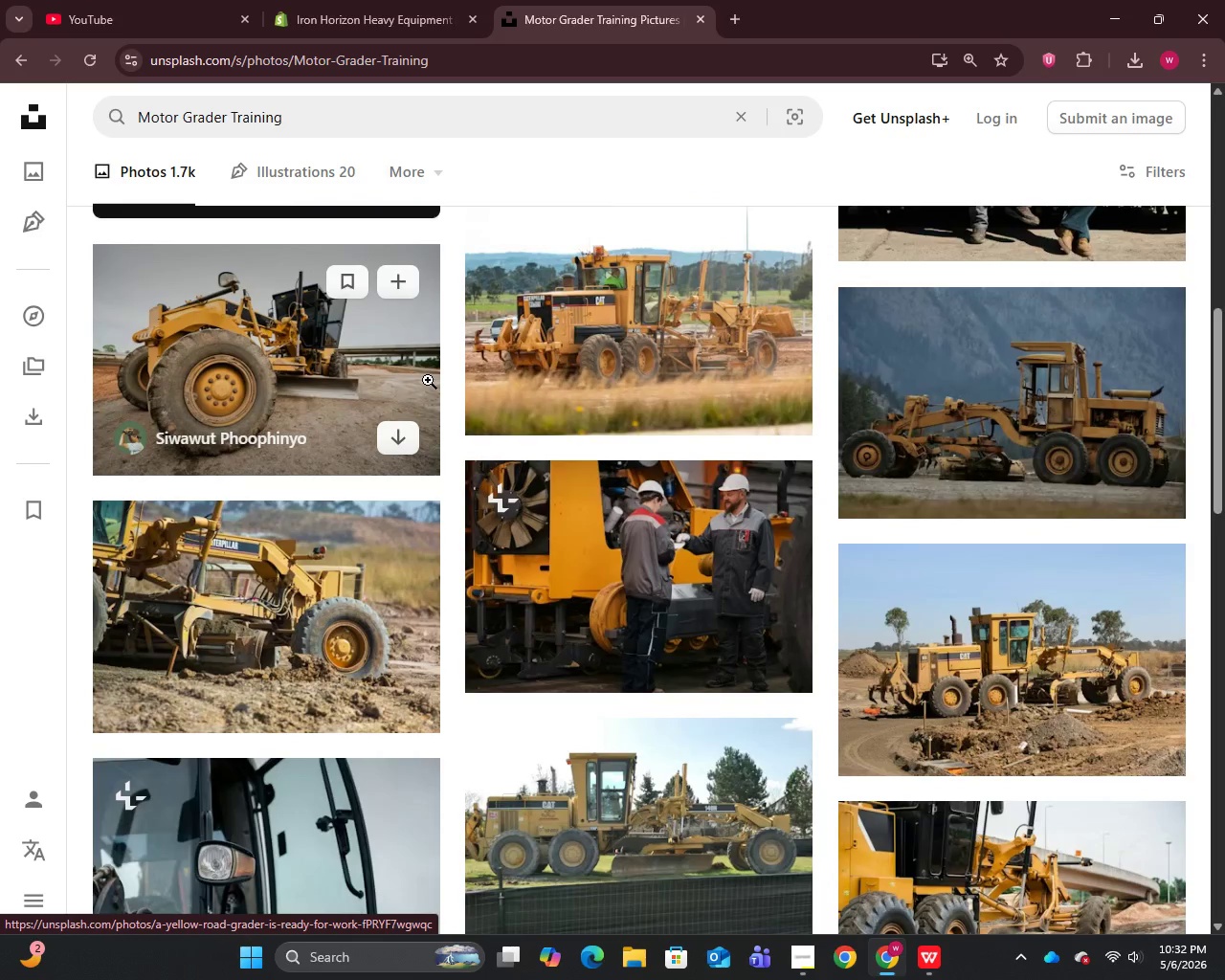 
right_click([589, 531])
 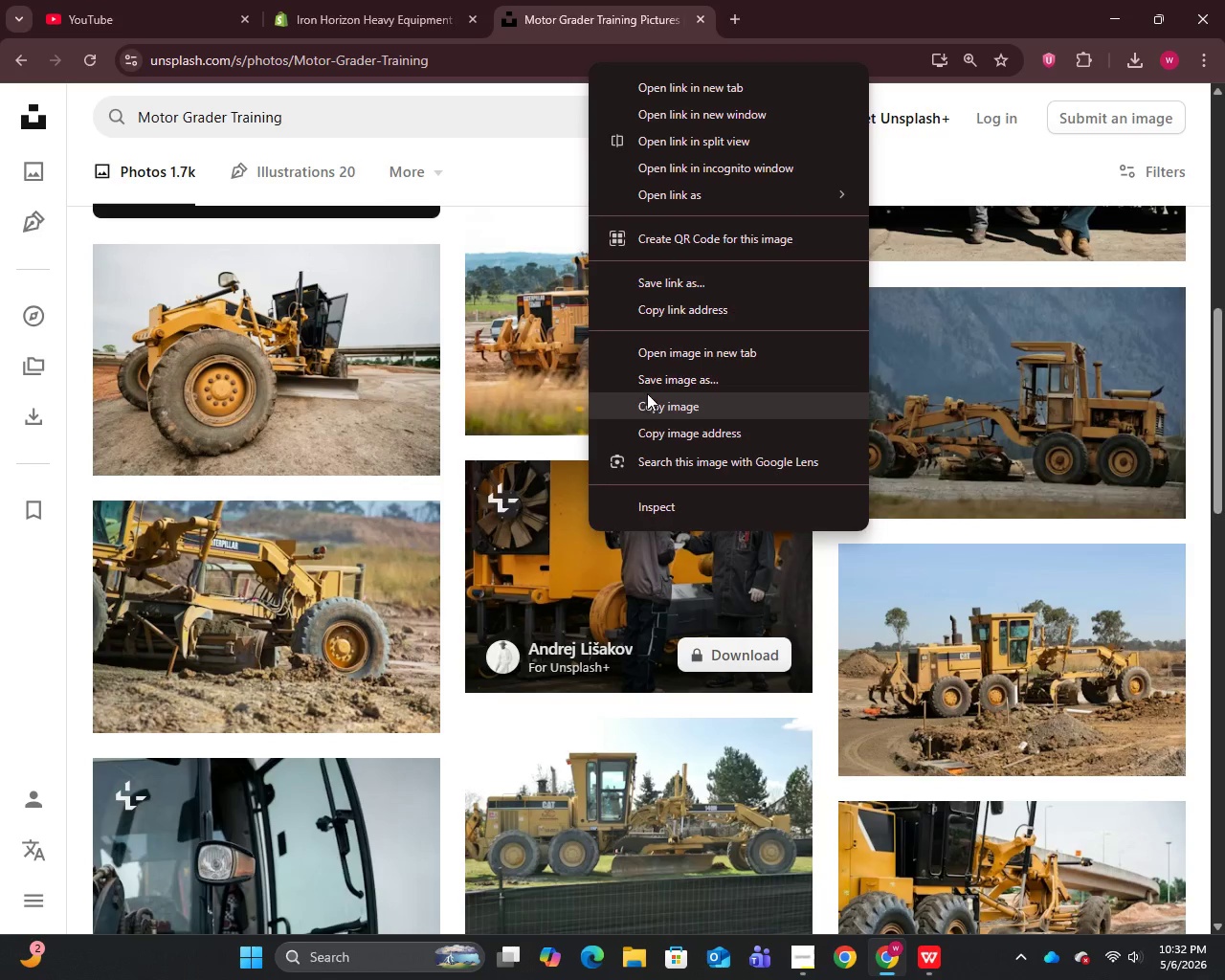 
left_click([657, 383])
 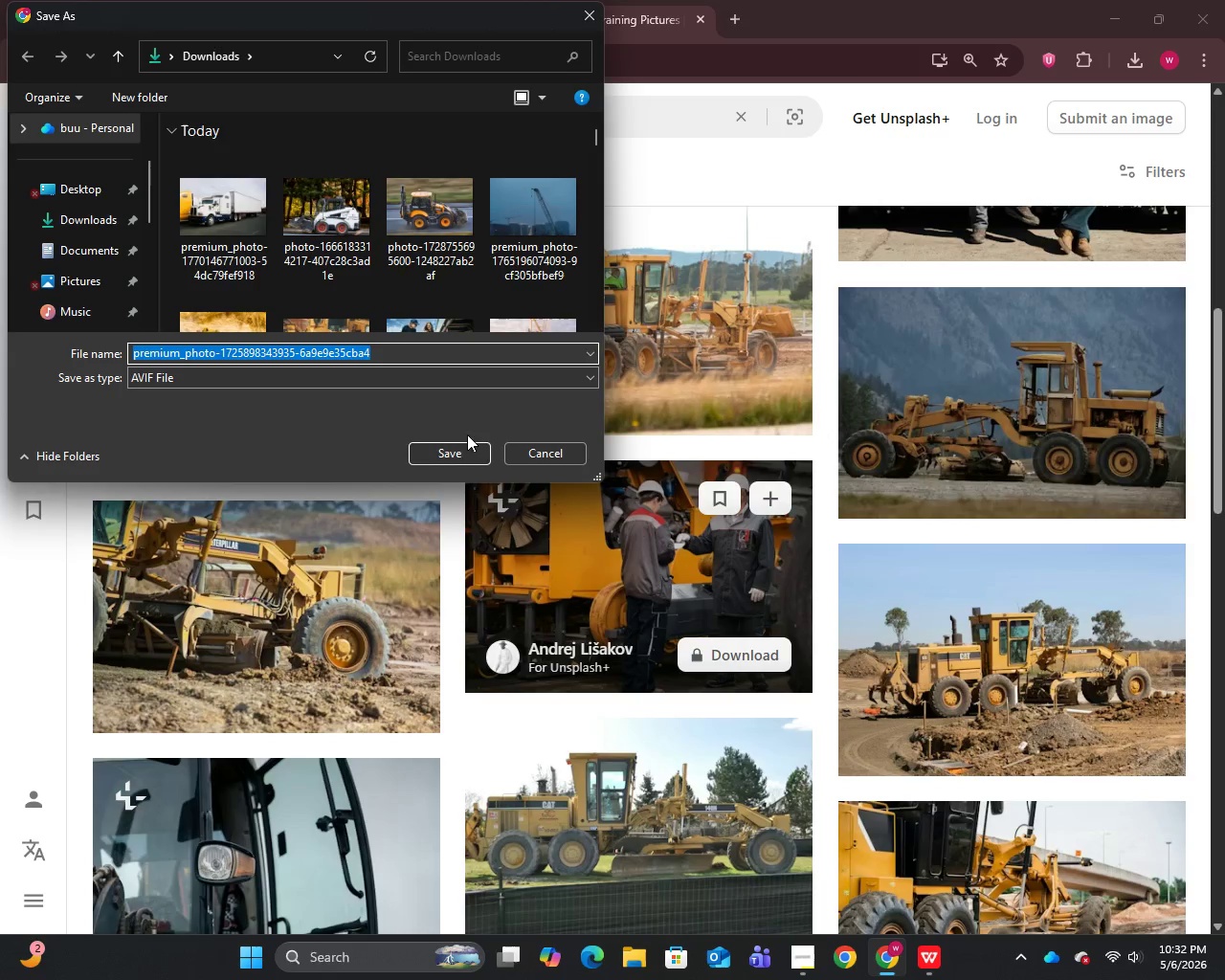 
left_click([457, 457])
 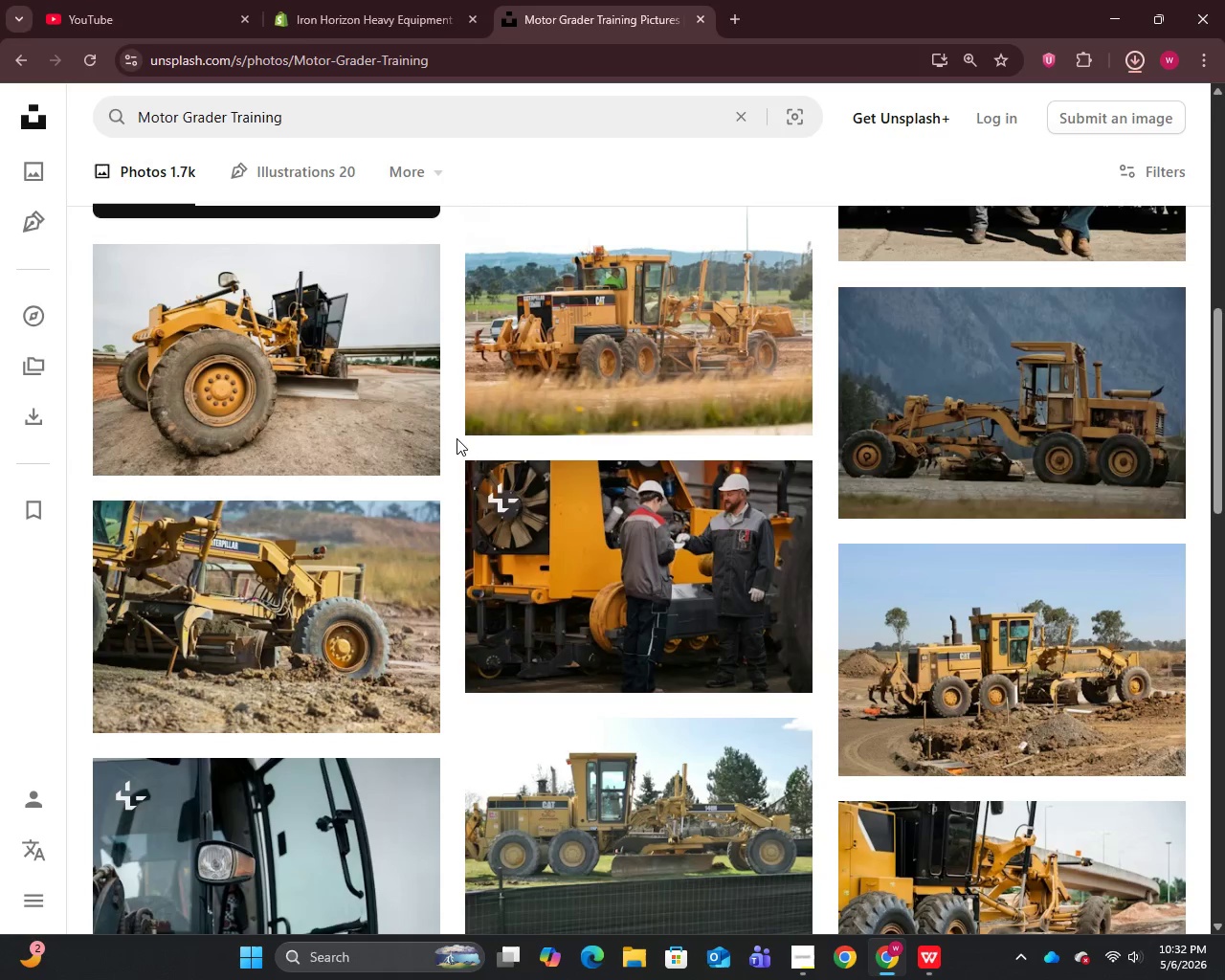 
scroll: coordinate [452, 448], scroll_direction: down, amount: 4.0
 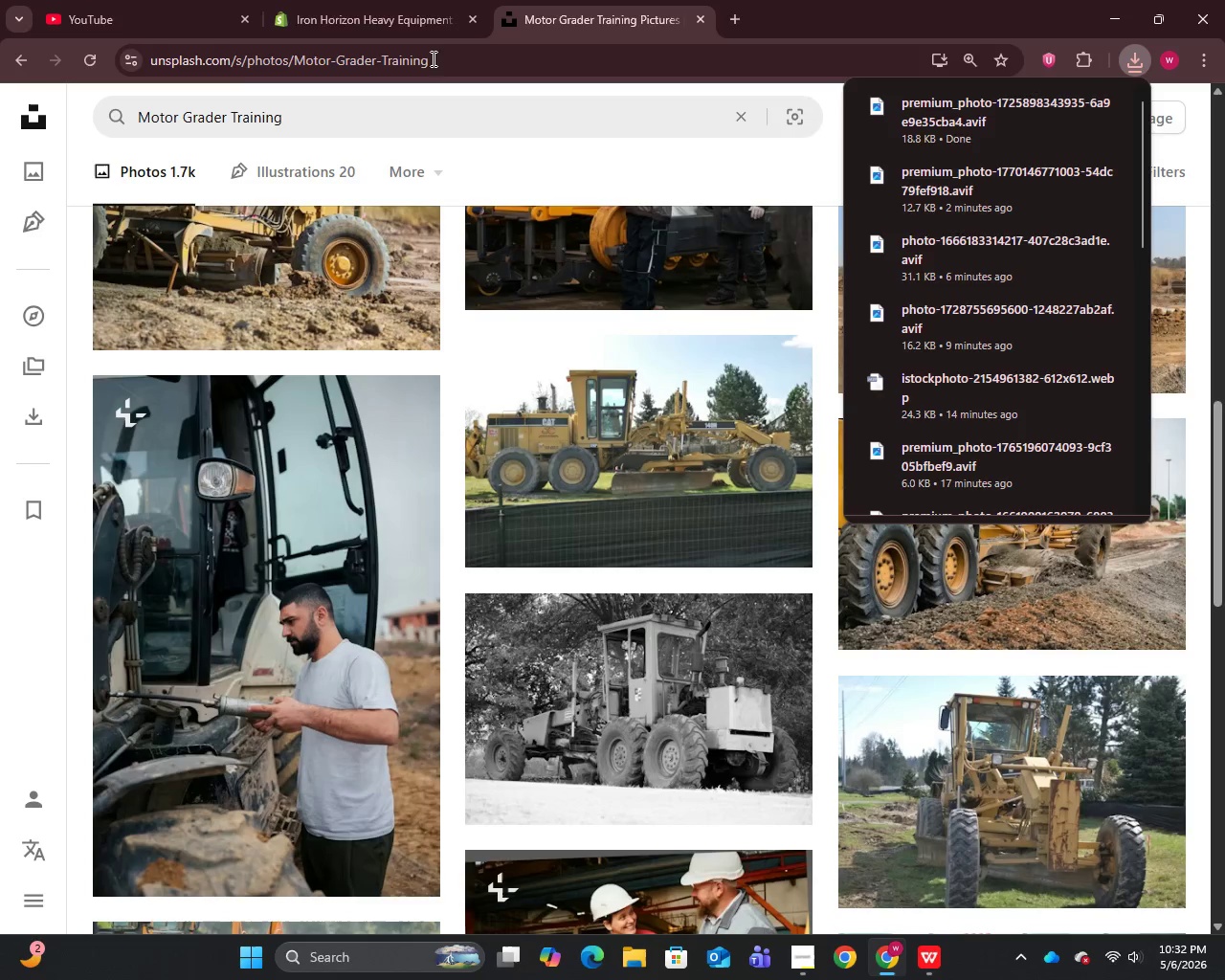 
left_click([384, 0])
 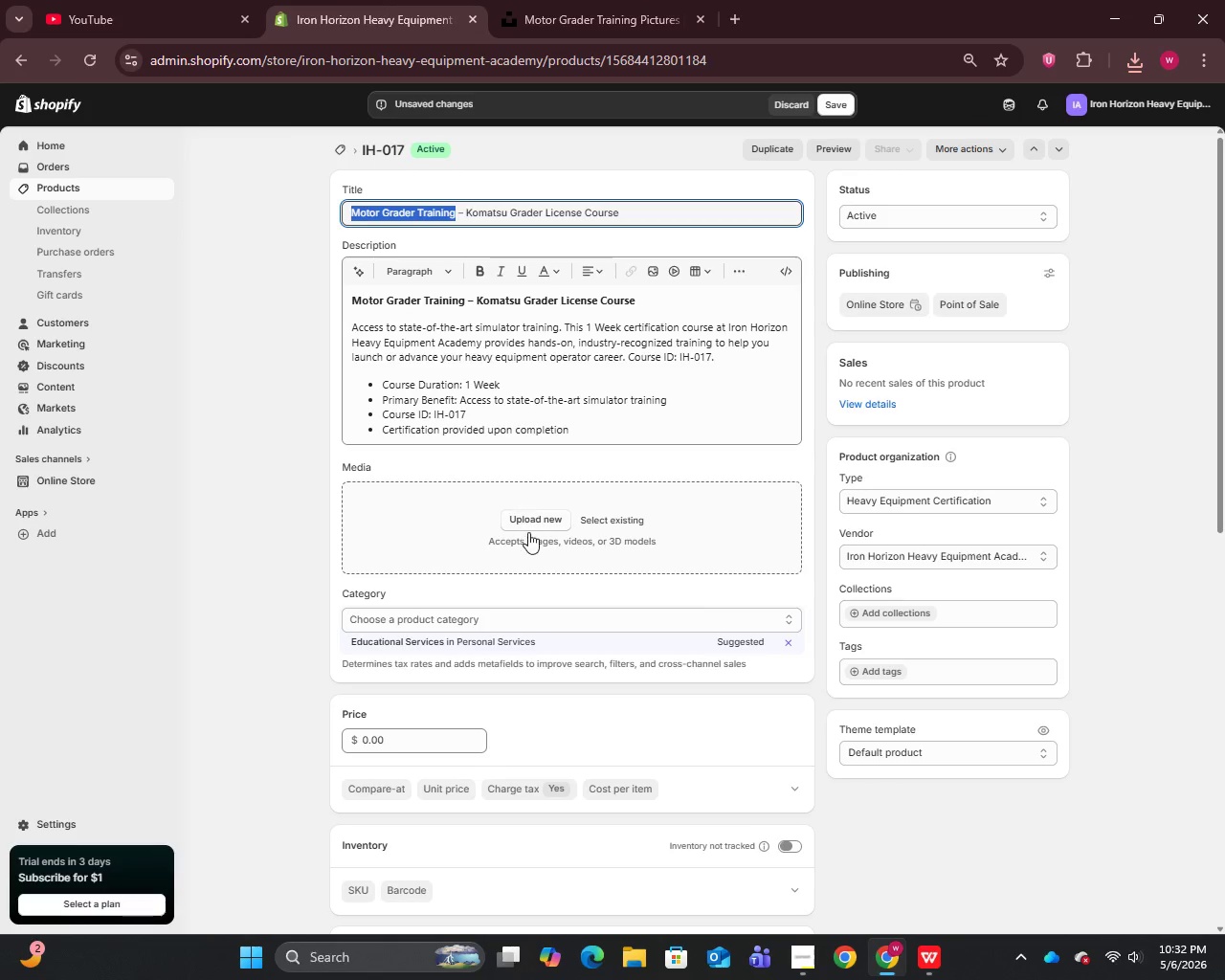 
left_click([530, 518])
 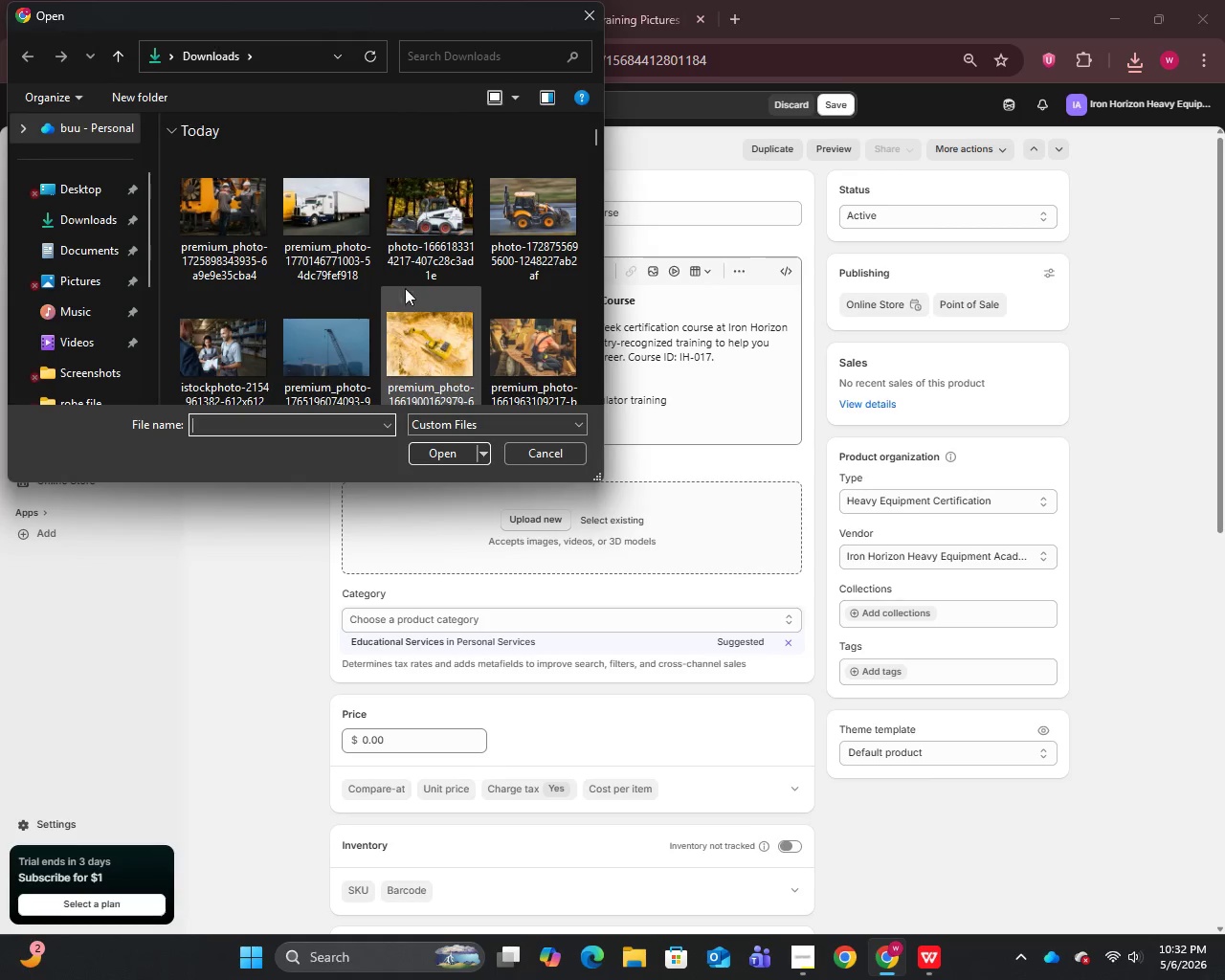 
left_click([222, 214])
 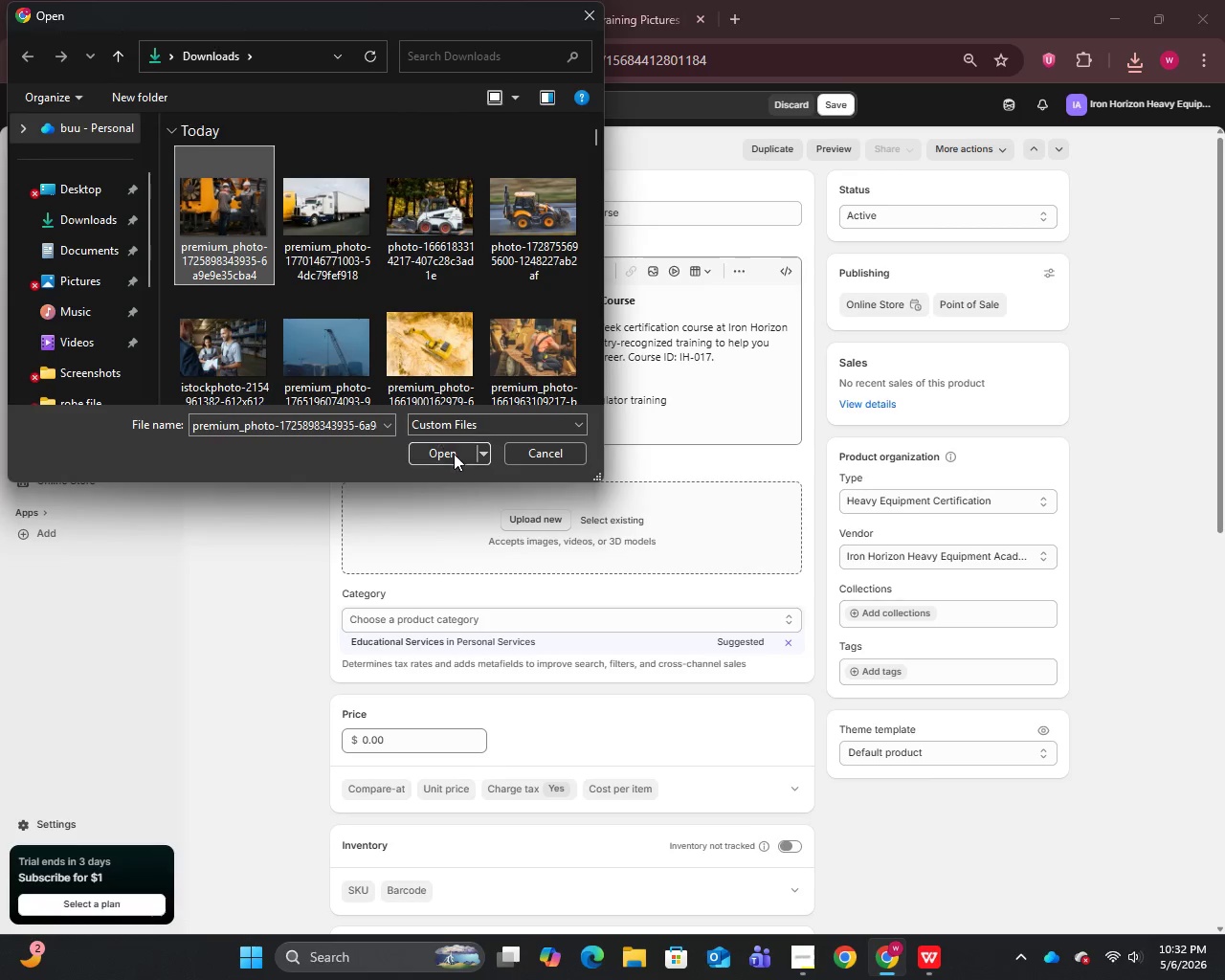 
left_click([448, 460])
 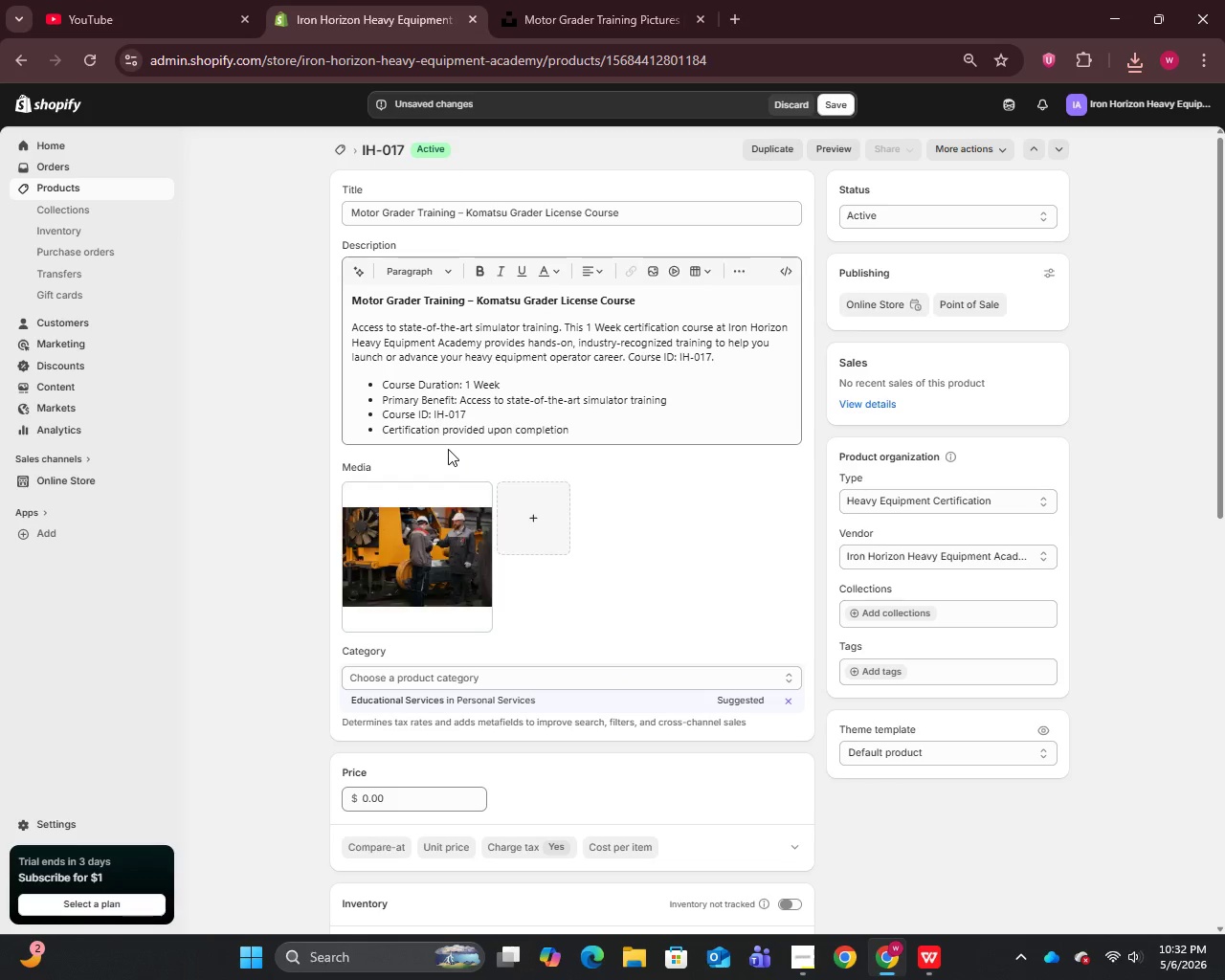 
wait(7.92)
 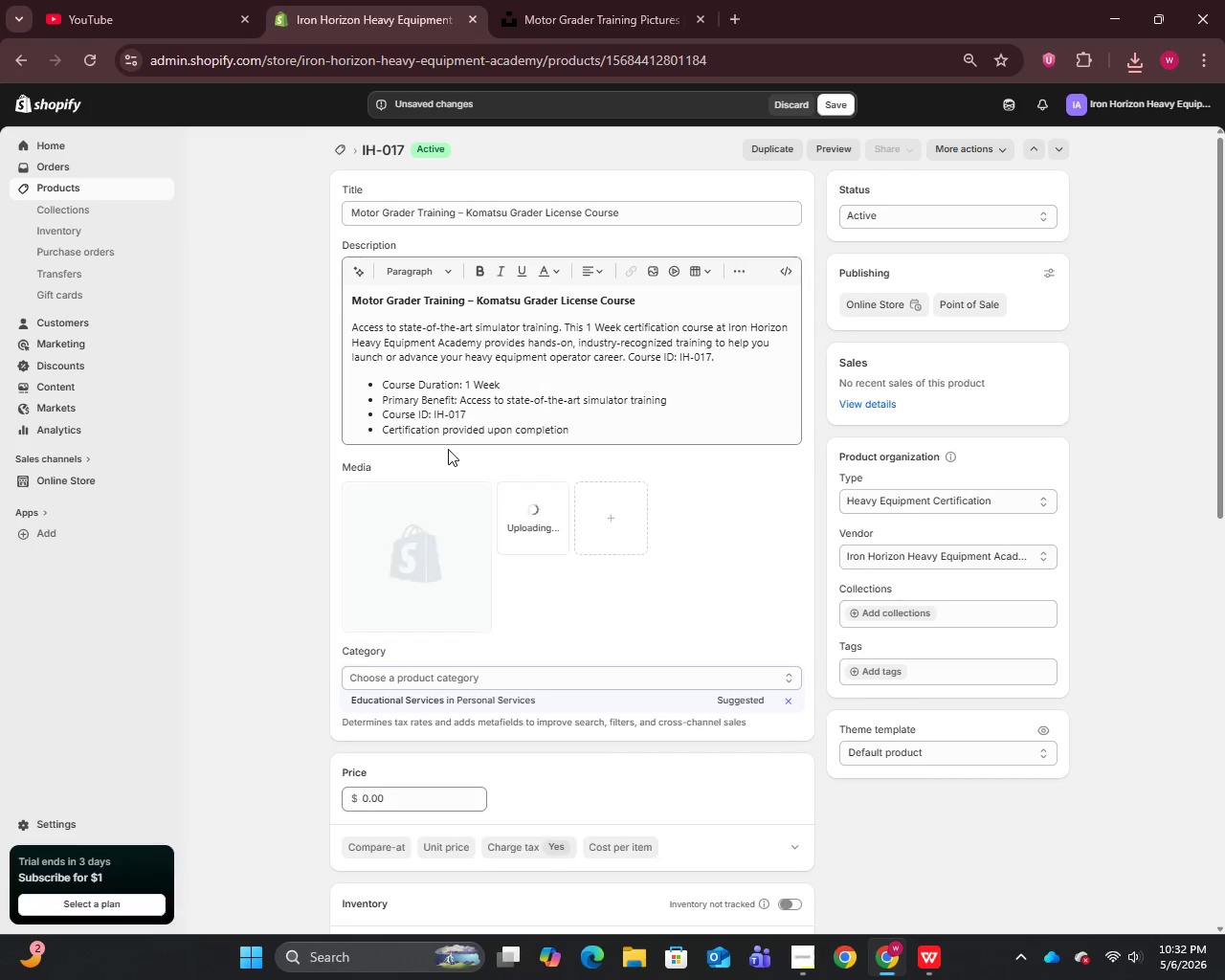 
left_click([405, 543])
 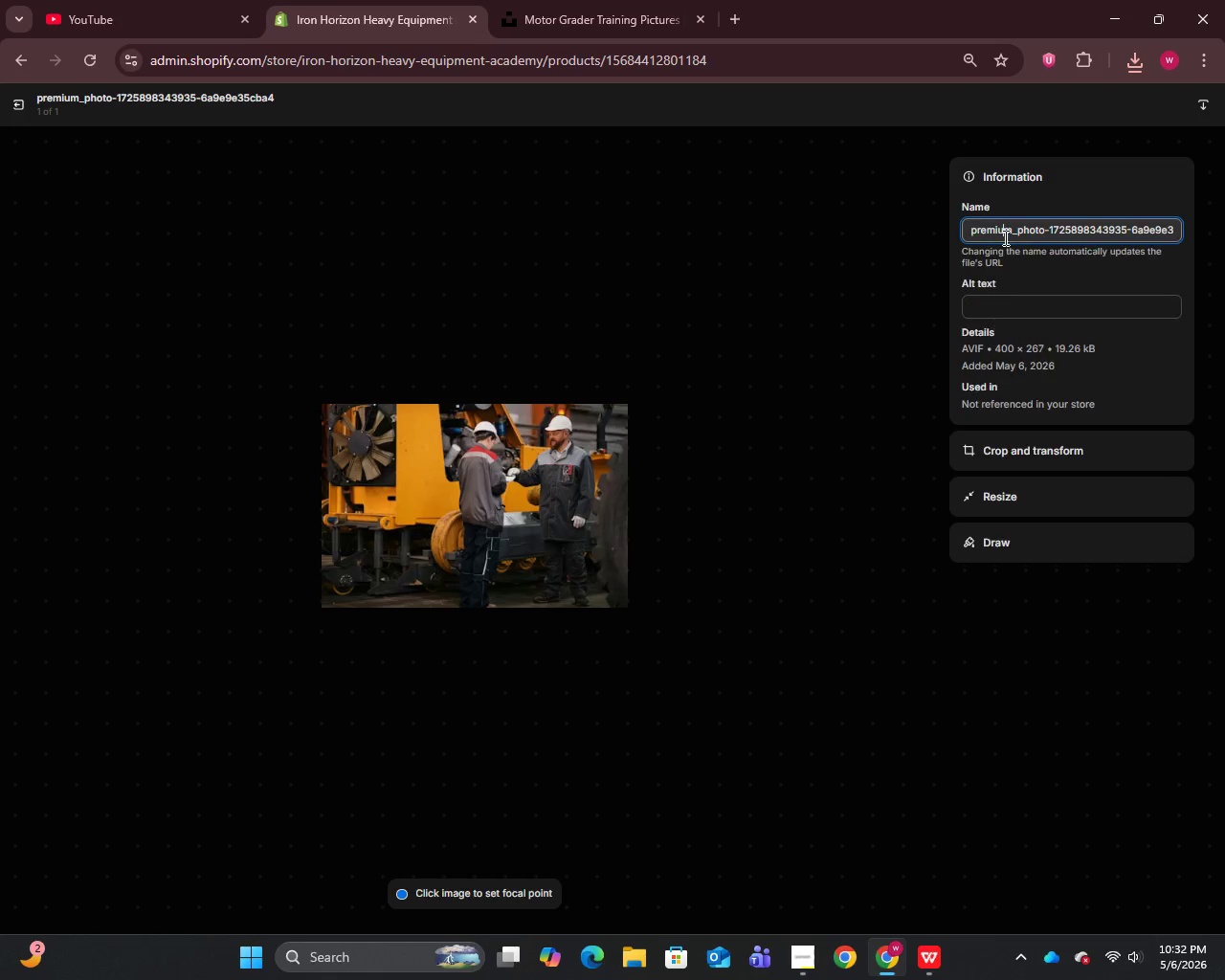 
key(Control+A)
 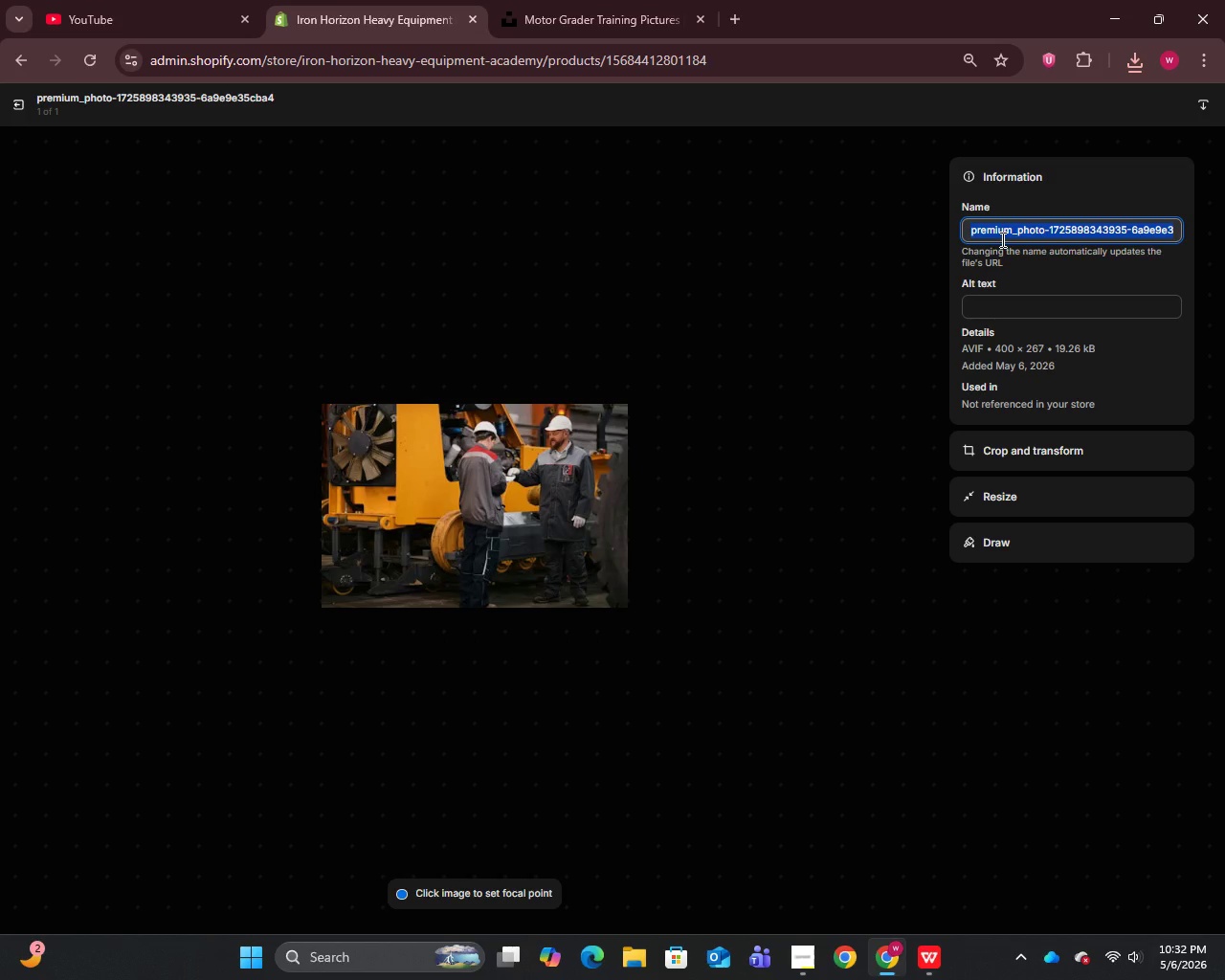 
key(Control+V)
 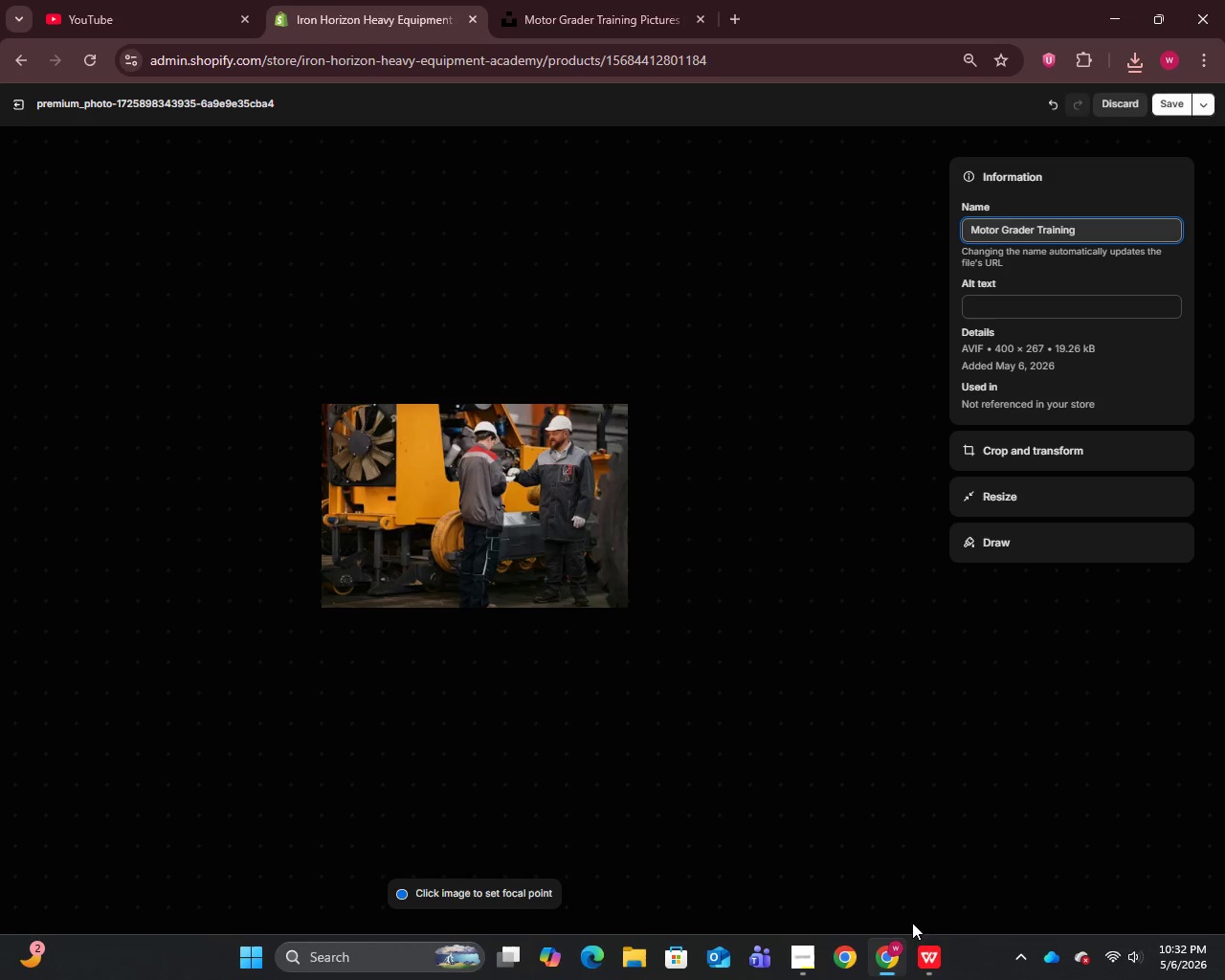 
left_click([925, 967])
 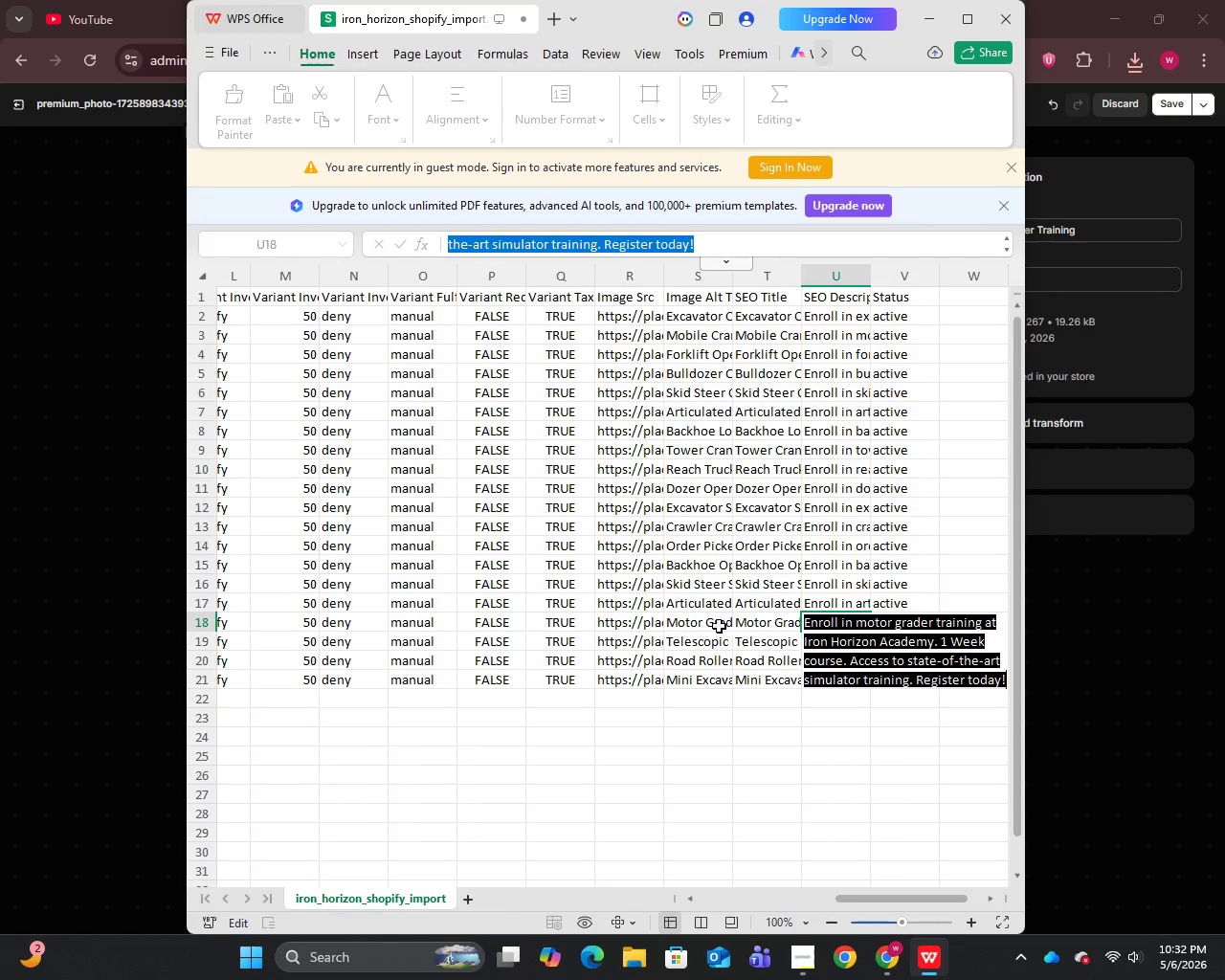 
left_click([693, 624])
 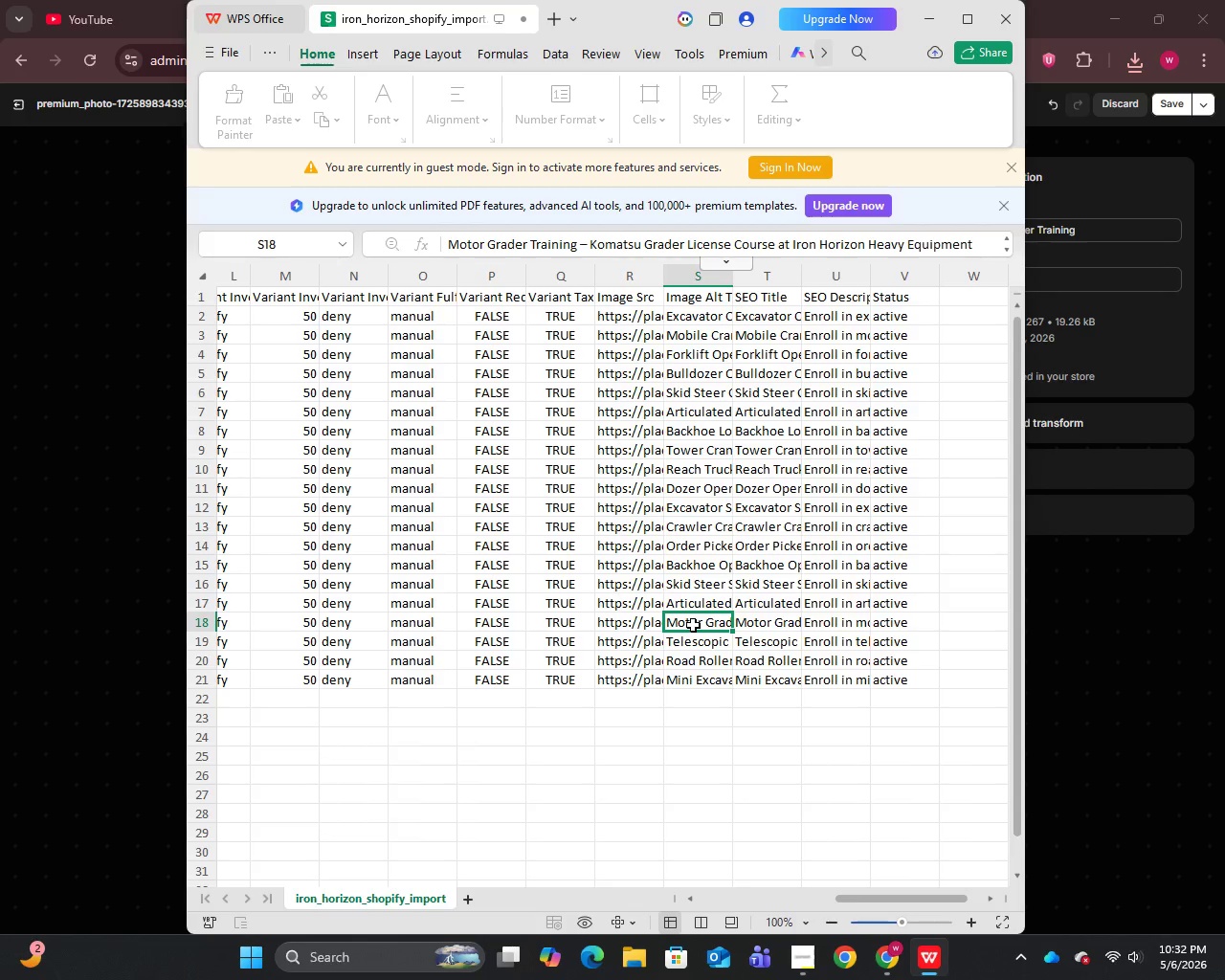 
double_click([693, 624])
 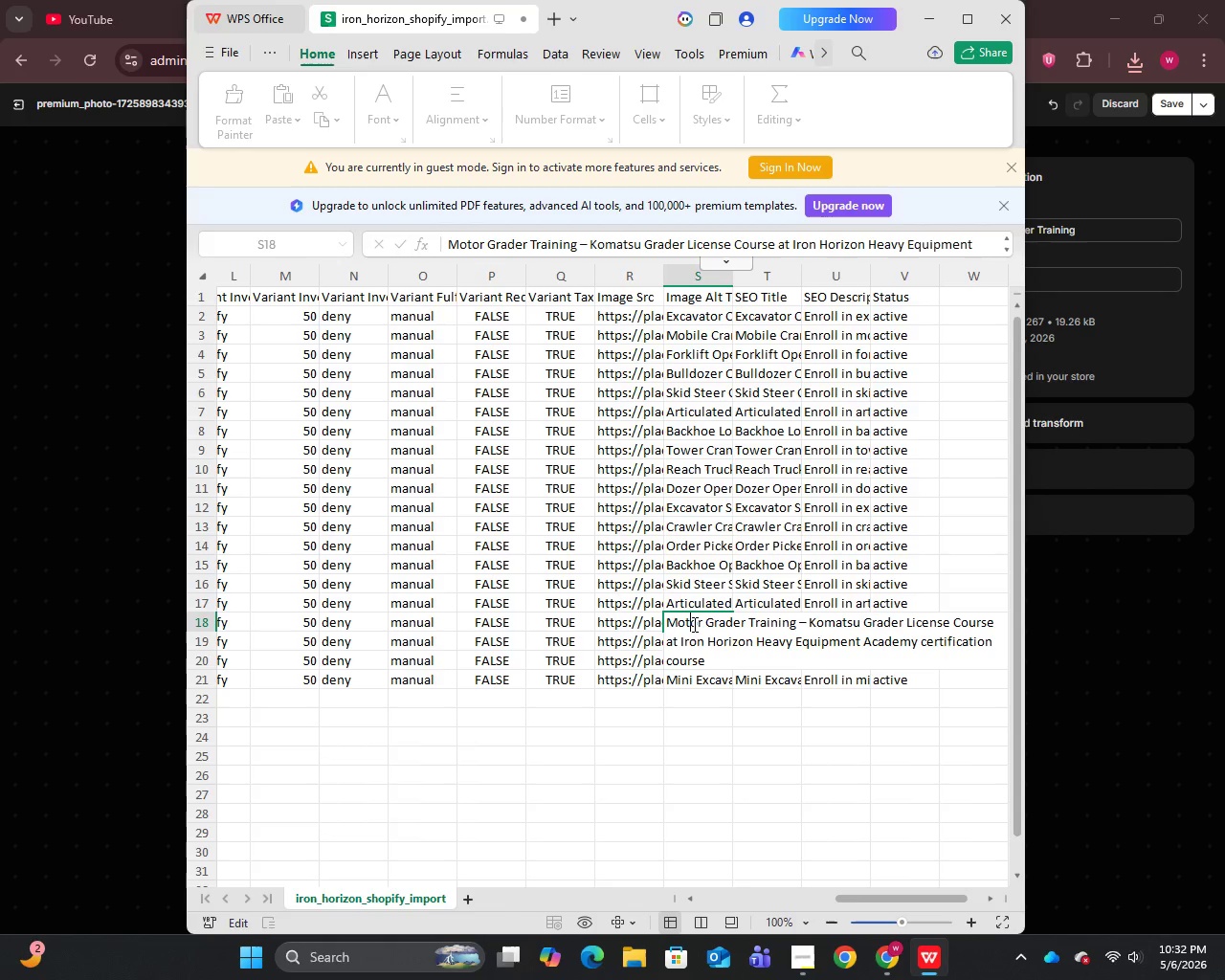 
key(Control+A)
 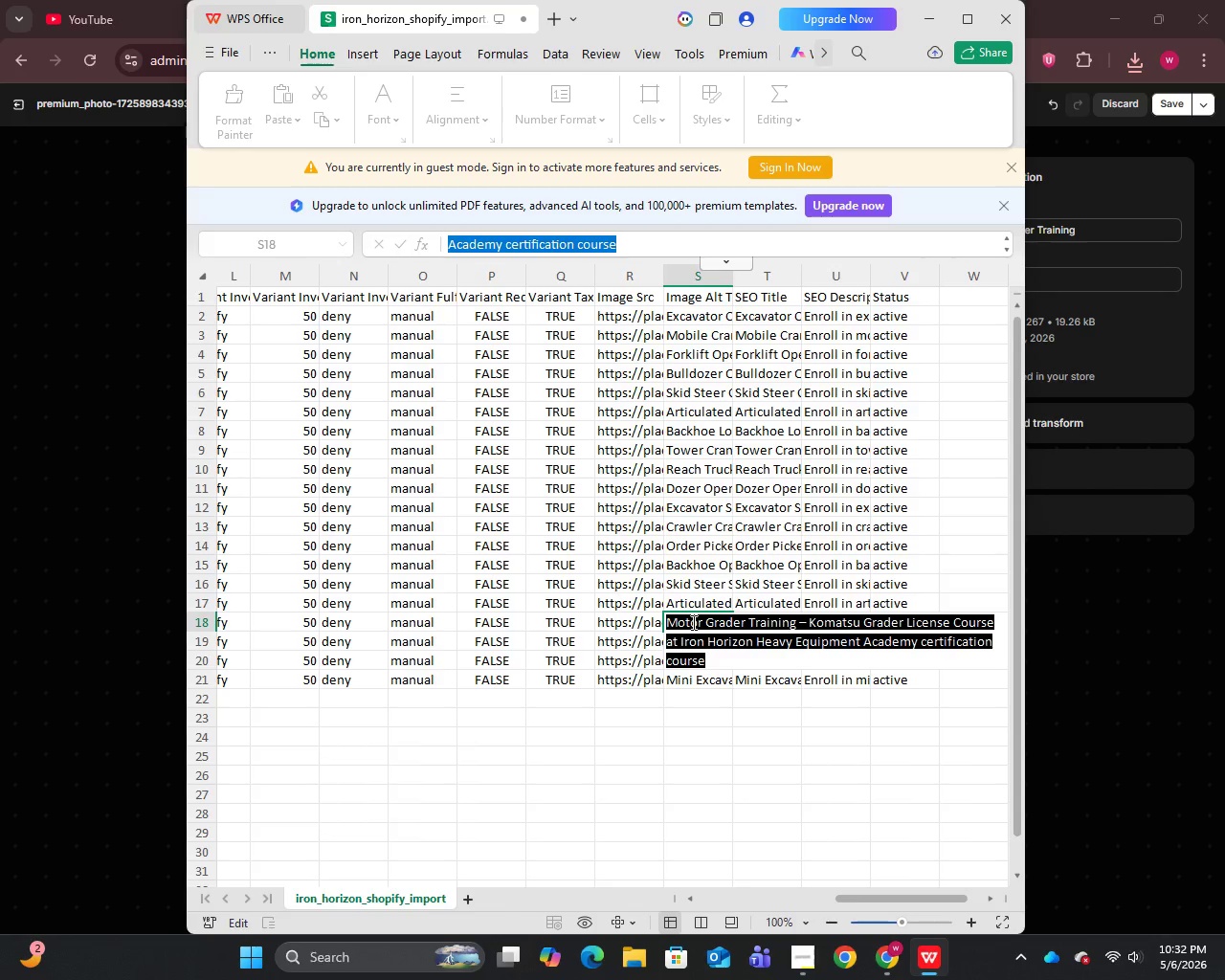 
key(Control+C)
 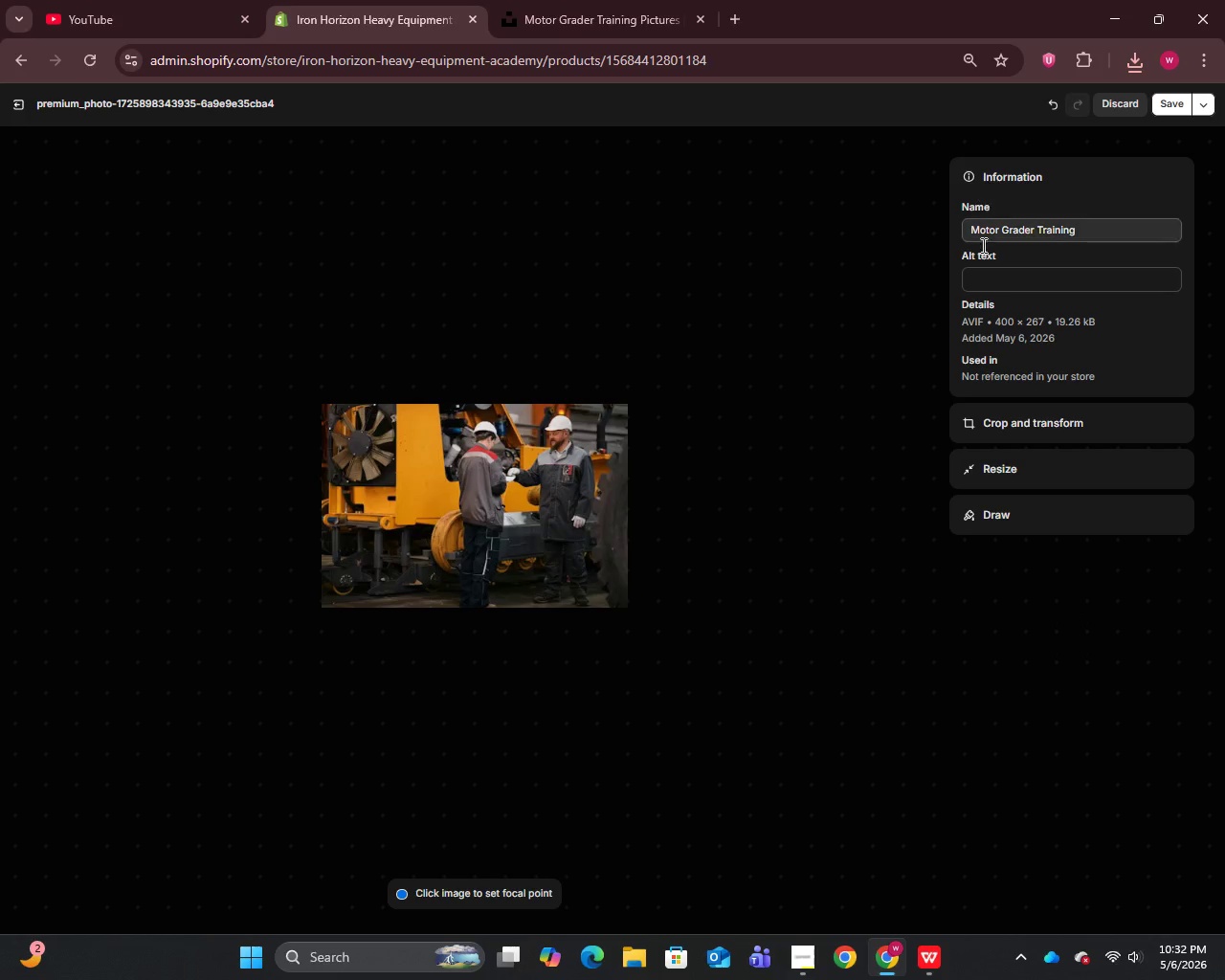 
left_click([984, 278])
 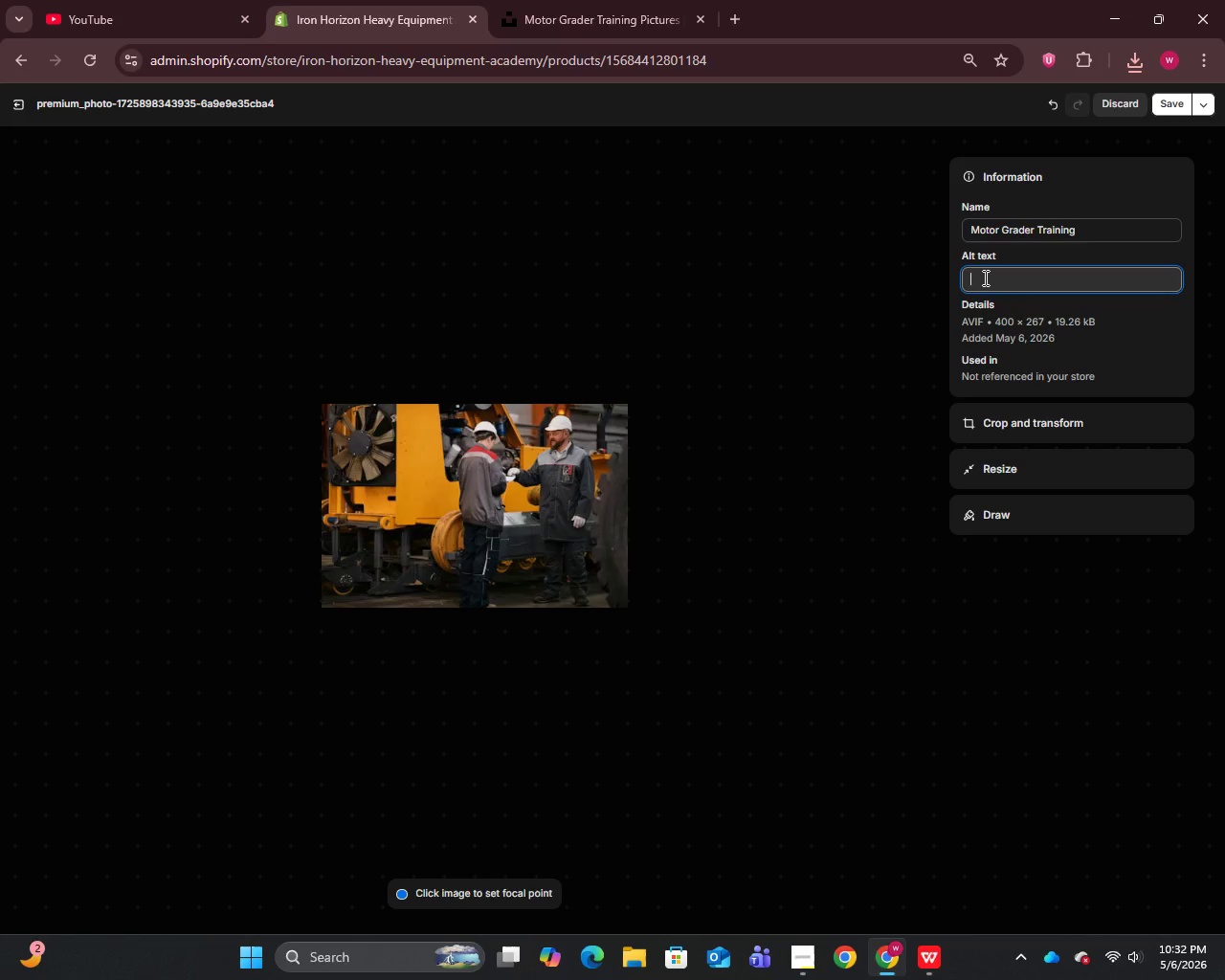 
key(Control+V)
 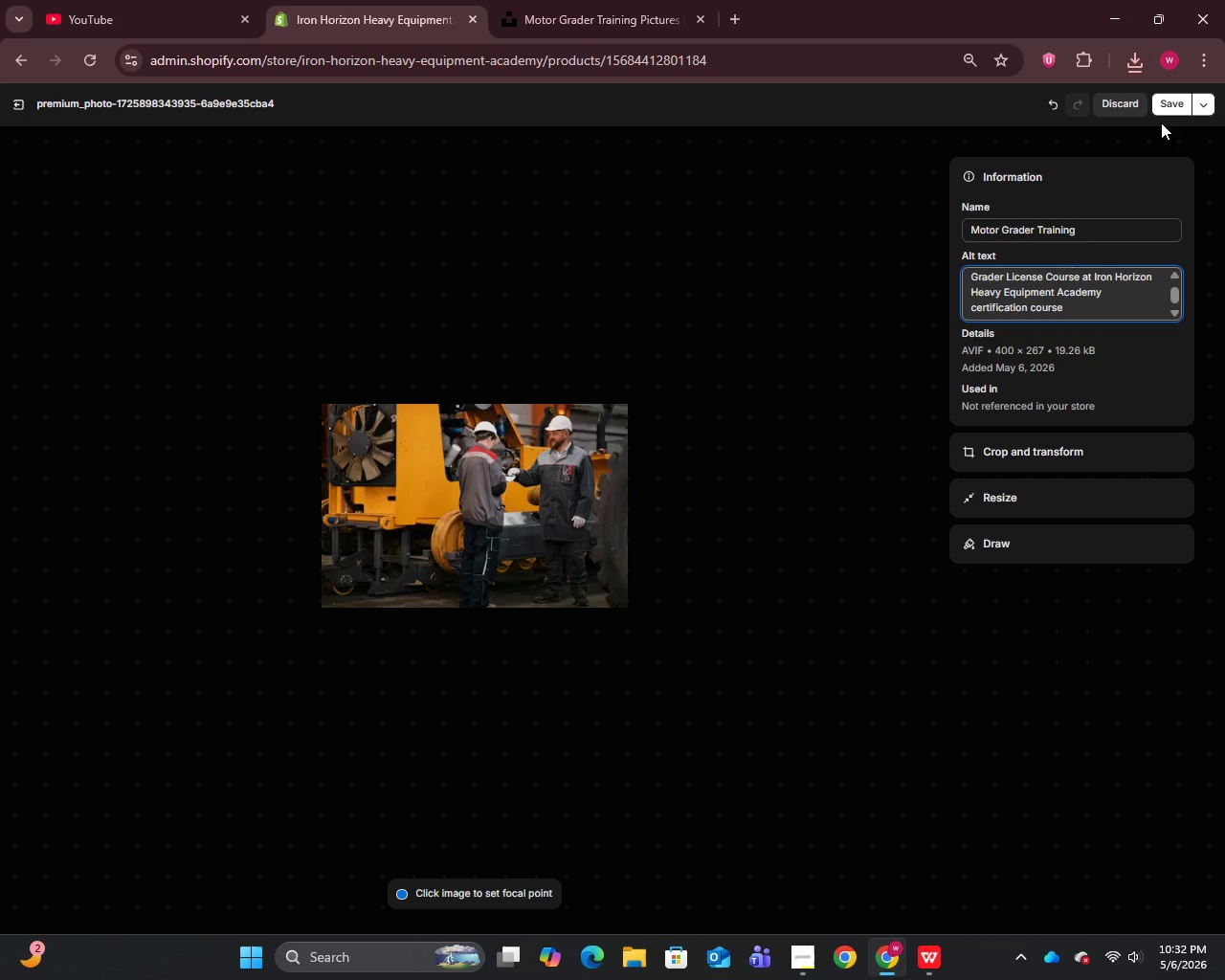 
left_click([1163, 100])
 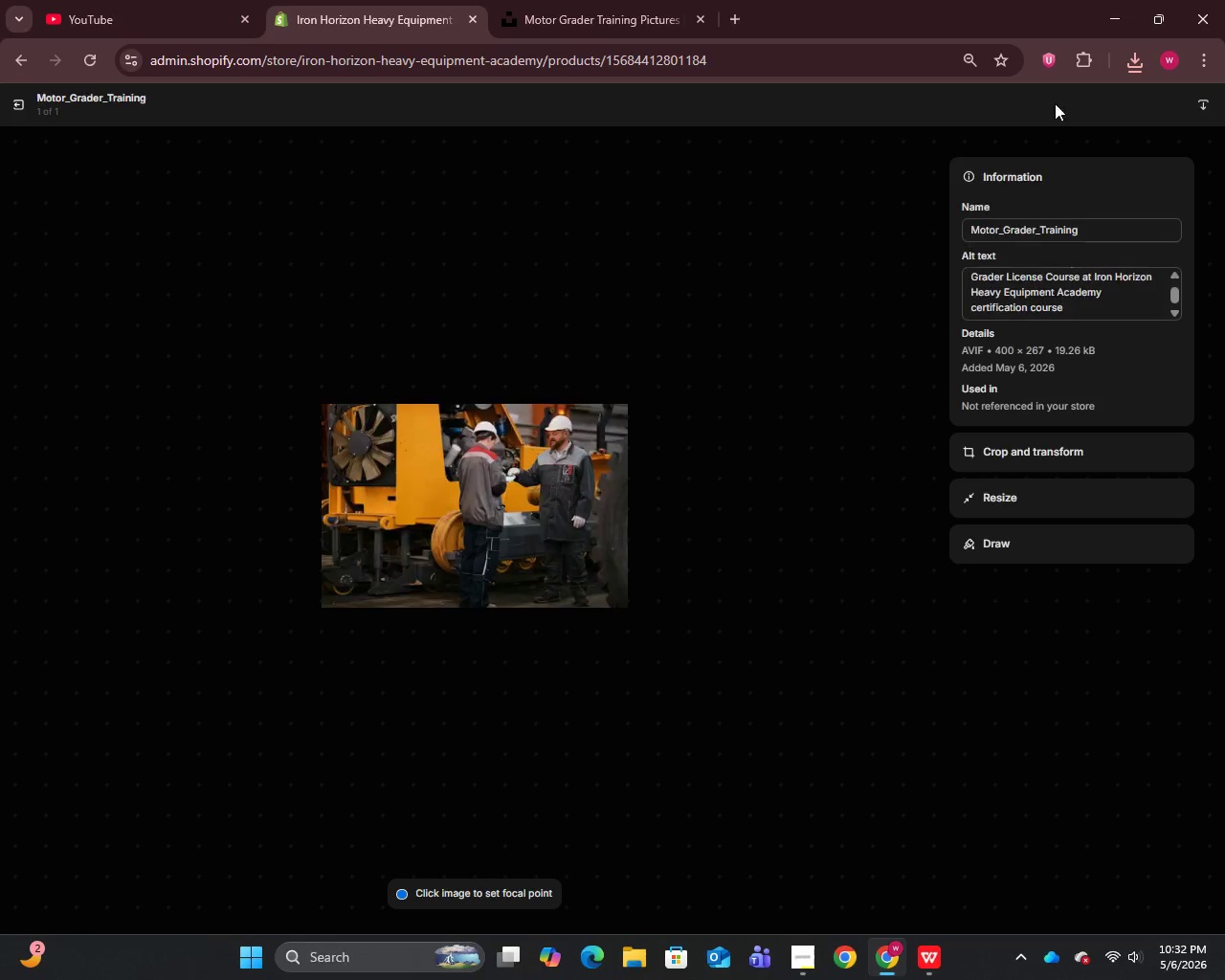 
left_click([15, 102])
 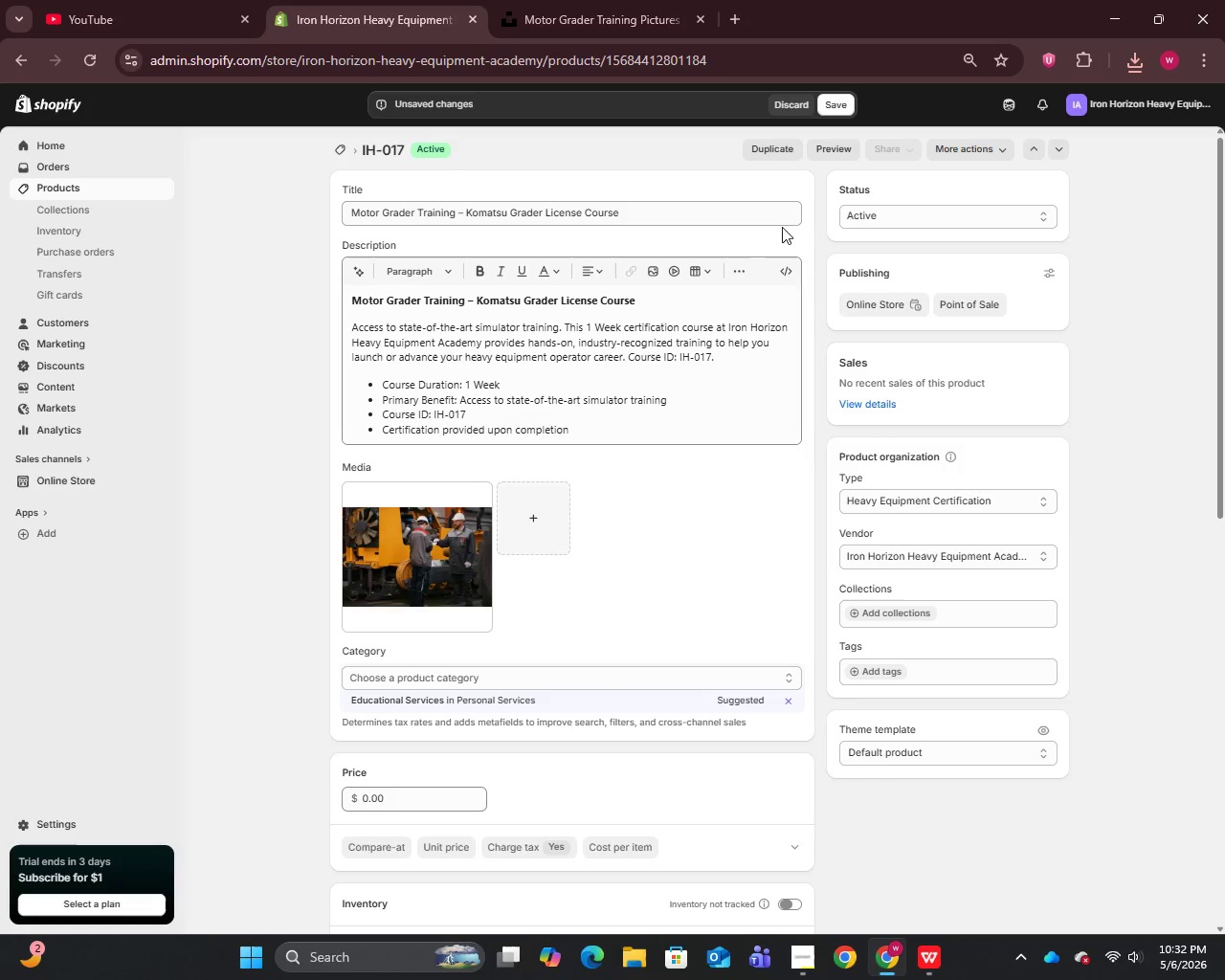 
scroll: coordinate [705, 581], scroll_direction: down, amount: 1.0
 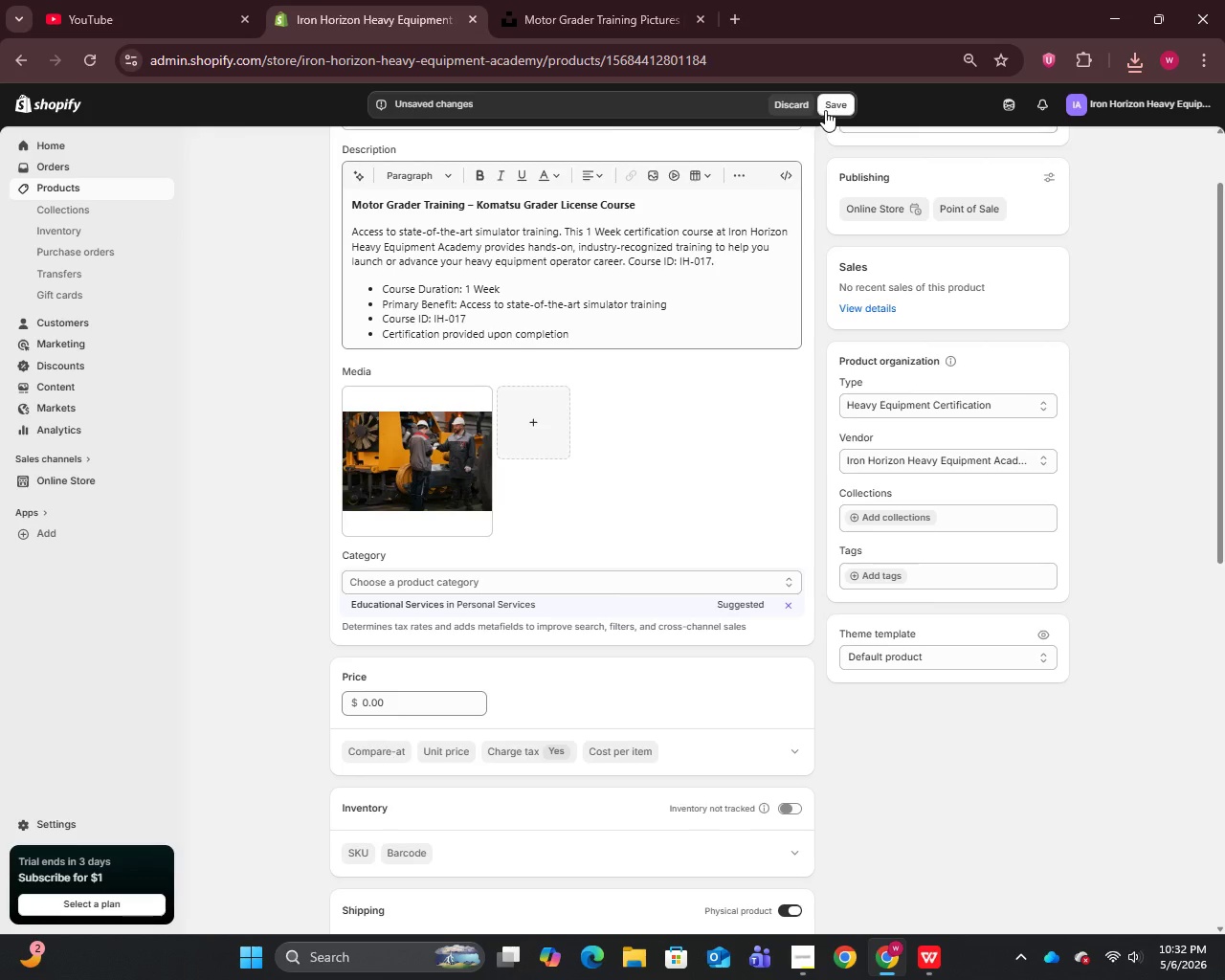 
left_click([829, 101])
 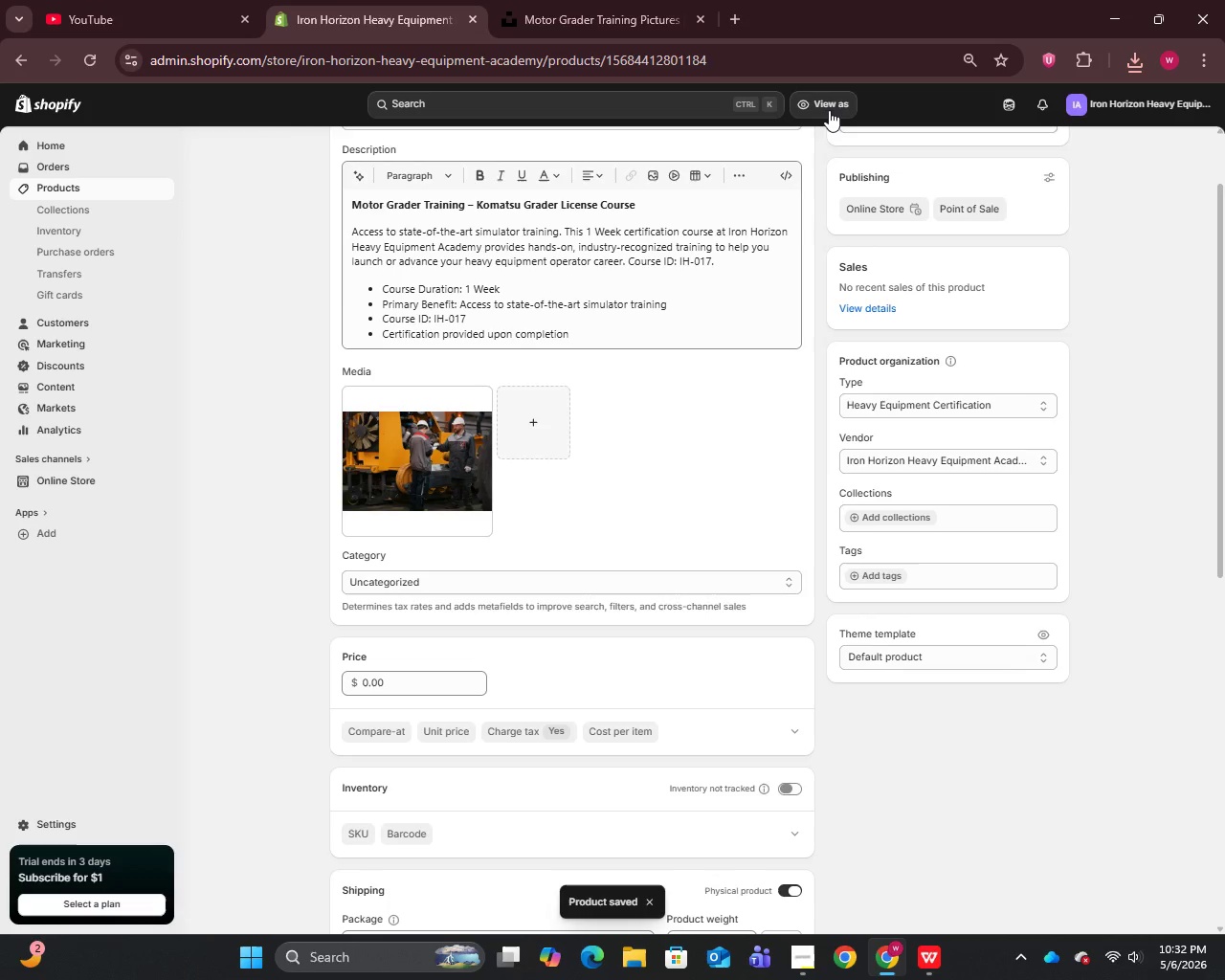 
wait(10.5)
 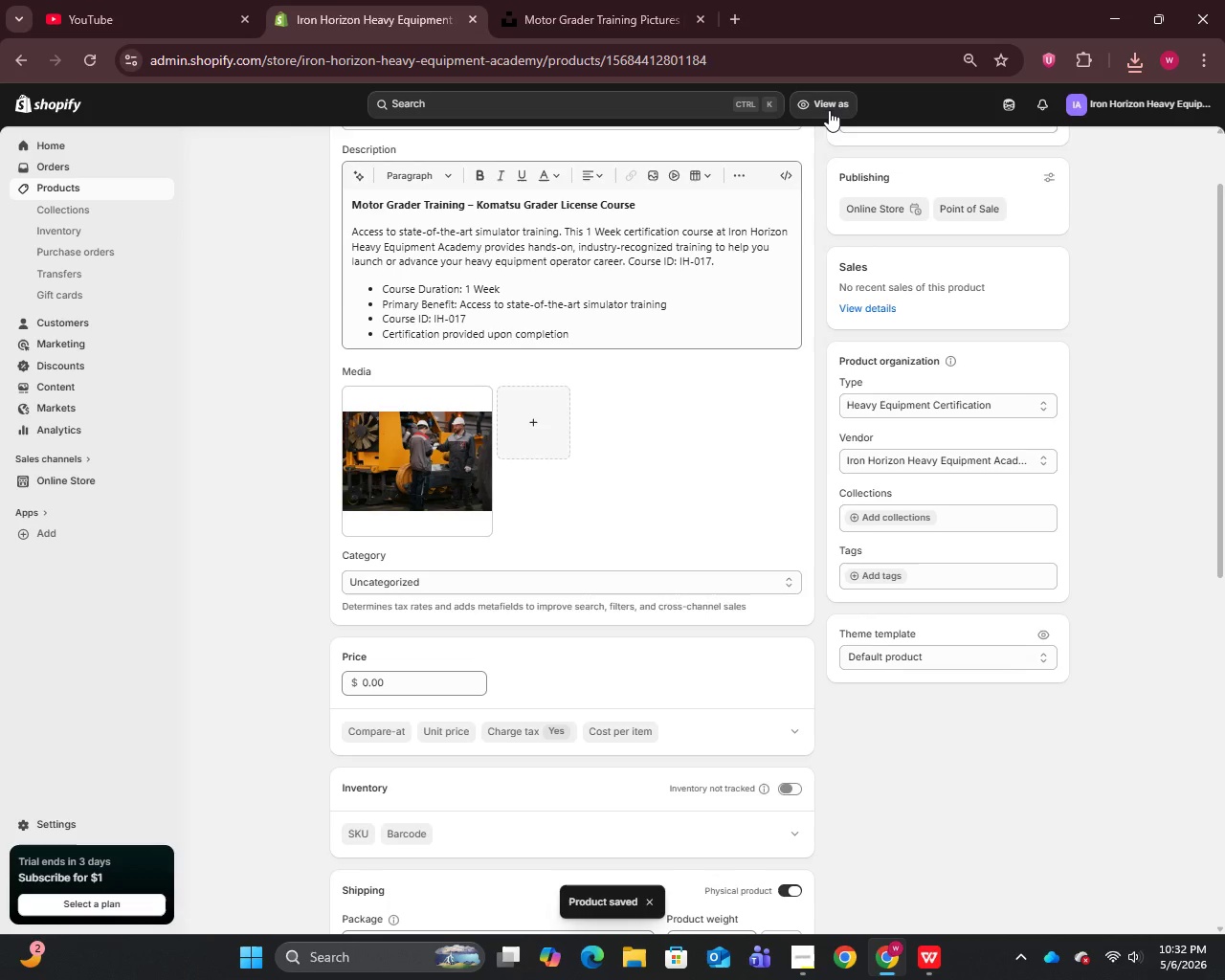 
key(Space)
 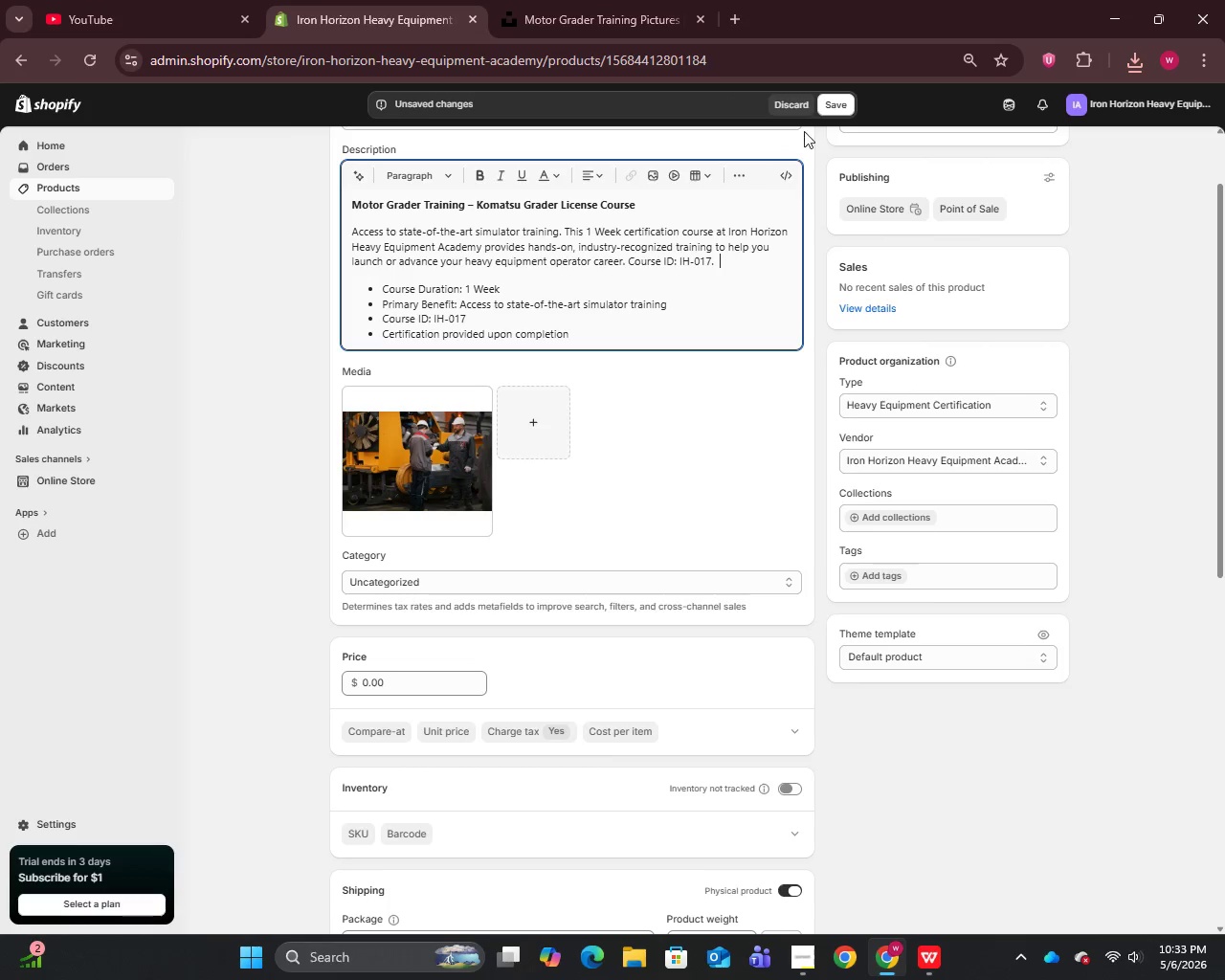 
left_click([829, 108])
 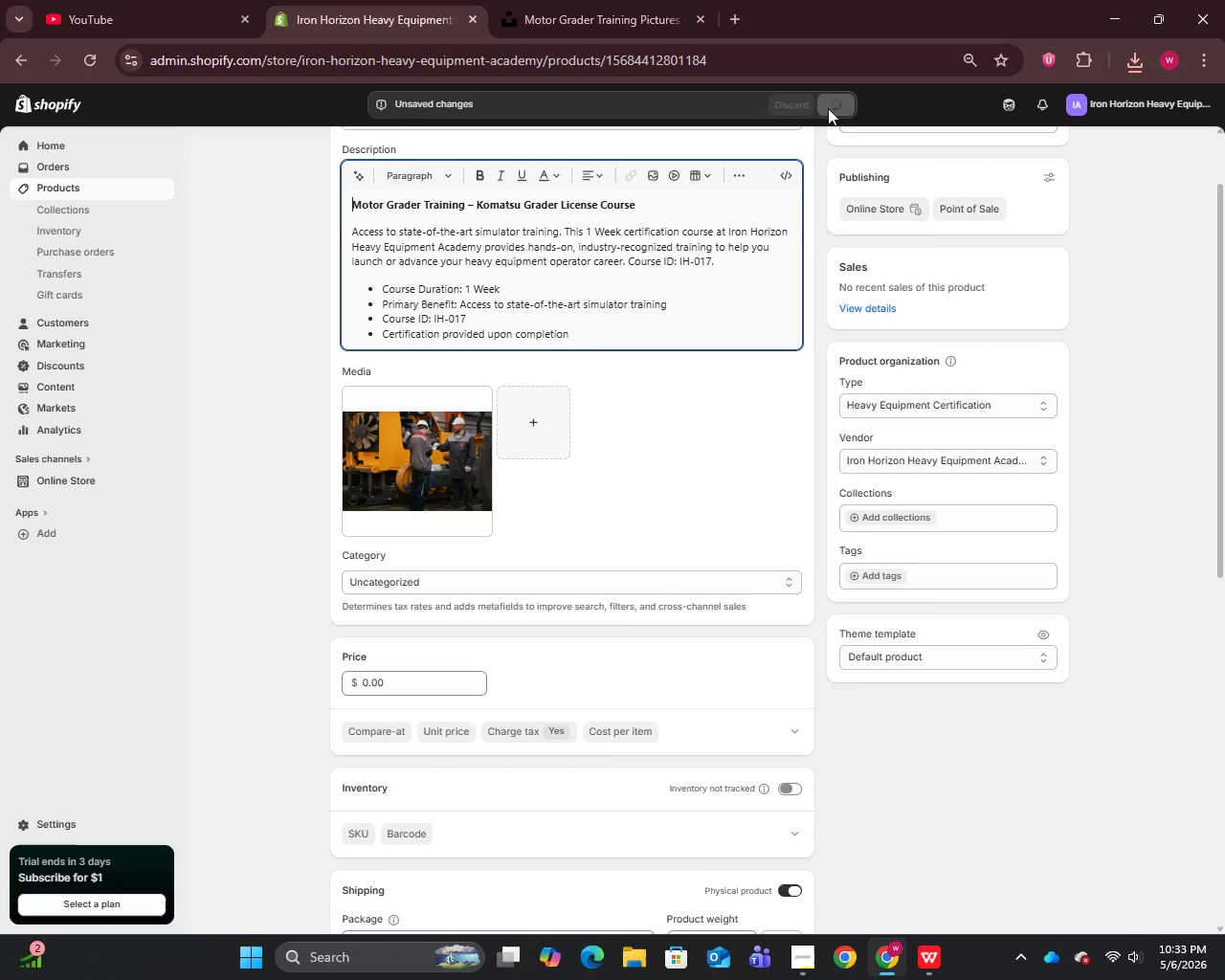 
left_click([55, 189])
 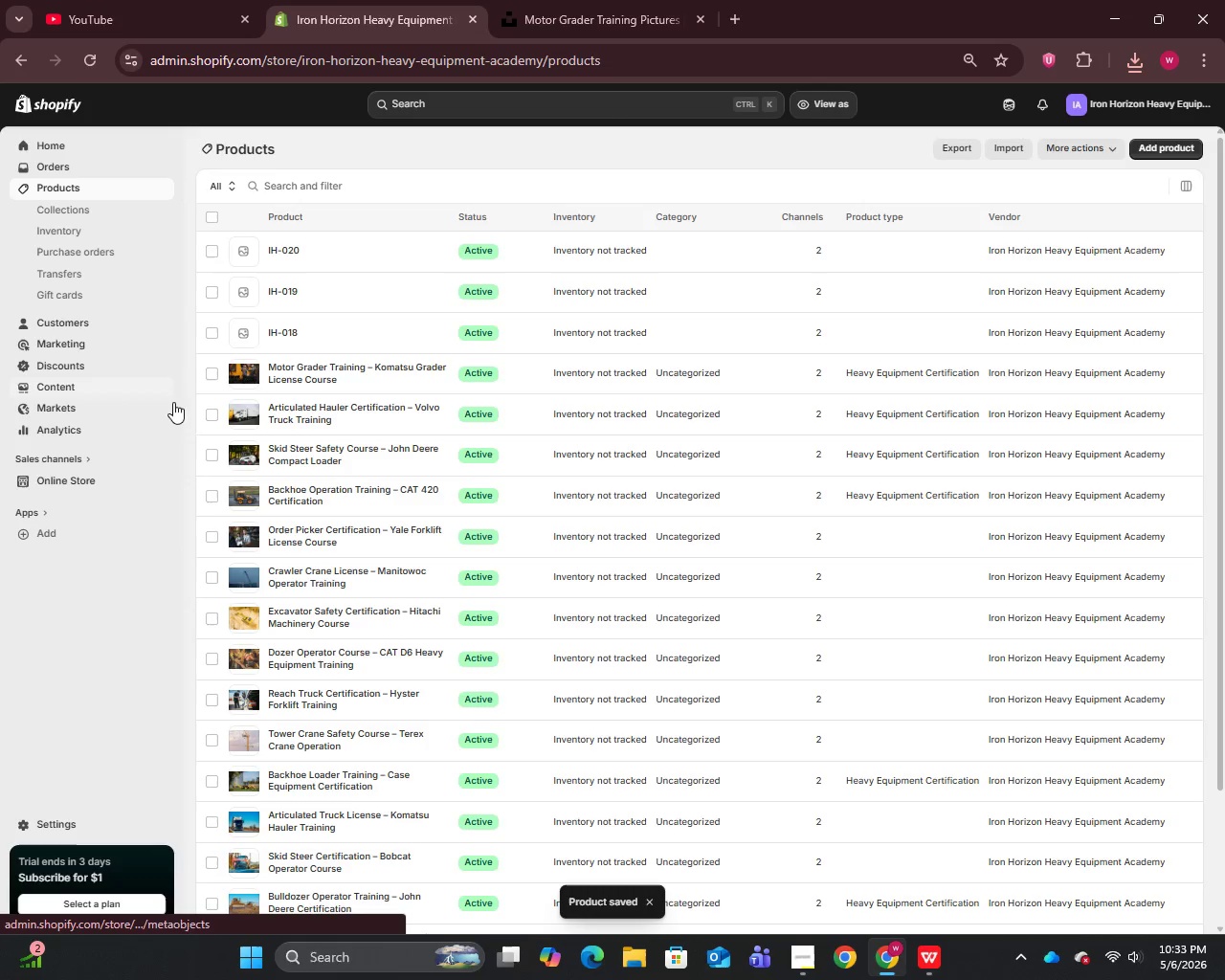 
left_click([285, 329])
 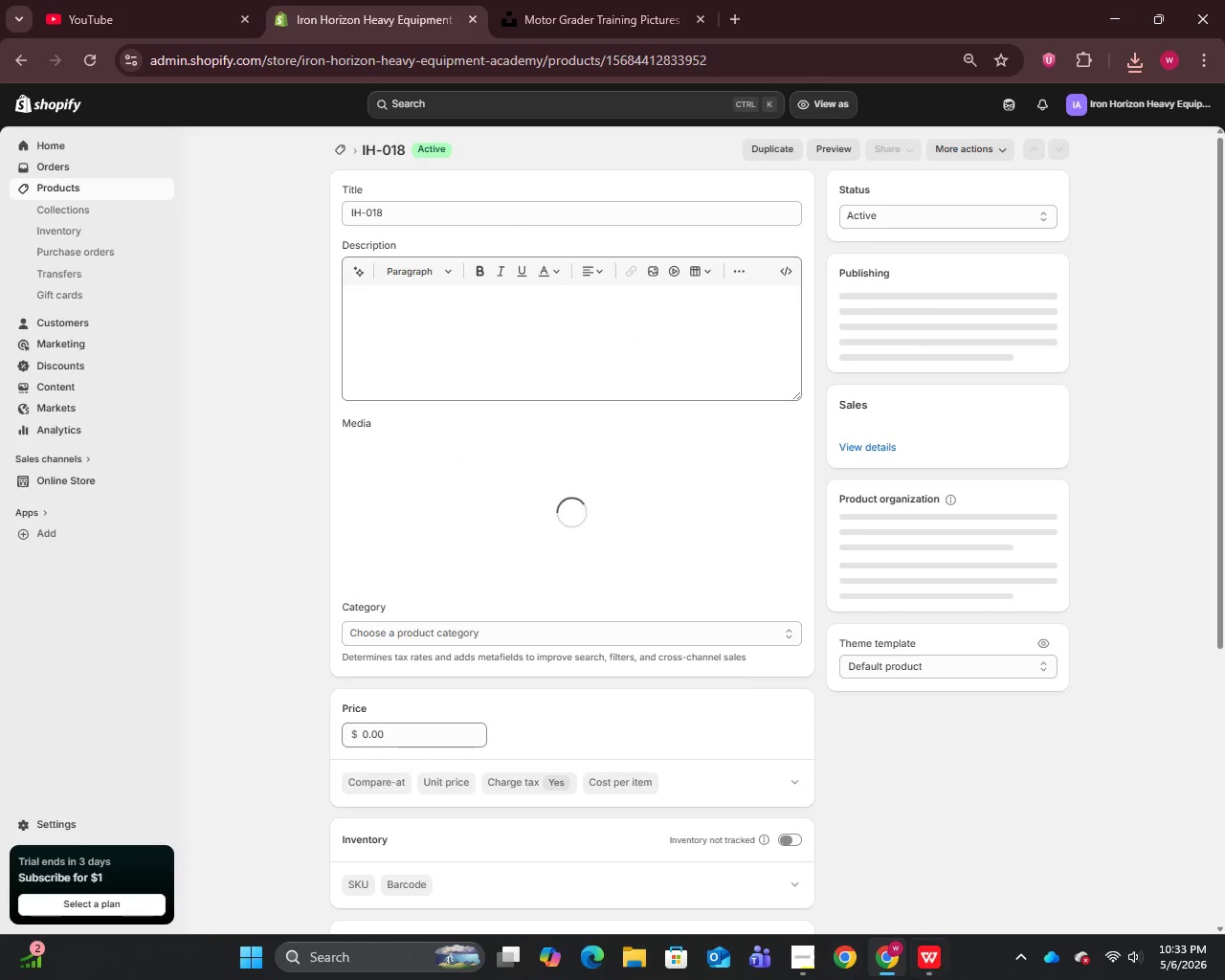 
left_click([937, 960])
 